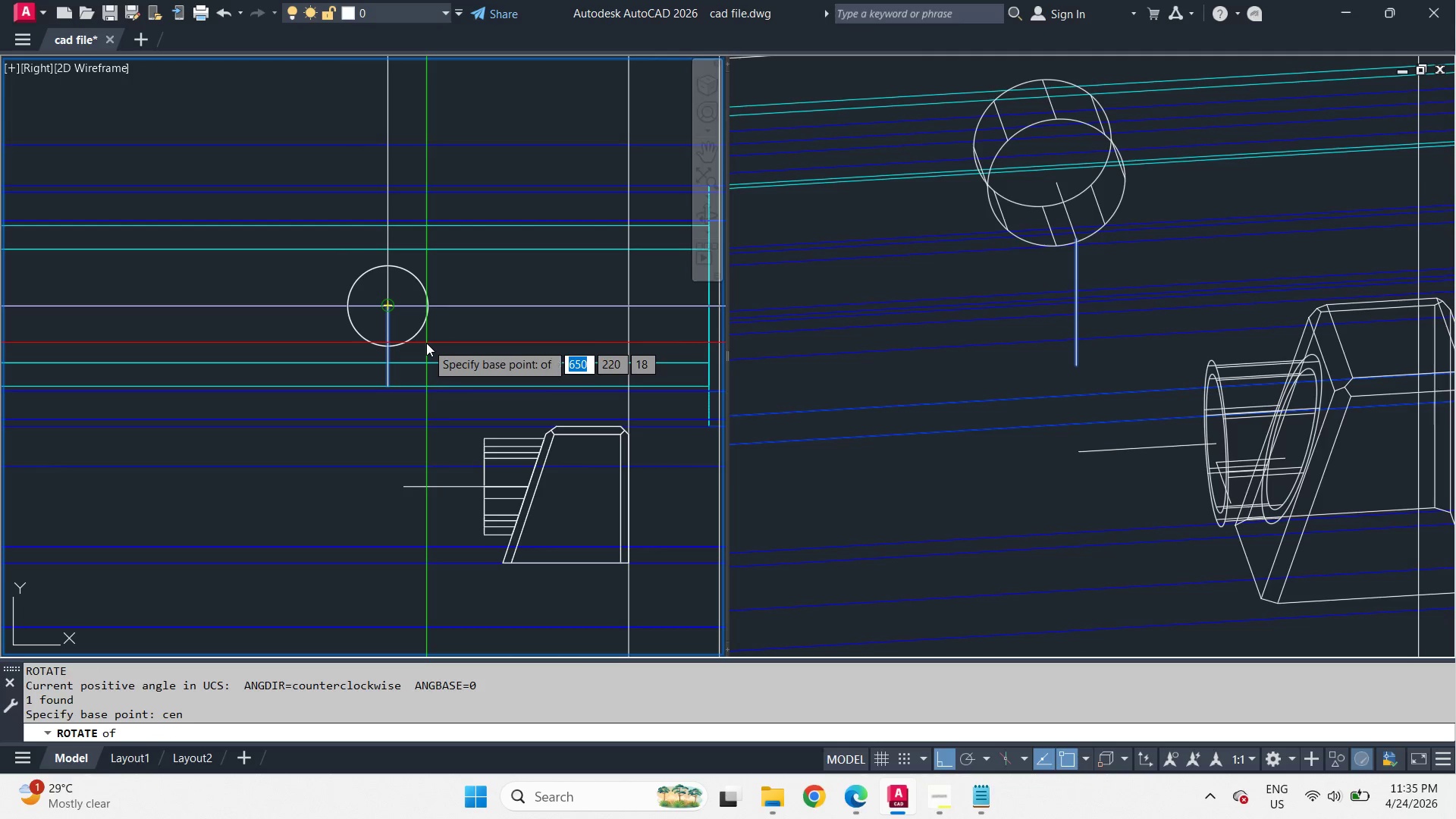 
left_click([426, 343])
 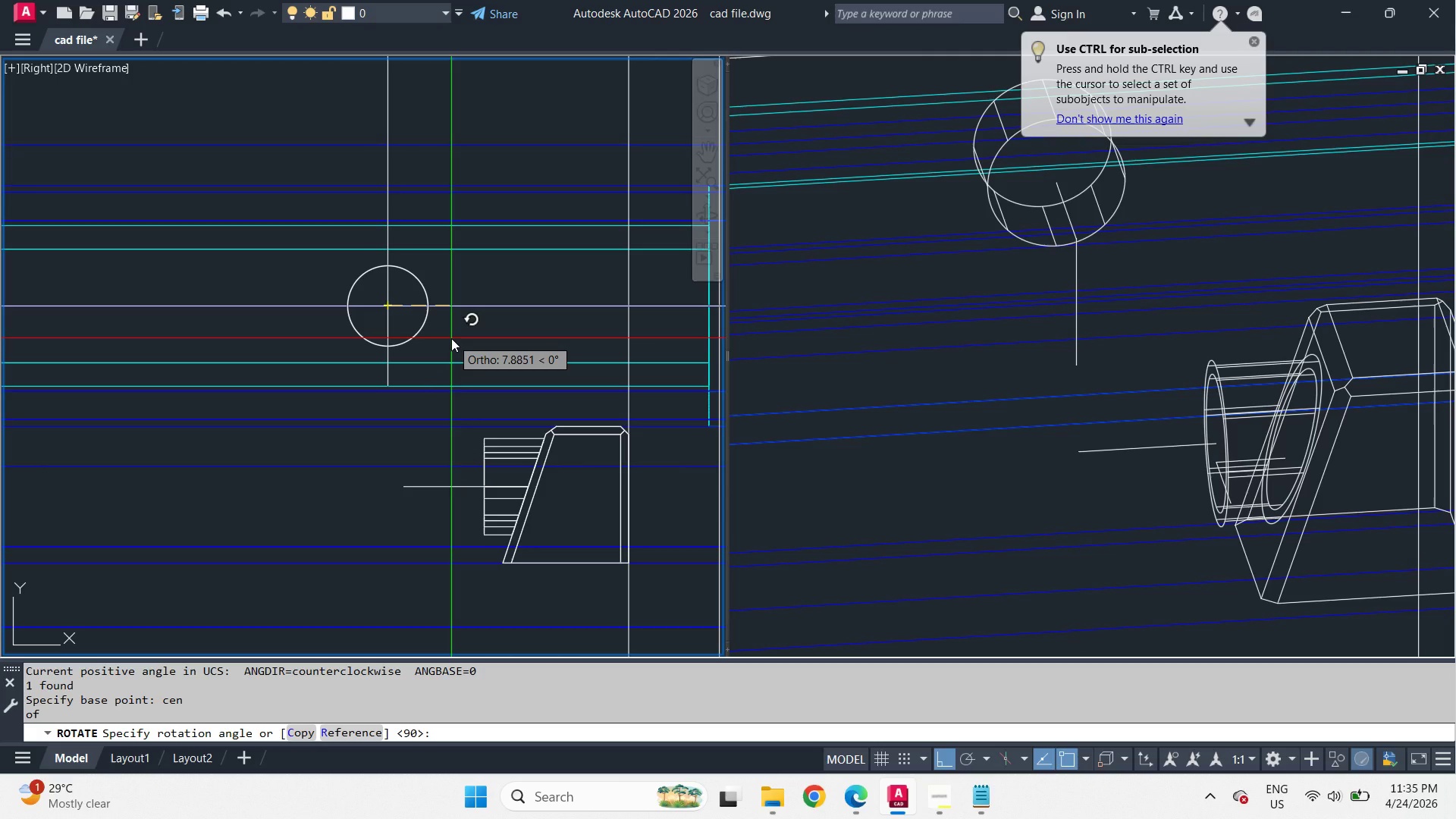 
type(r cenn )
 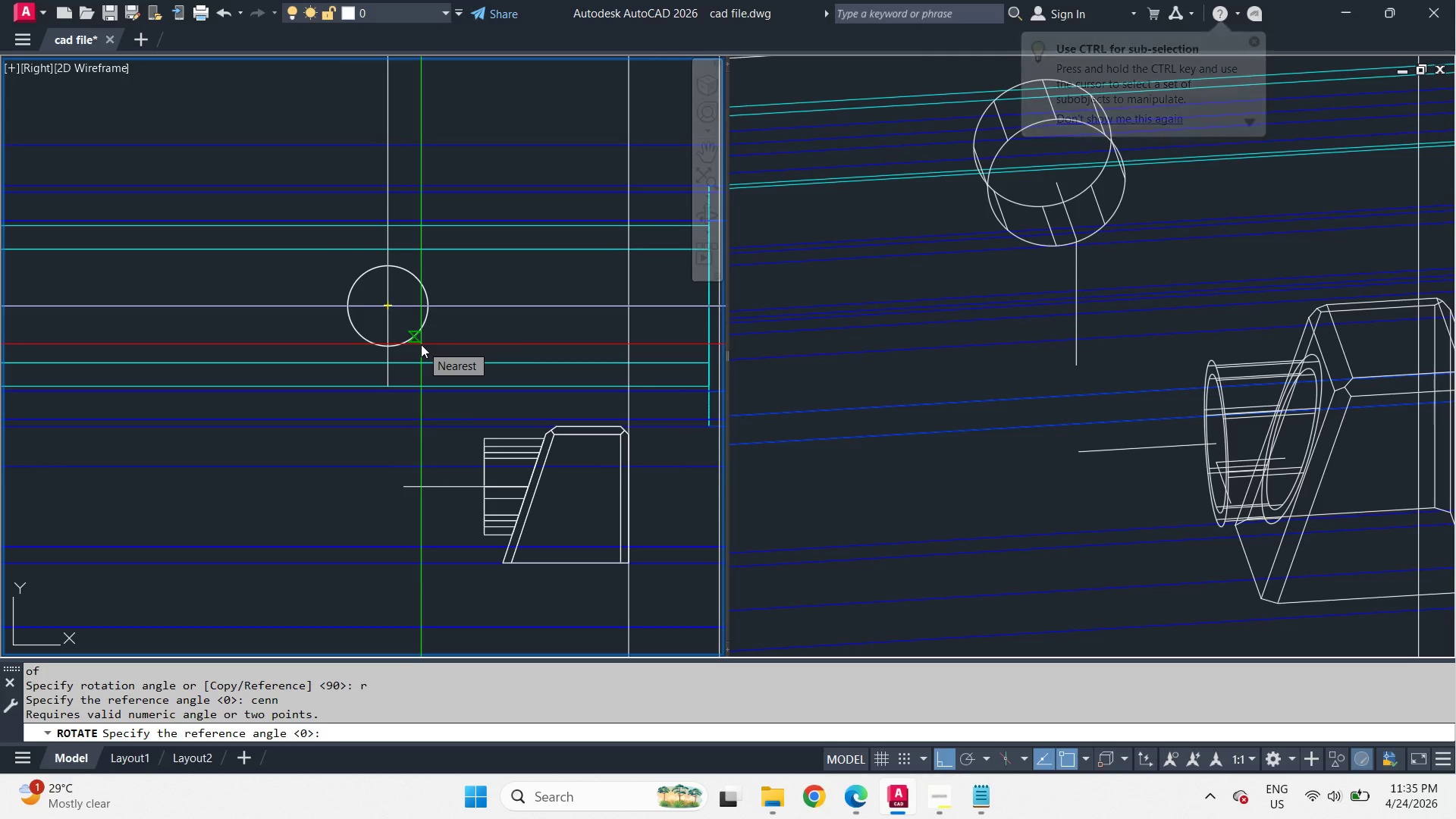 
type(cen )
 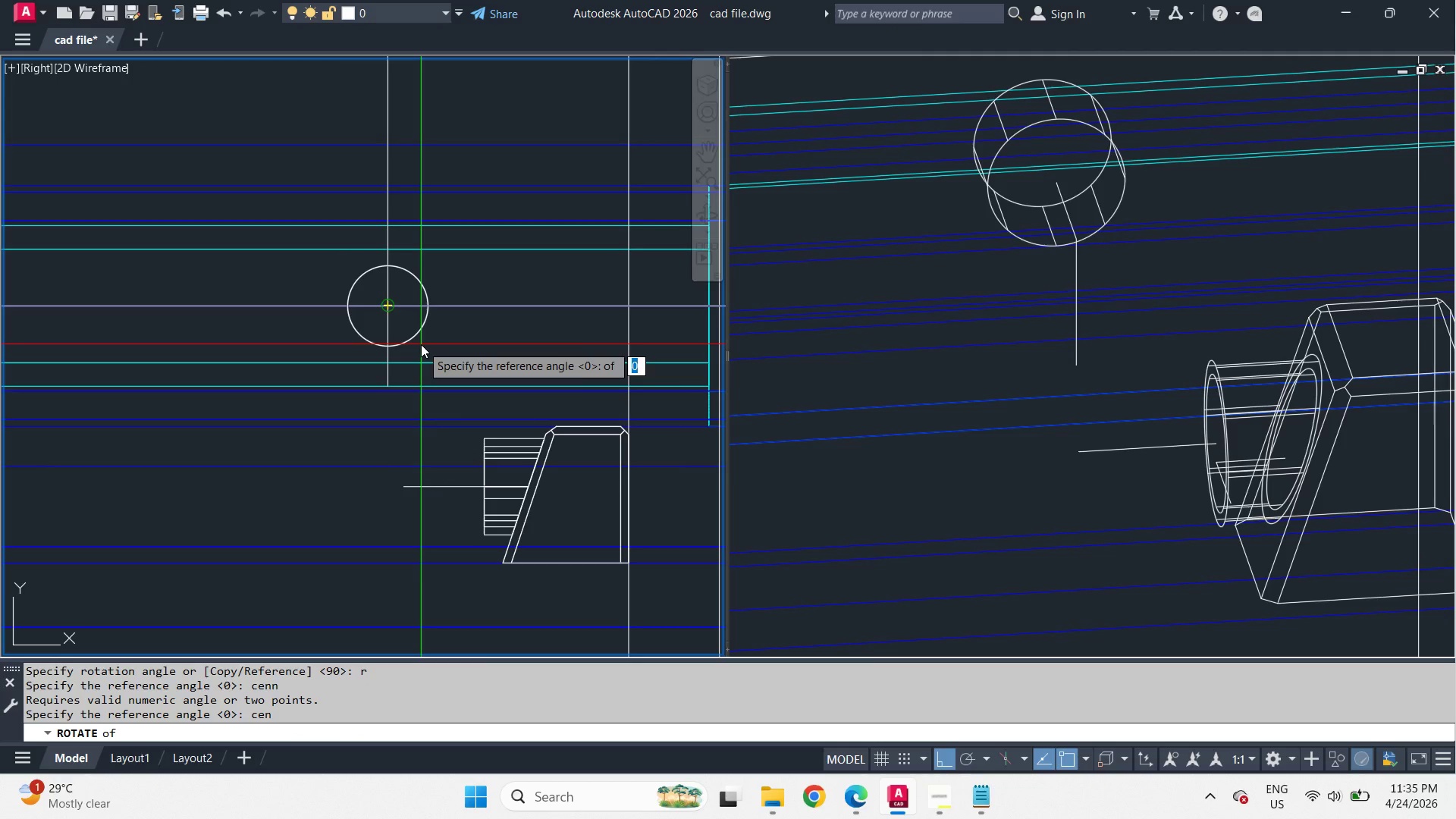 
left_click([421, 344])
 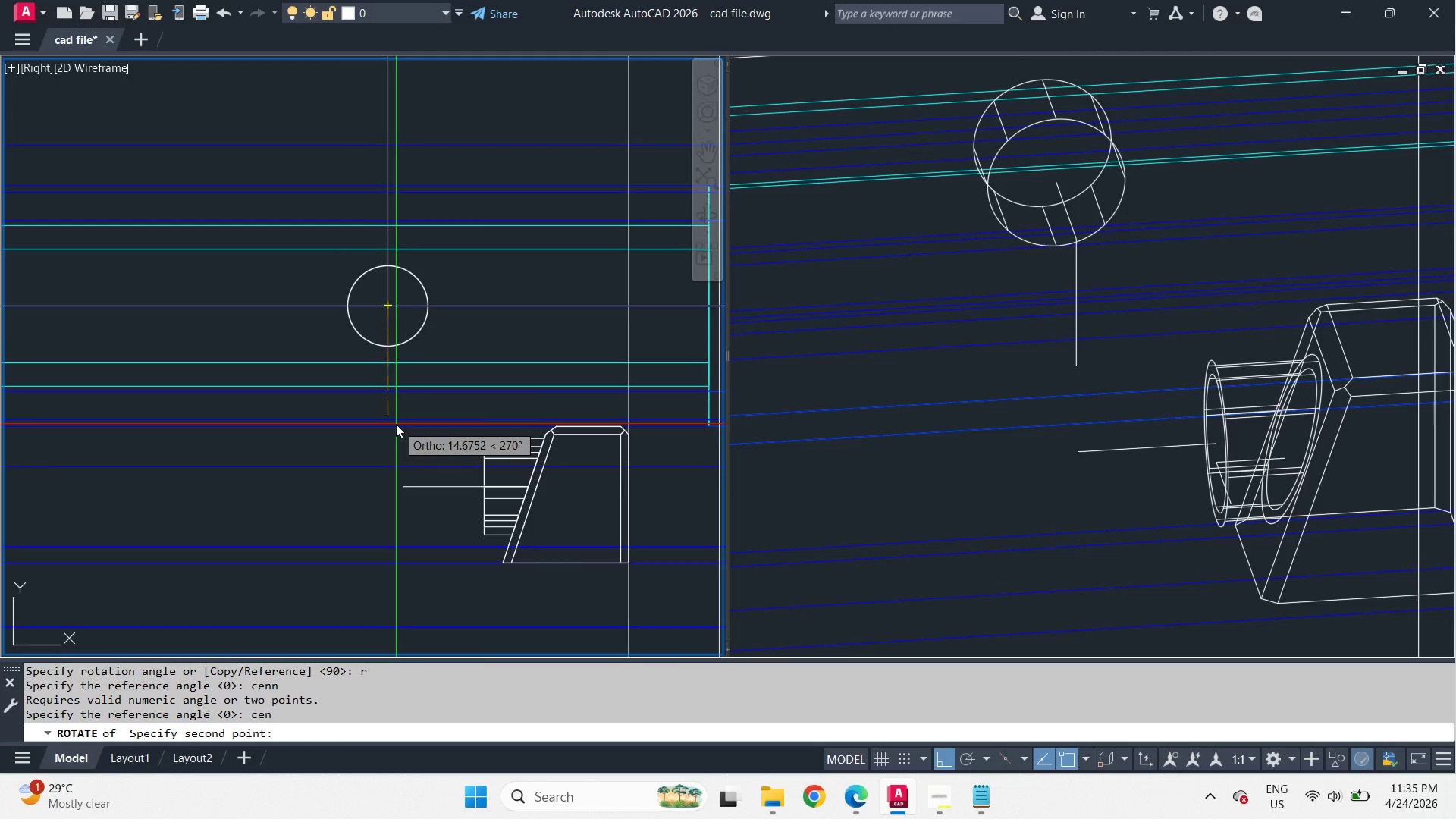 
left_click([396, 424])
 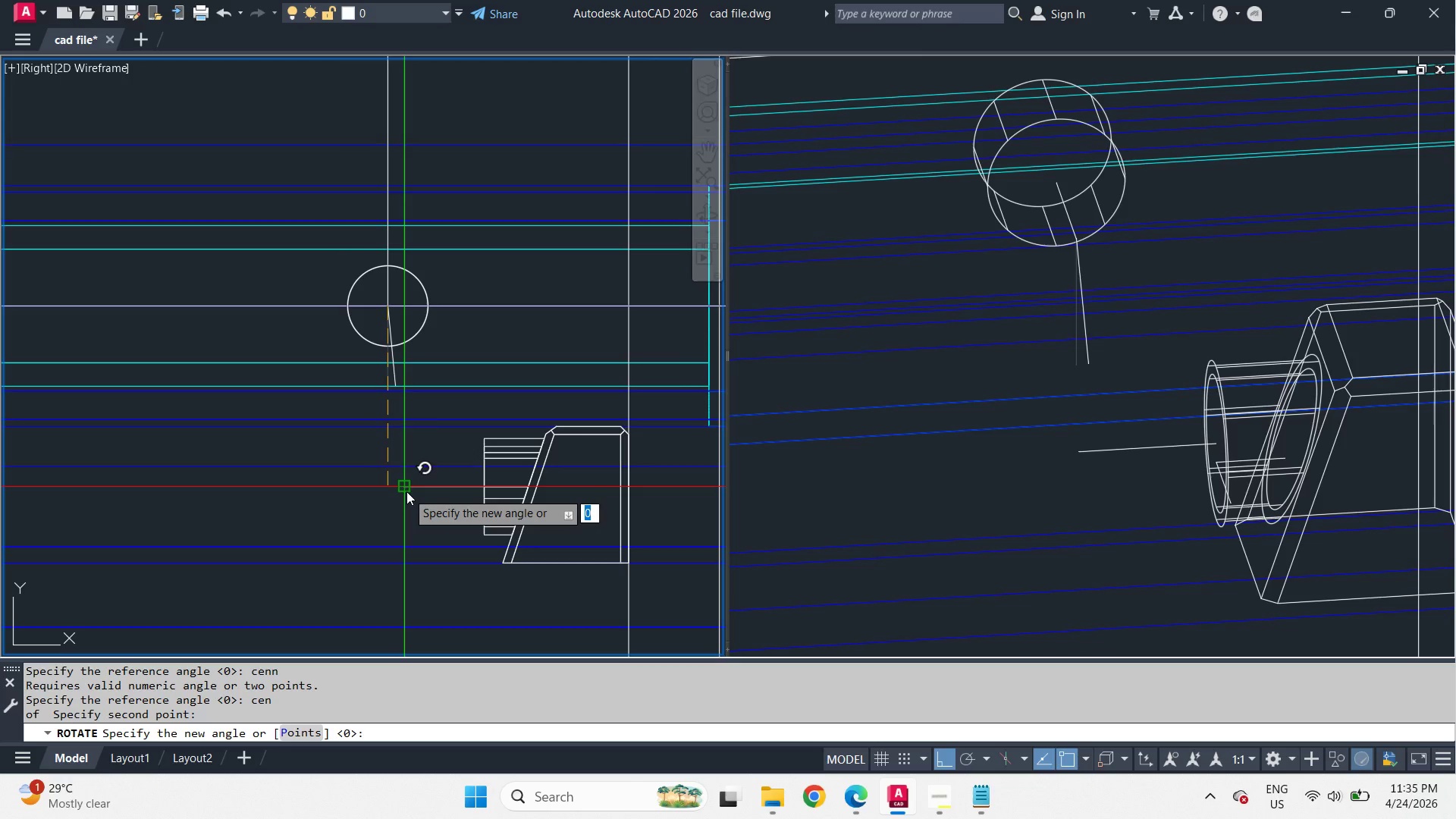 
left_click([406, 491])
 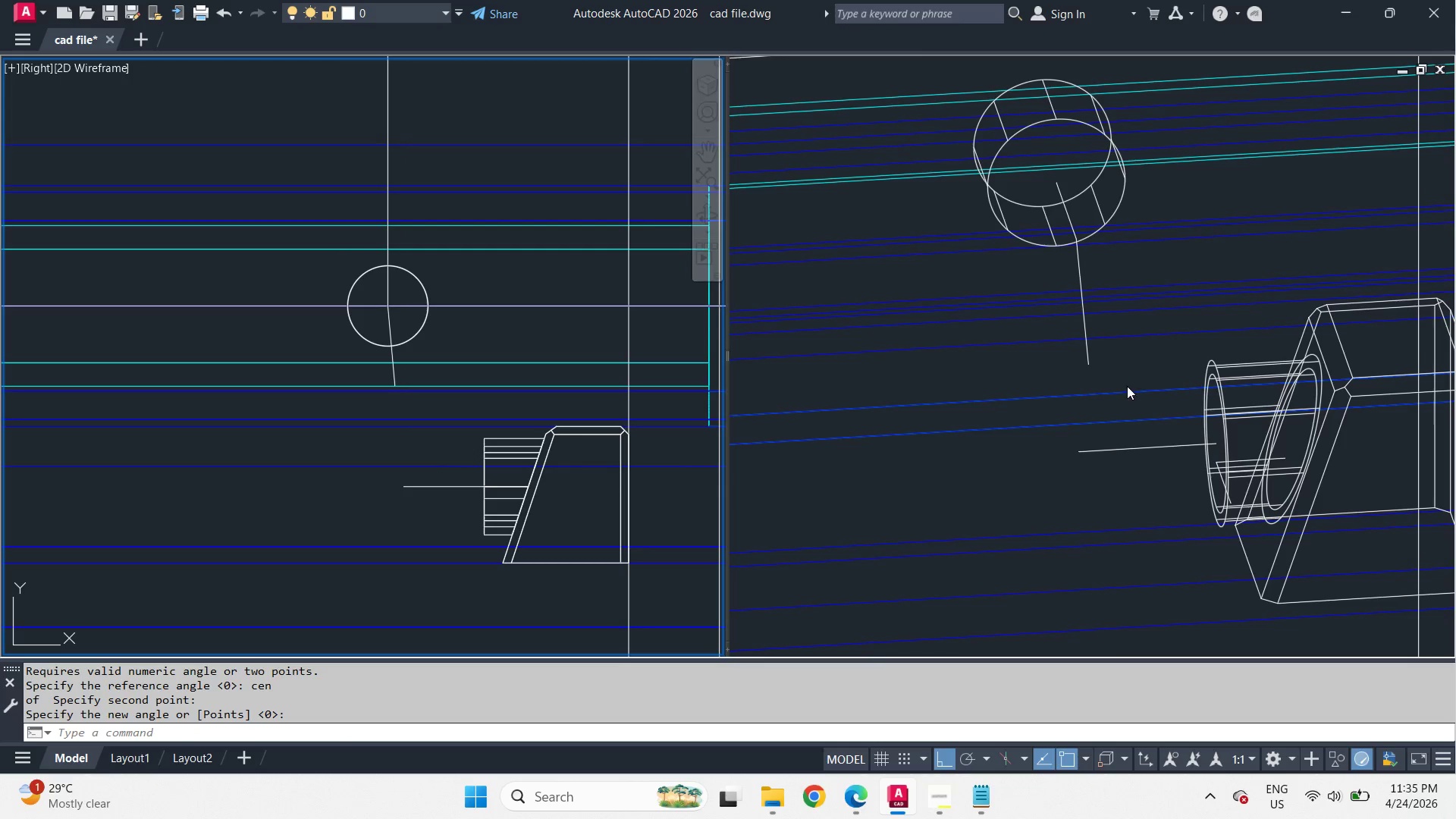 
left_click([1117, 372])
 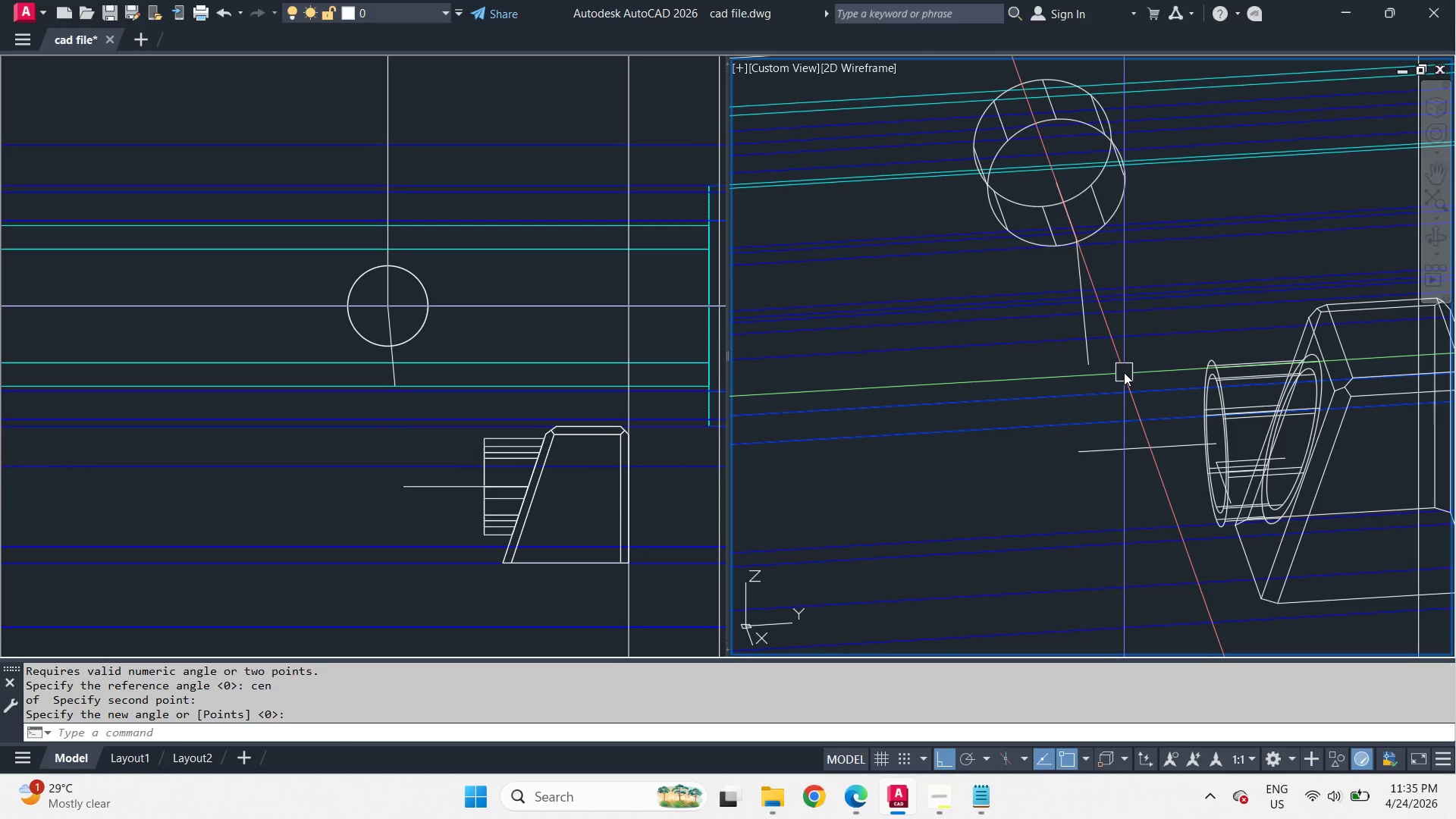 
hold_key(key=ShiftLeft, duration=2.25)
 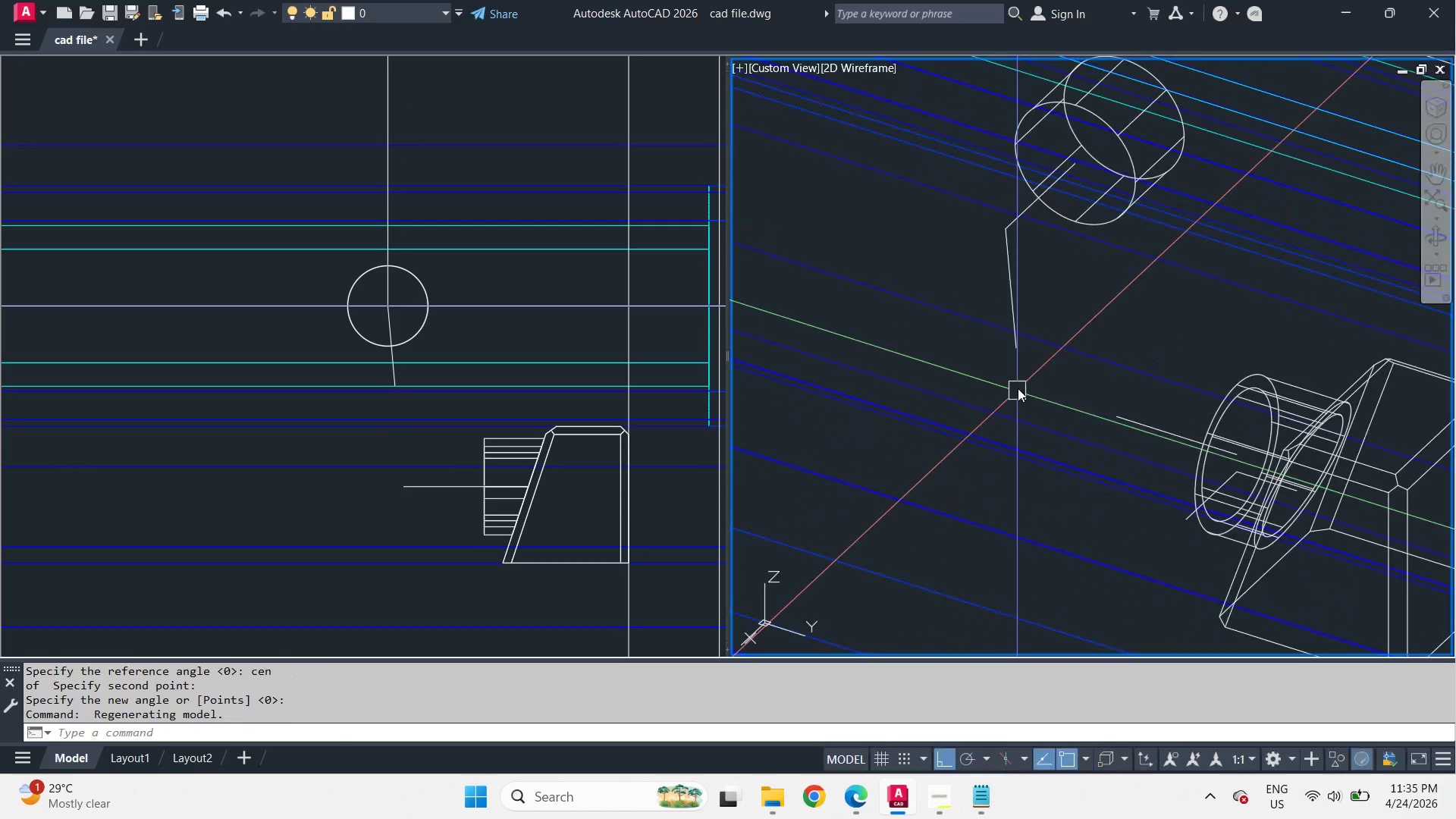 
scroll: coordinate [1018, 384], scroll_direction: up, amount: 1.0
 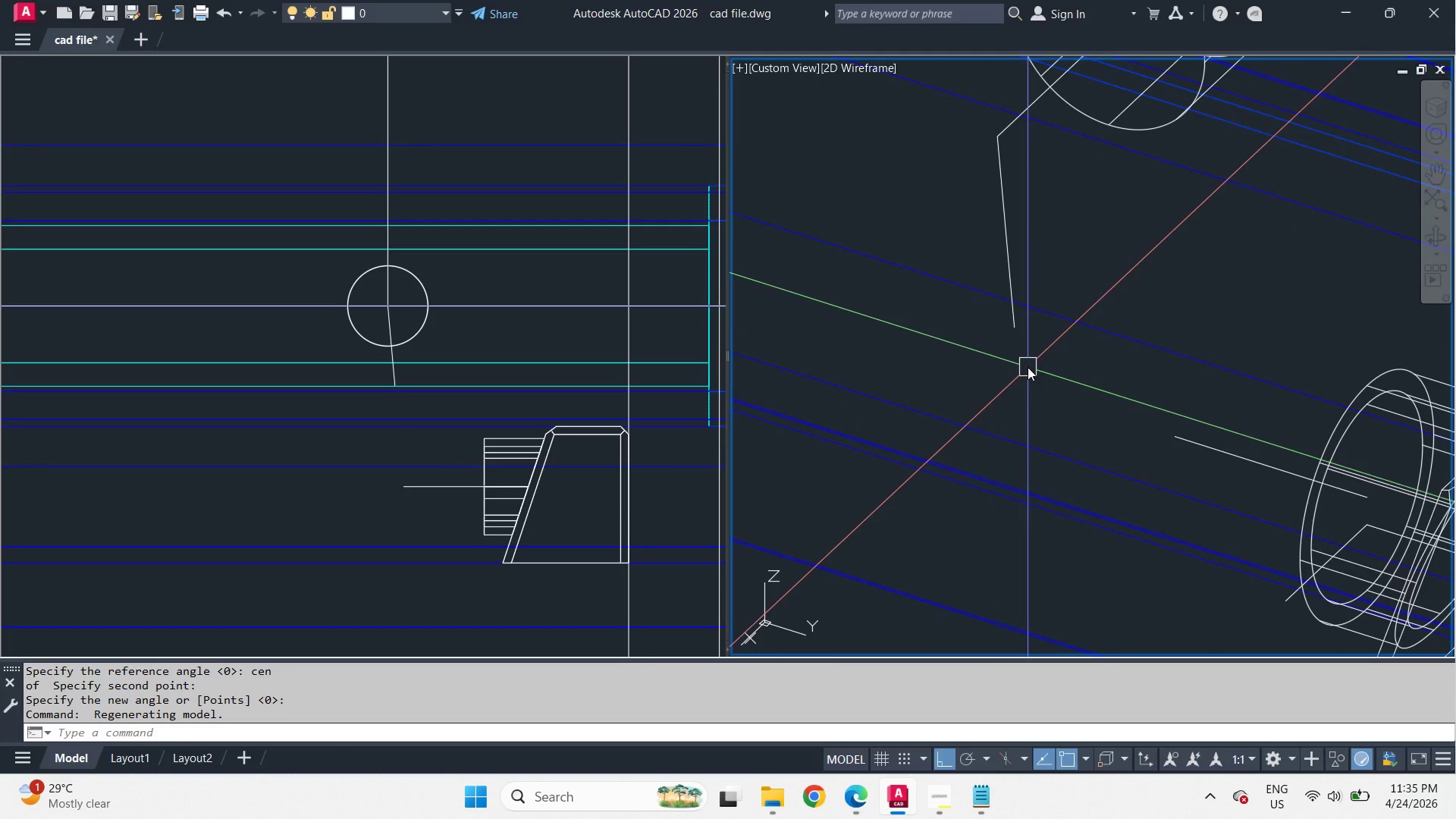 
key(L)
 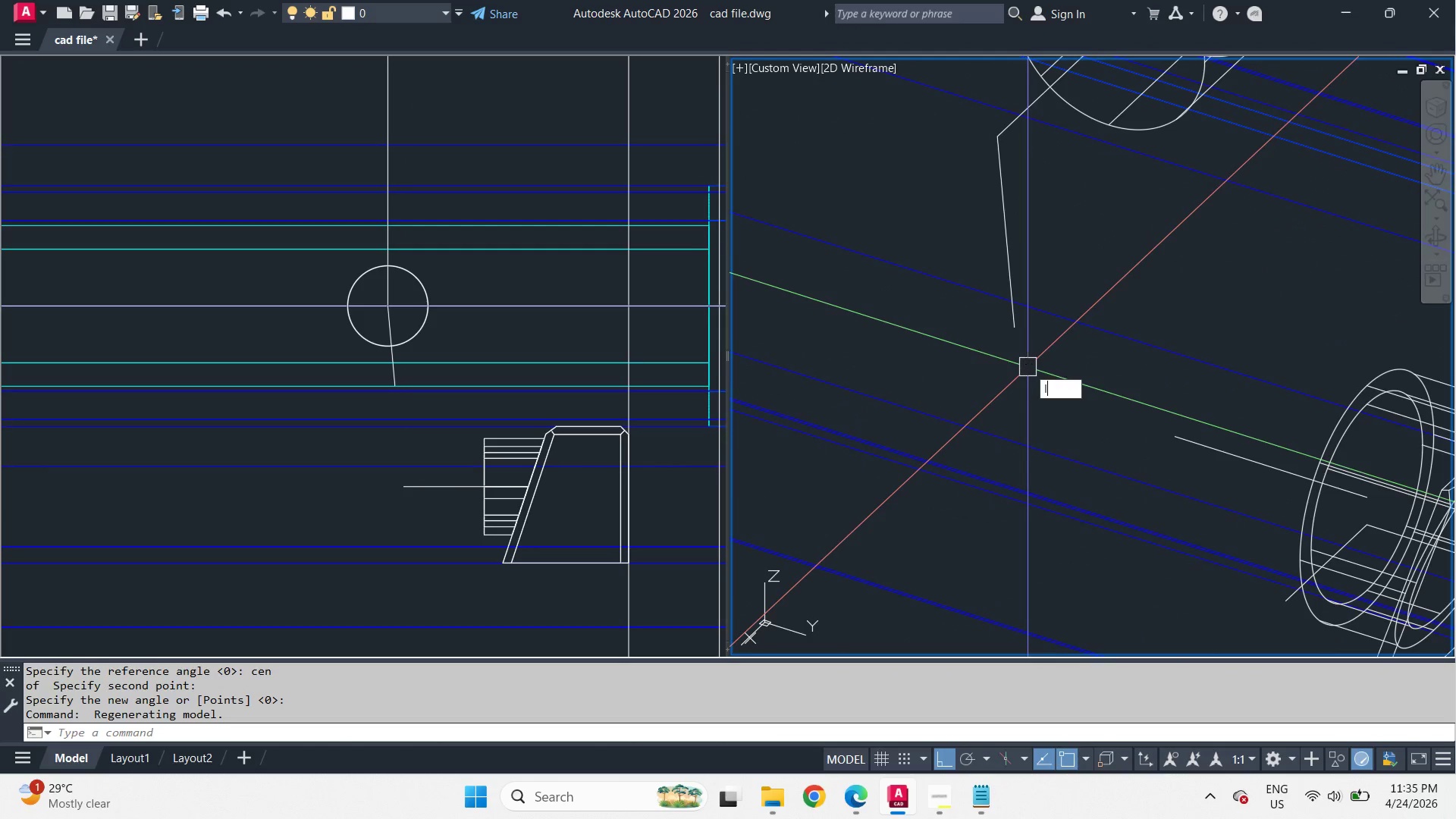 
key(Space)
 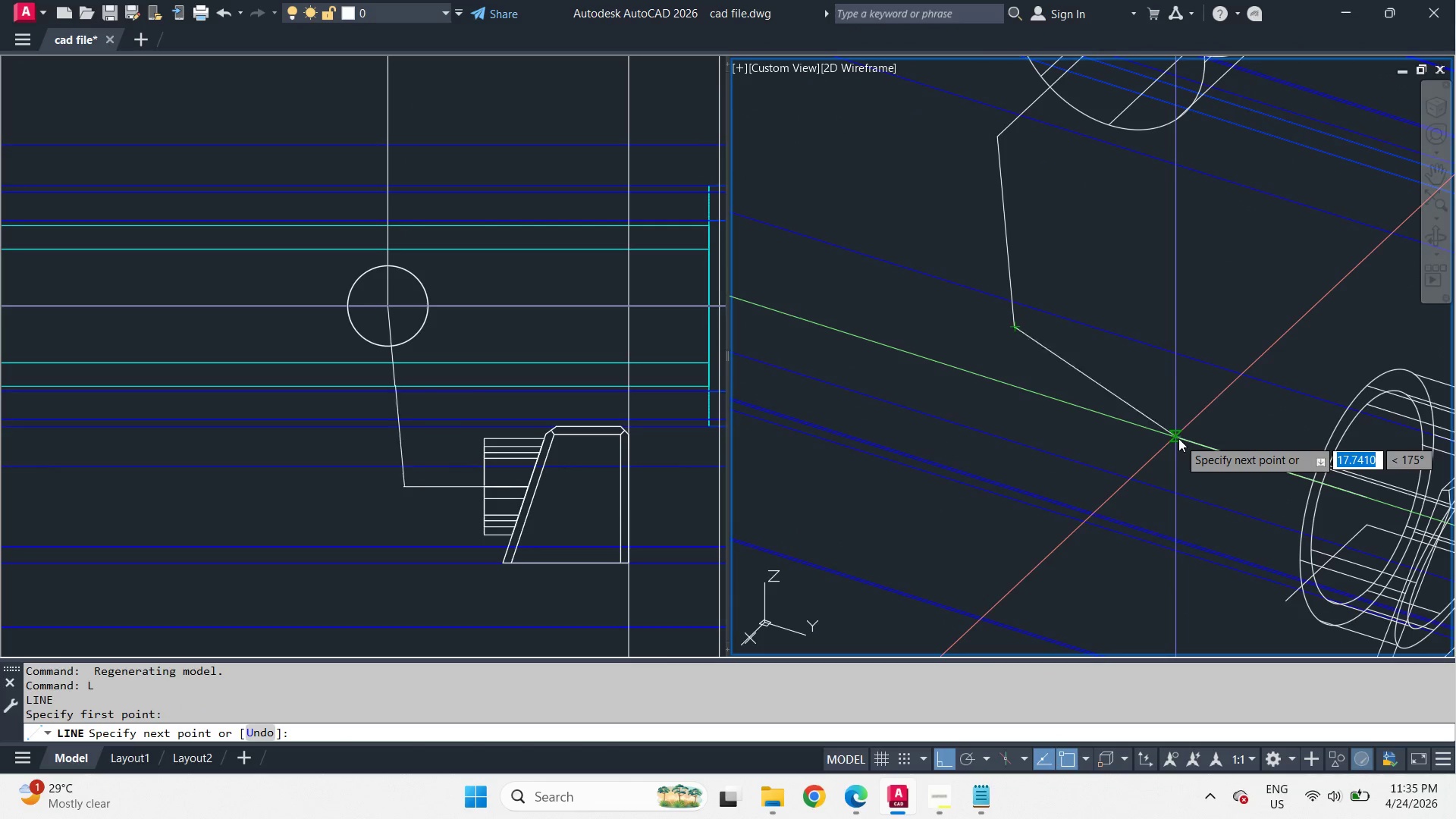 
left_click([1179, 431])
 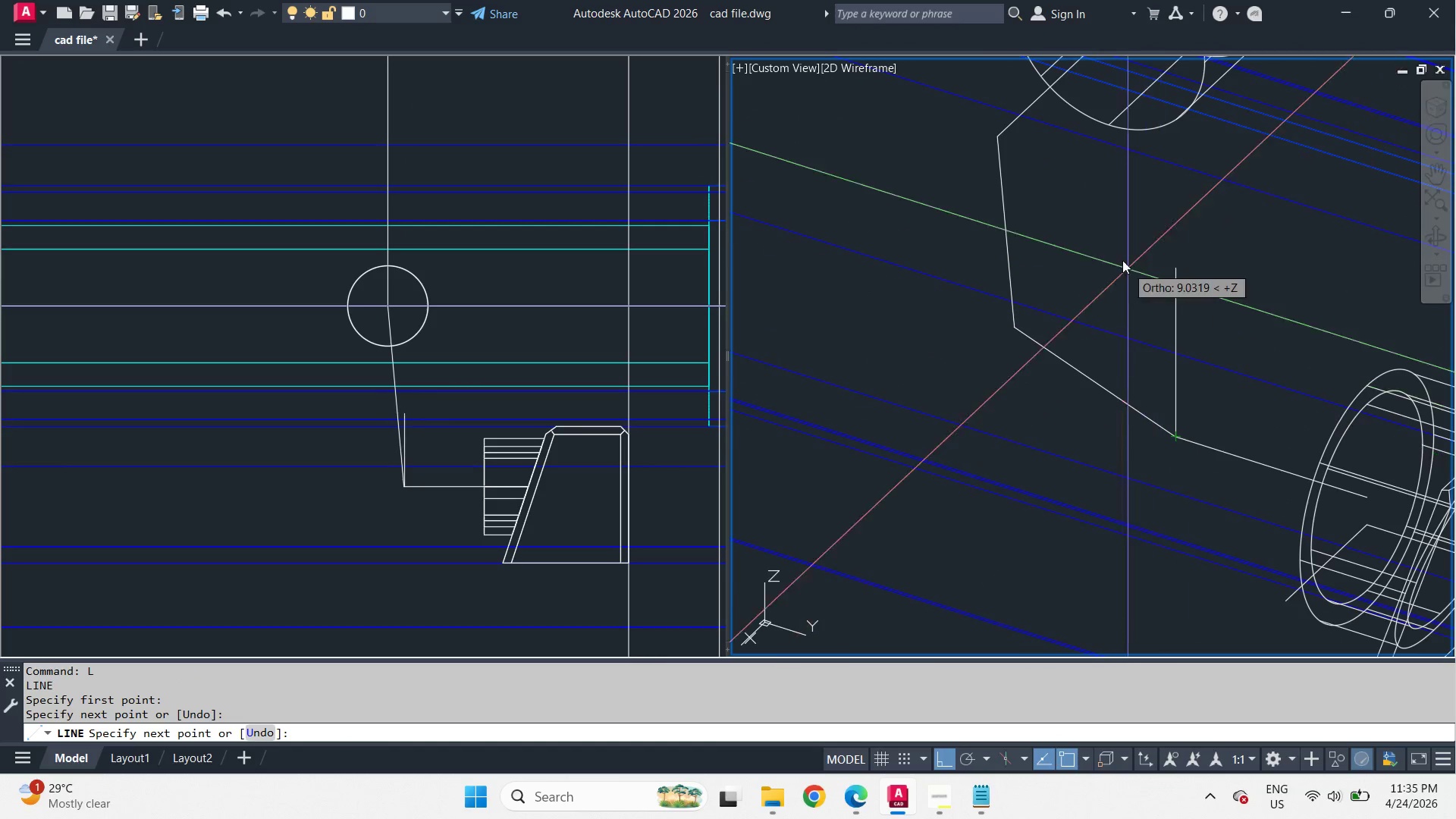 
key(Space)
 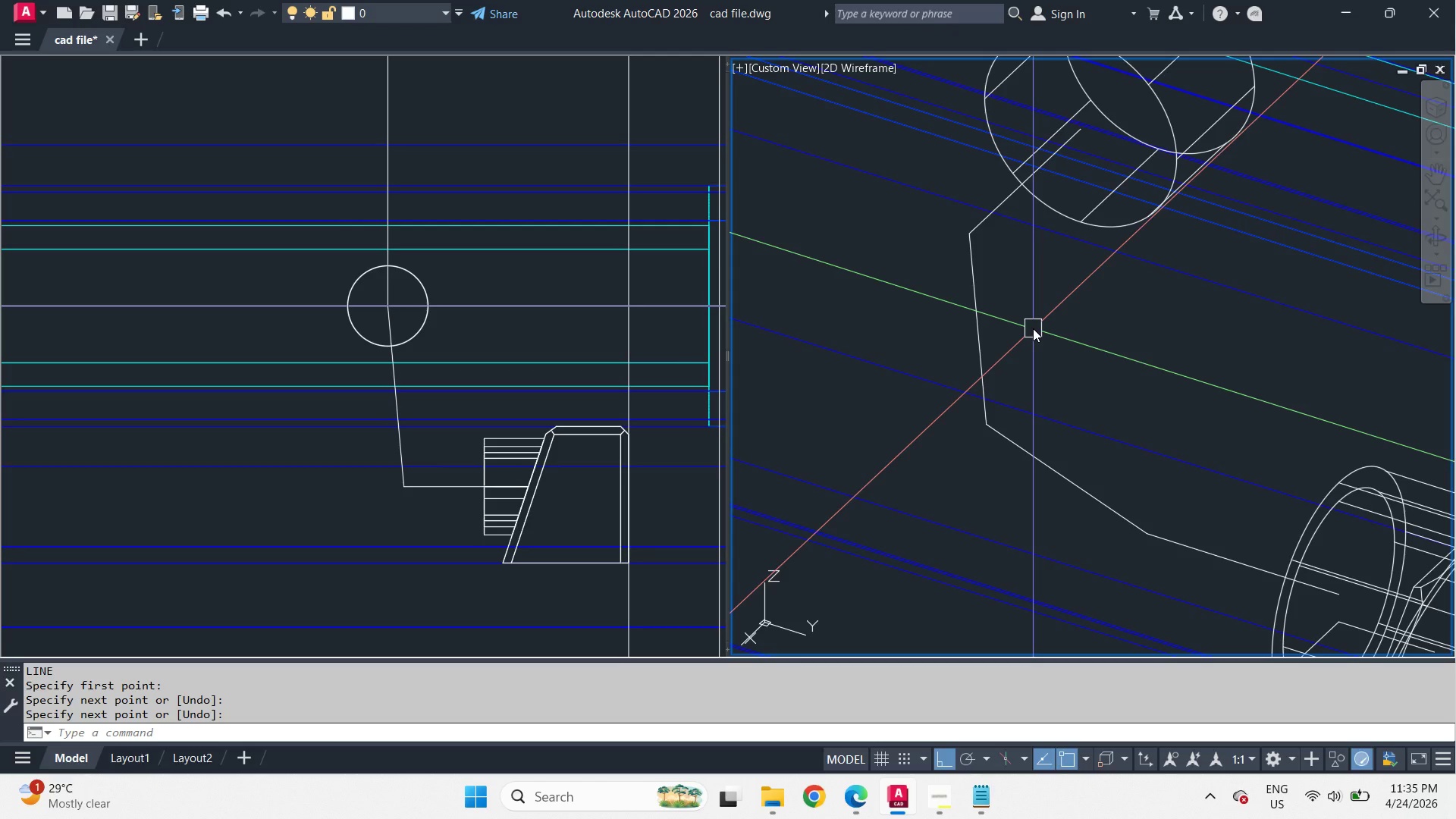 
key(F)
 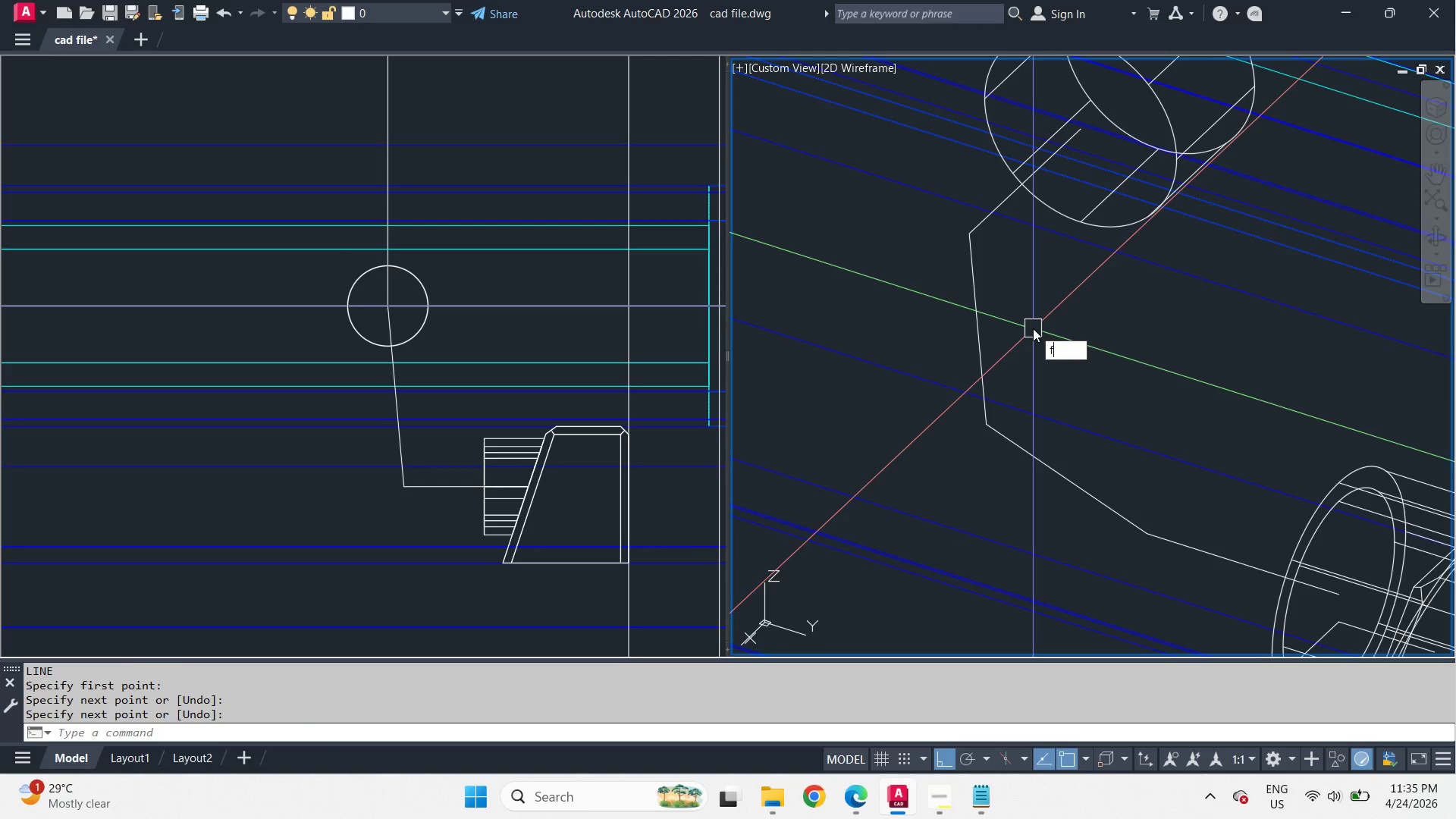 
key(Space)
 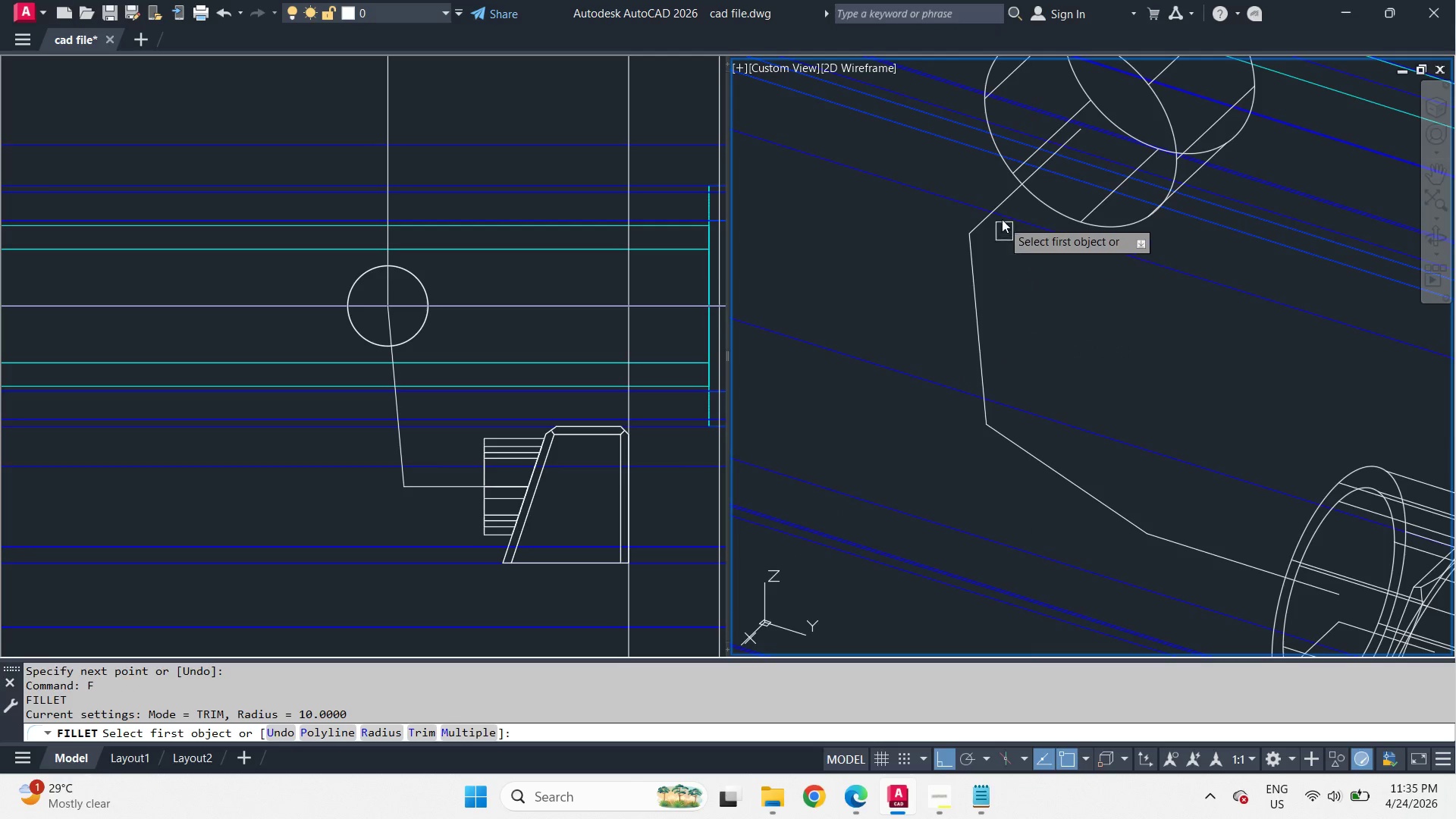 
left_click([999, 212])
 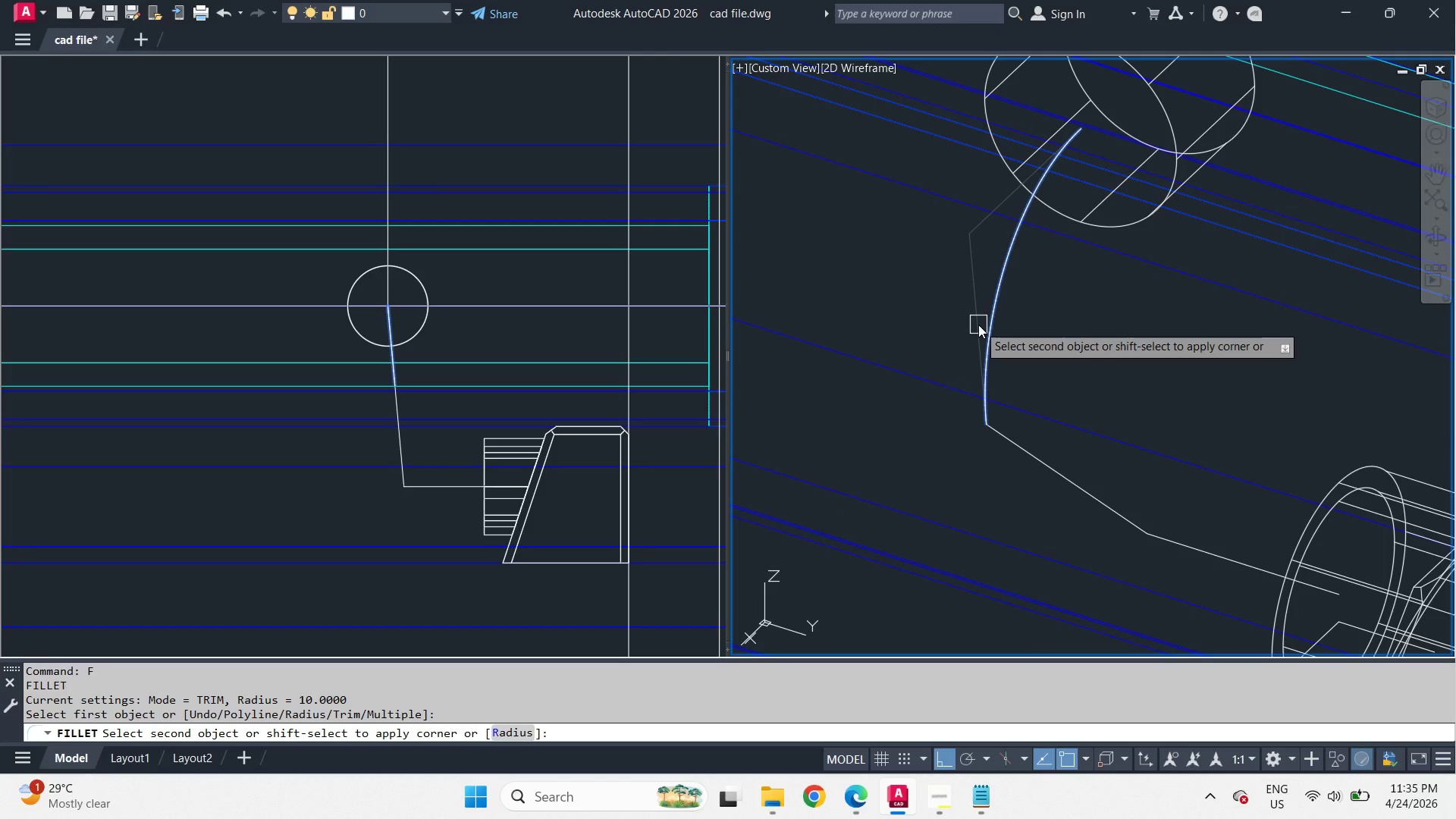 
left_click([978, 325])
 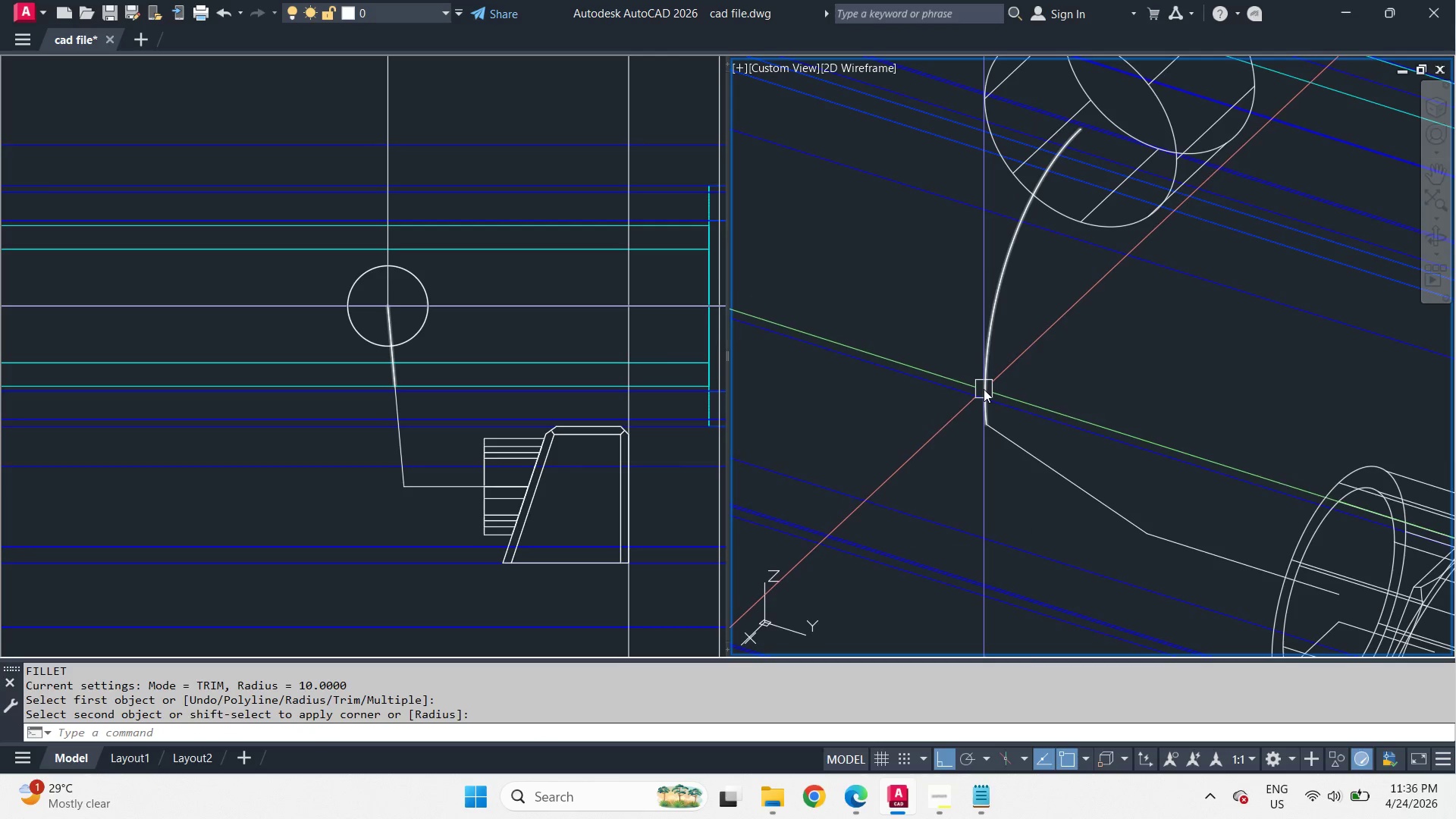 
key(Space)
 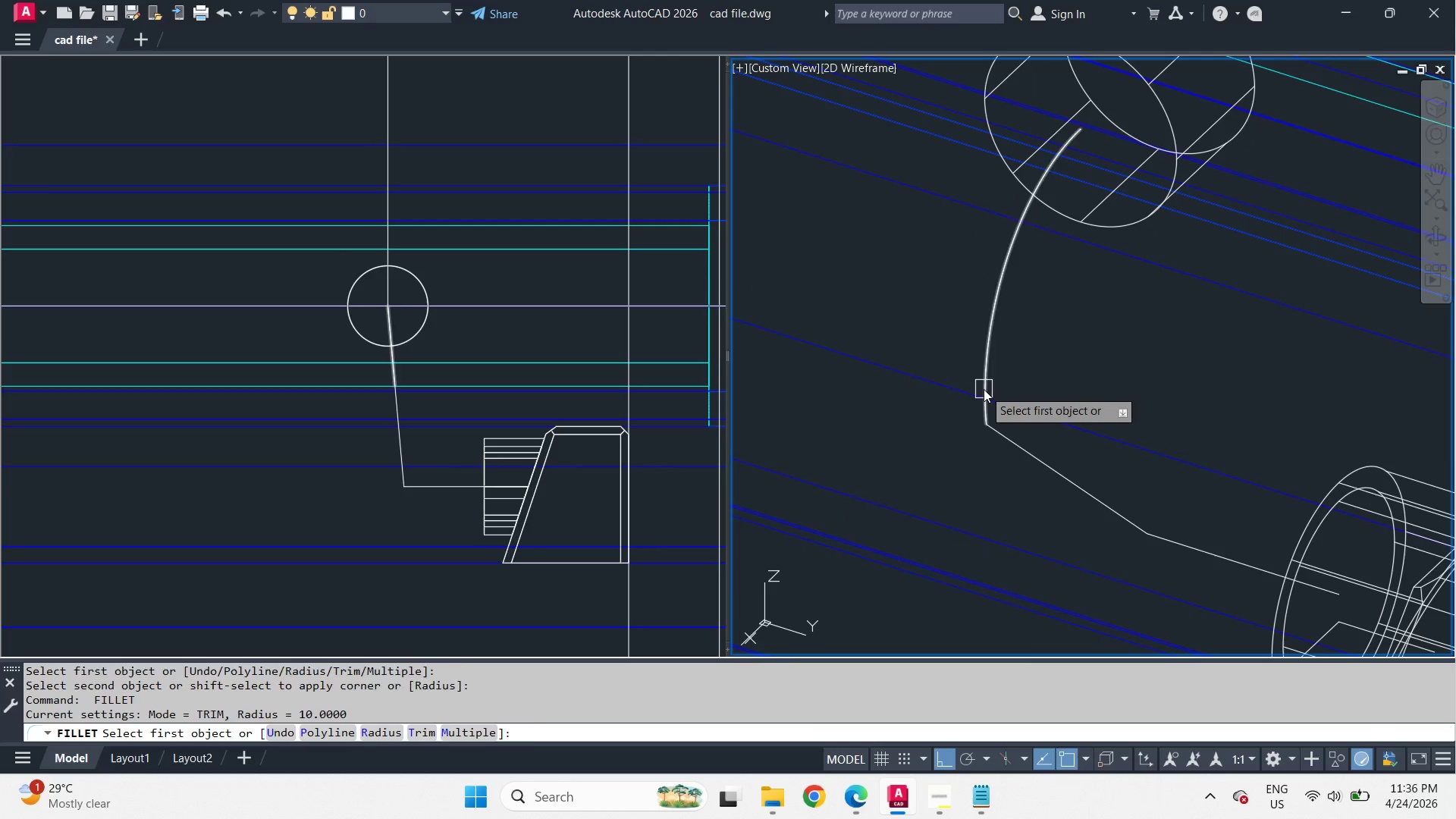 
left_click([984, 389])
 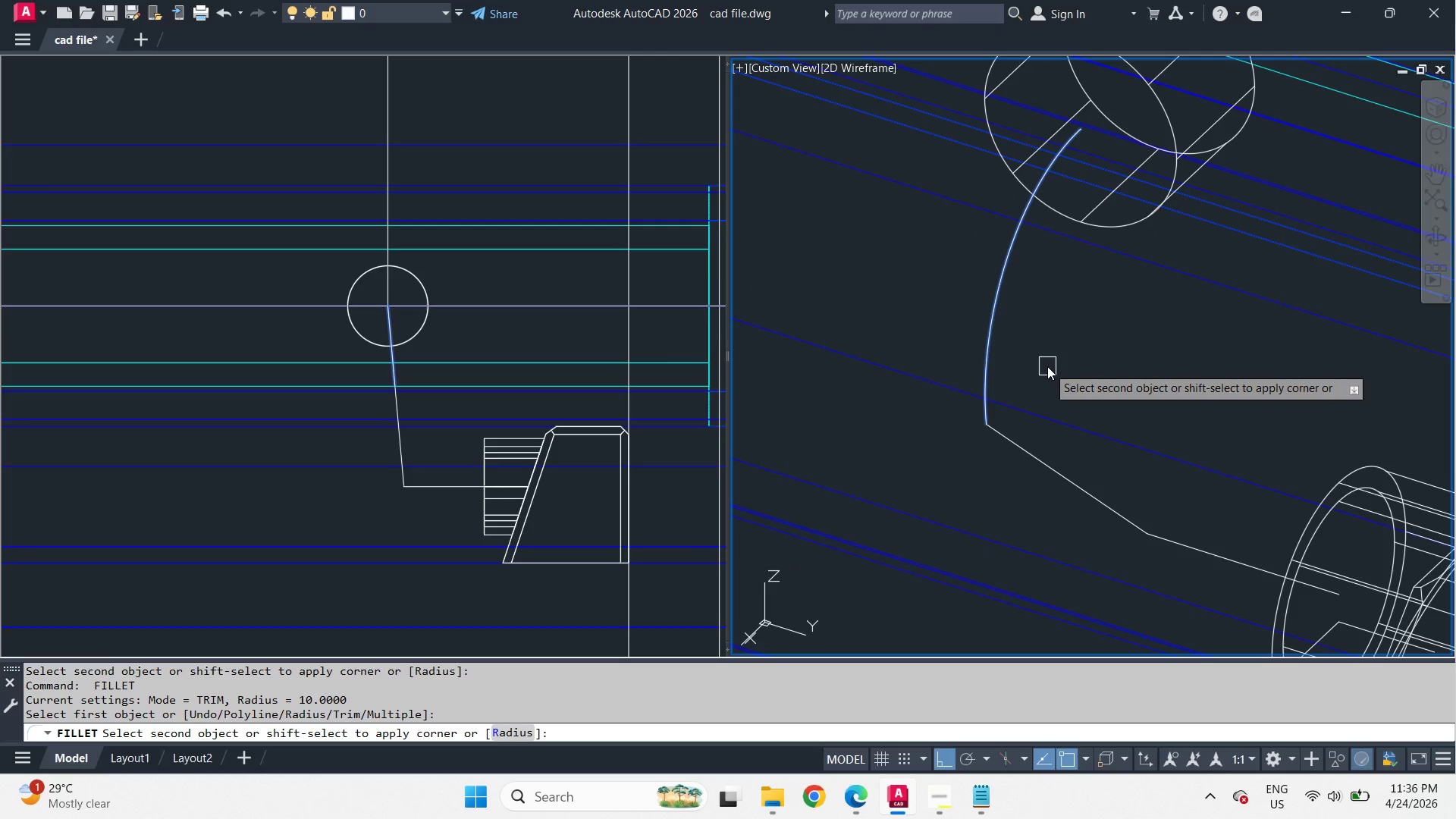 
key(Escape)
 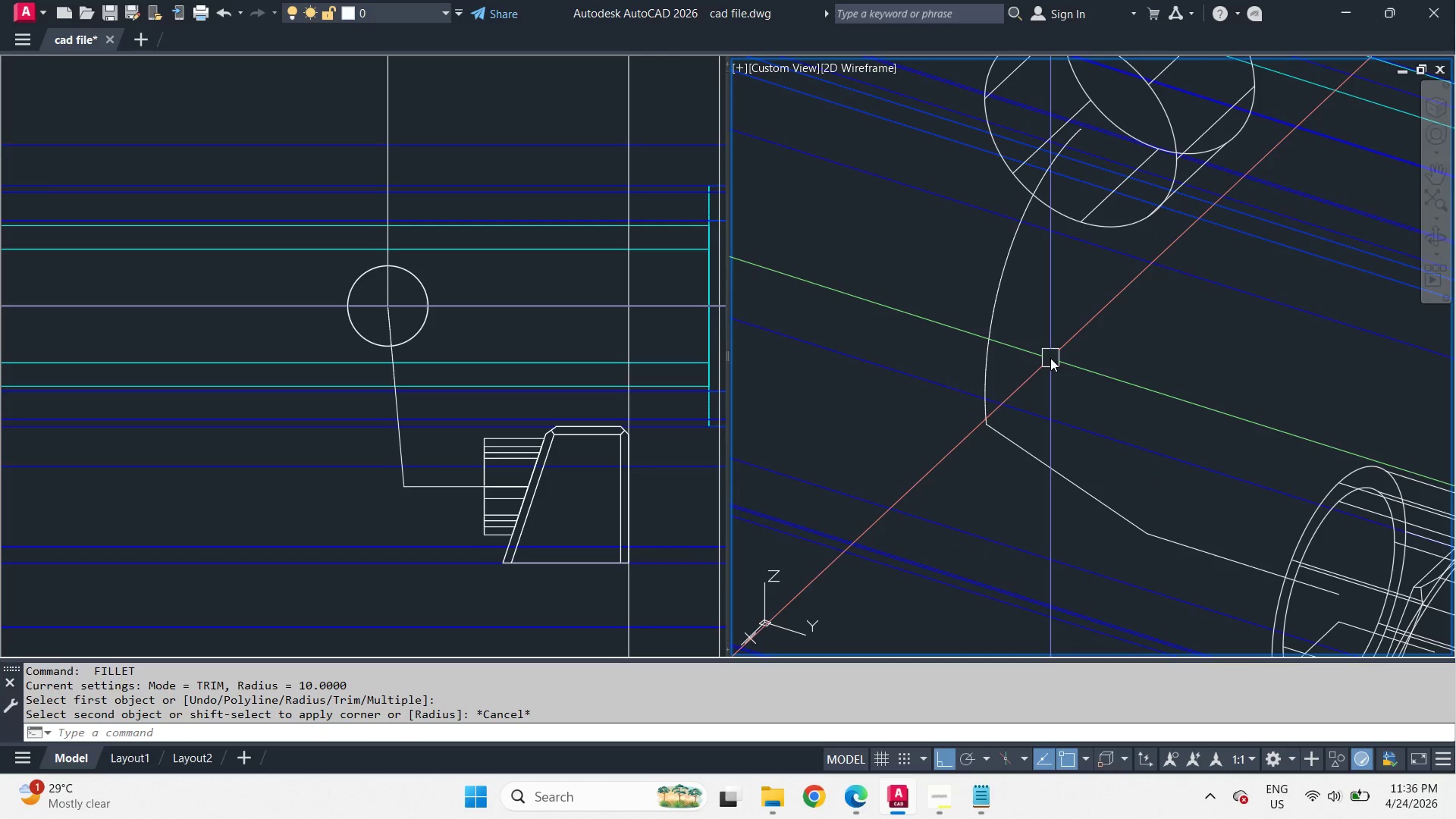 
key(Control+Z)
 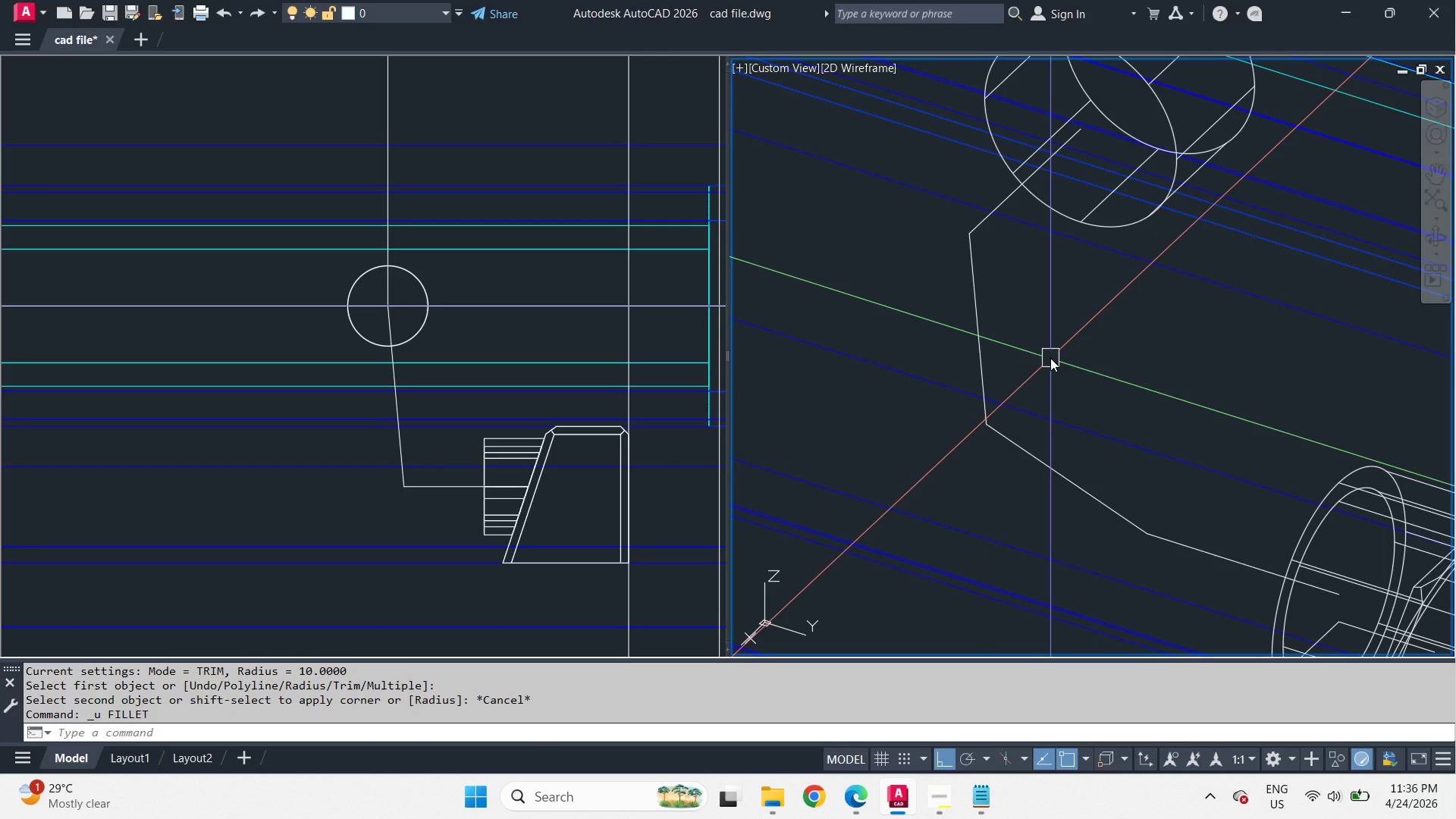 
key(Control+Z)
 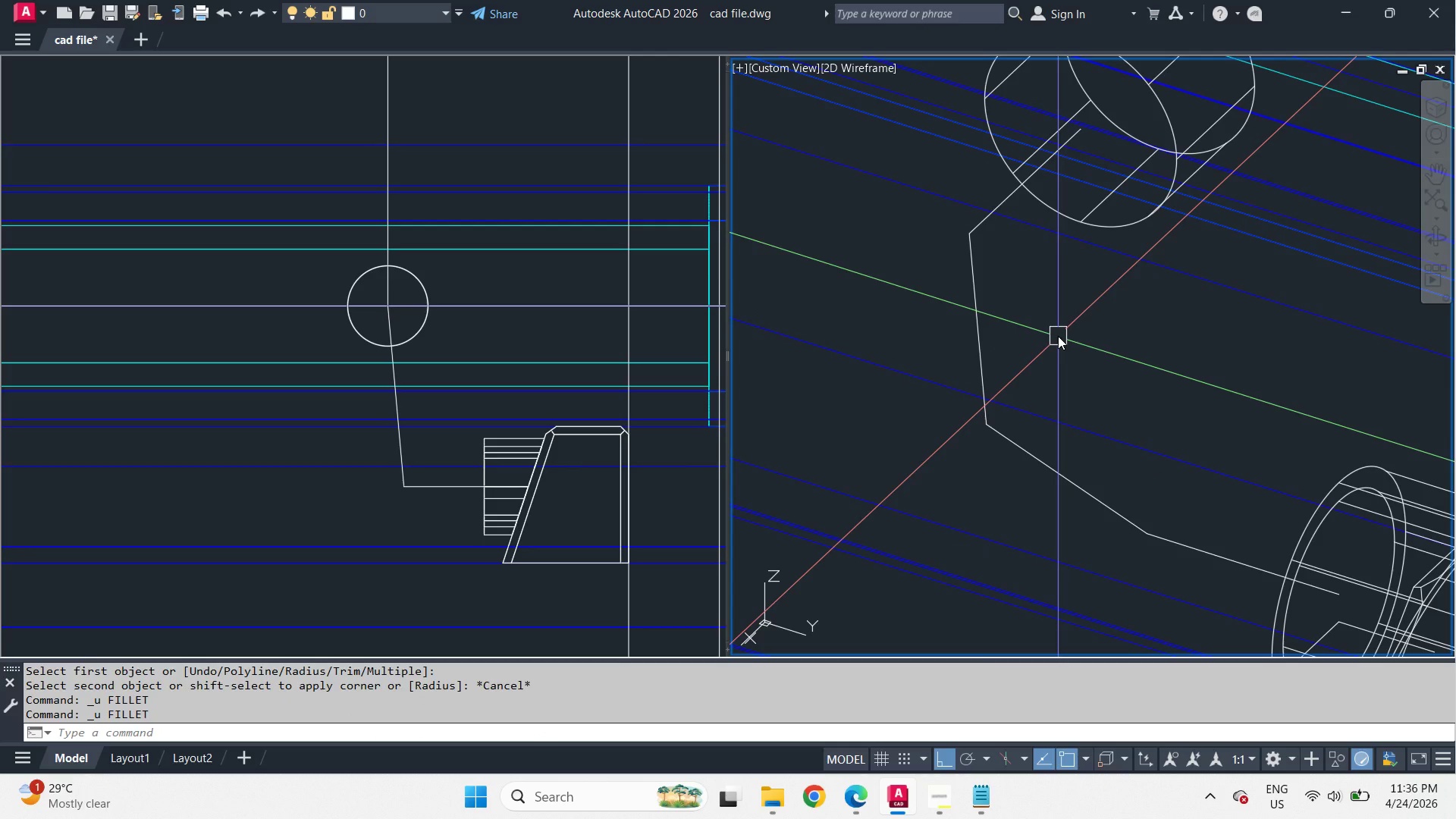 
wait(14.83)
 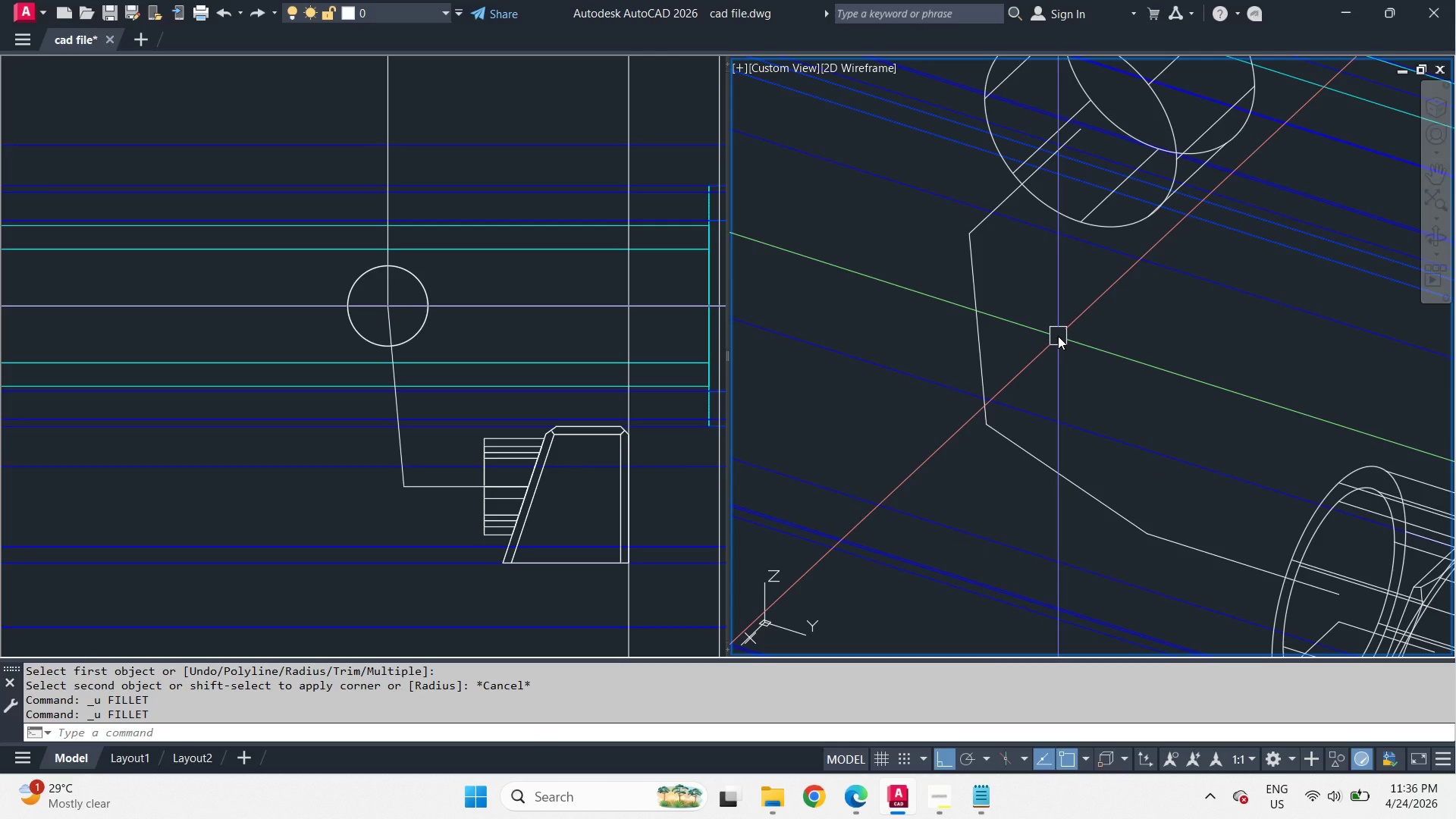 
scroll: coordinate [1186, 465], scroll_direction: down, amount: 1.0
 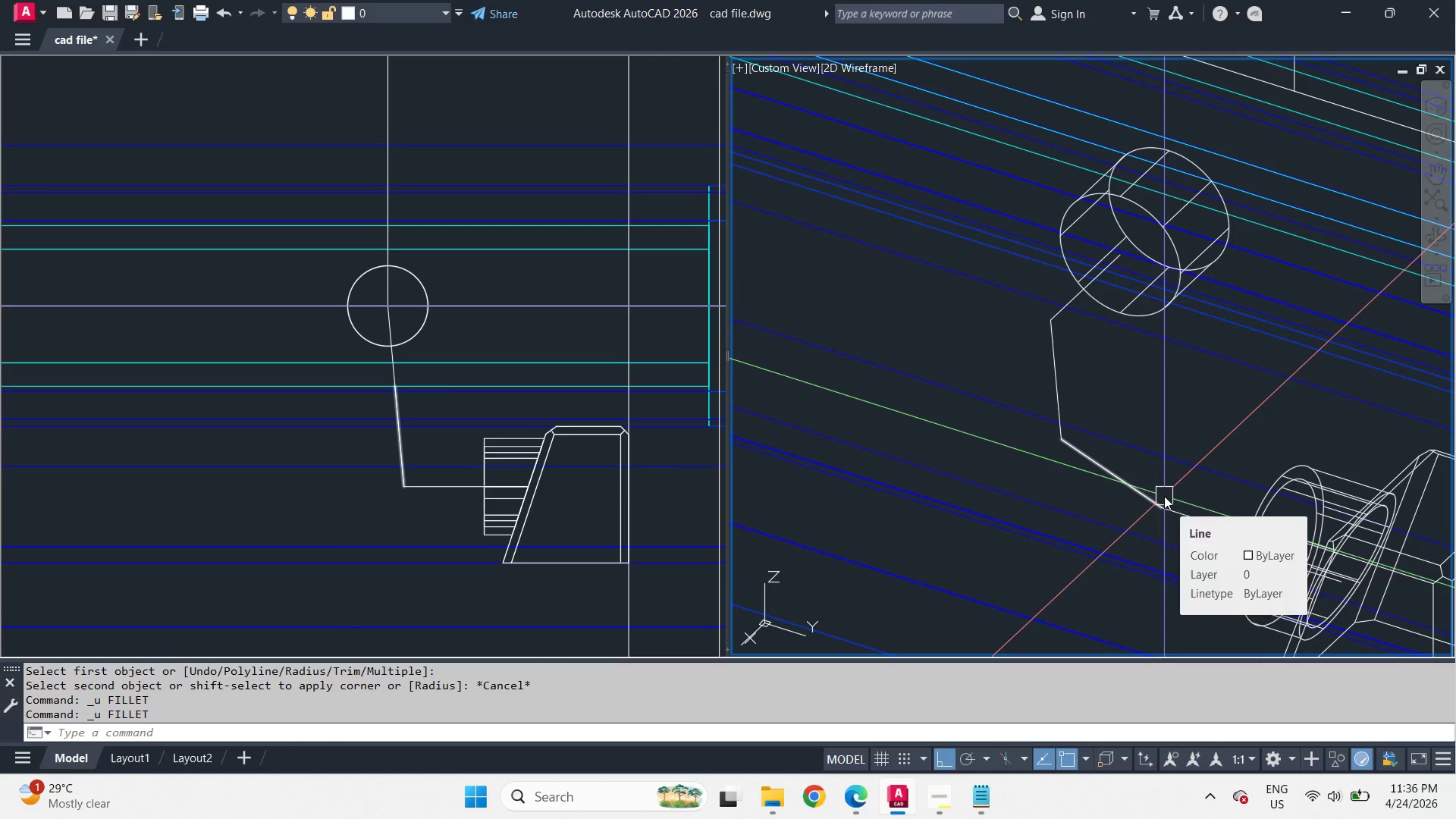 
scroll: coordinate [1156, 508], scroll_direction: up, amount: 1.0
 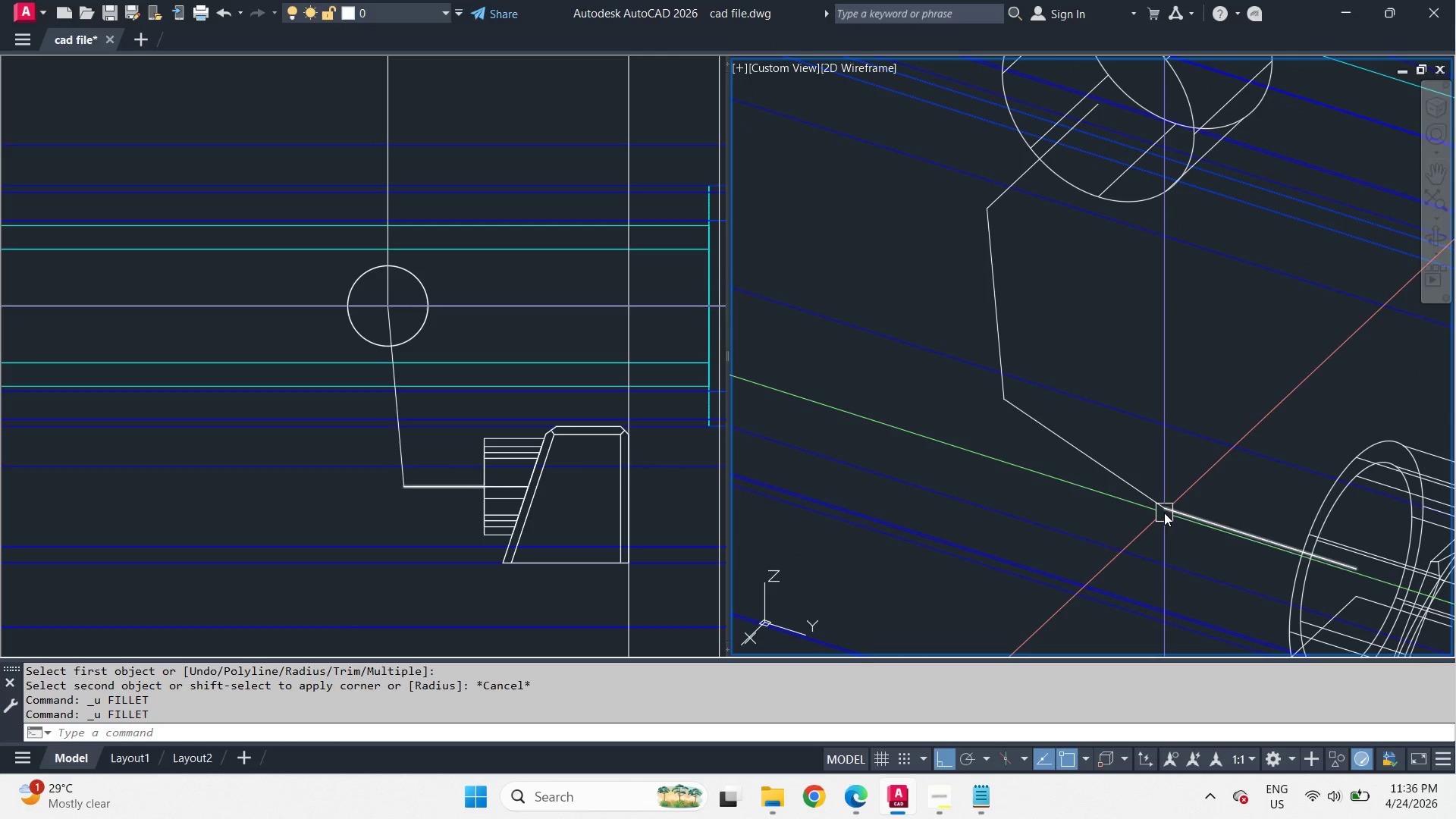 
hold_key(key=ShiftLeft, duration=5.36)
 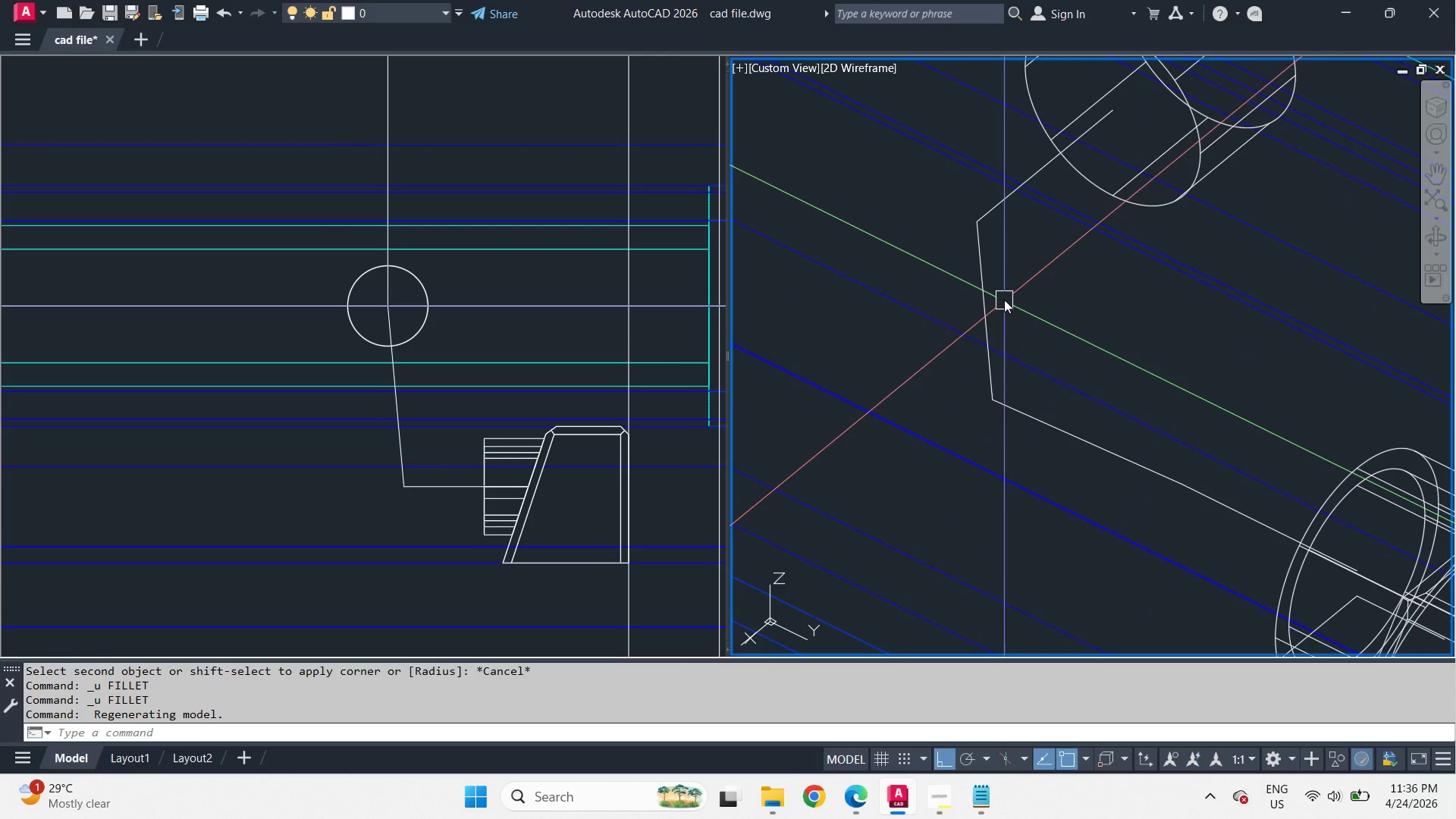 
key(Space)
 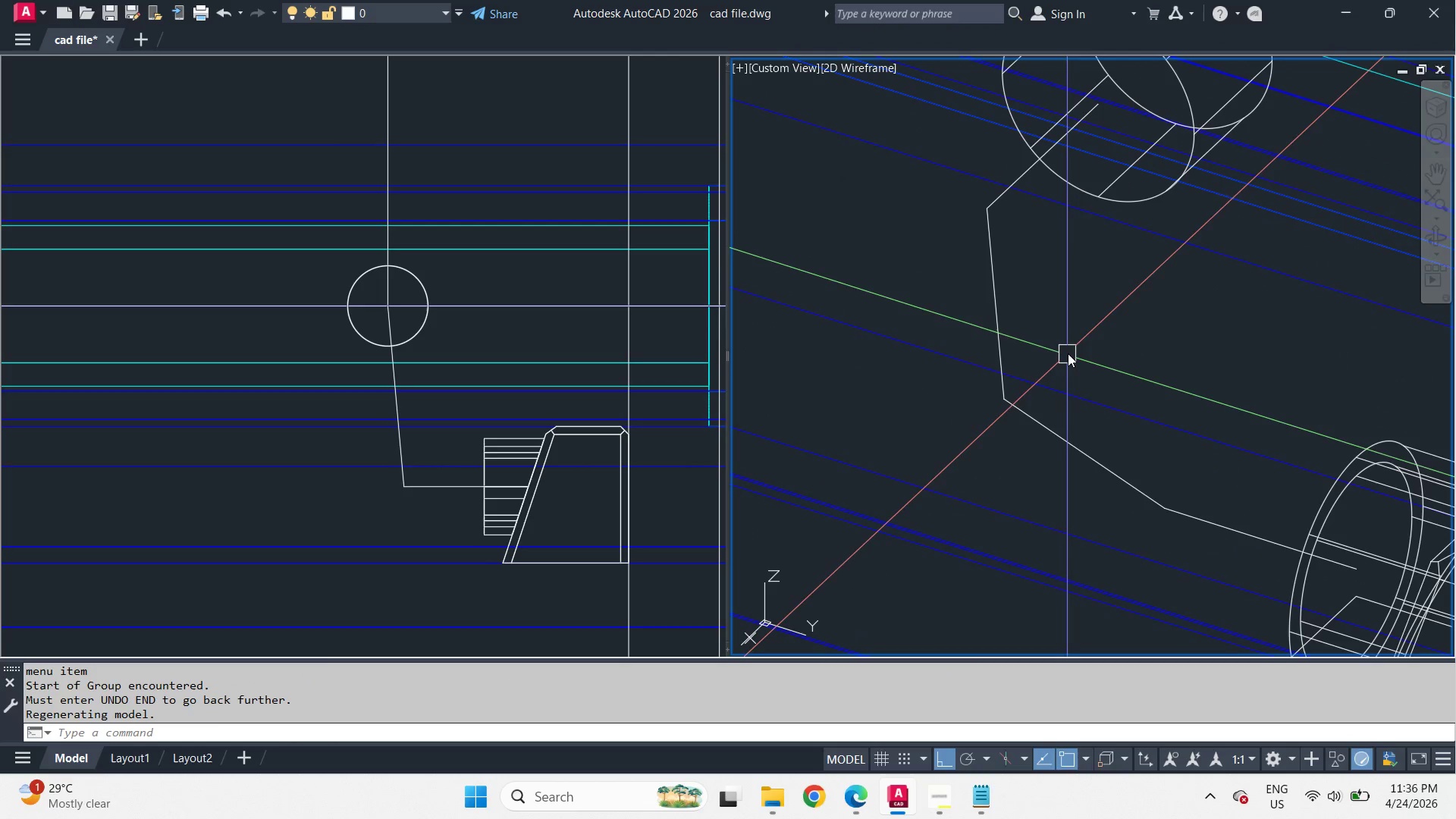 
key(F)
 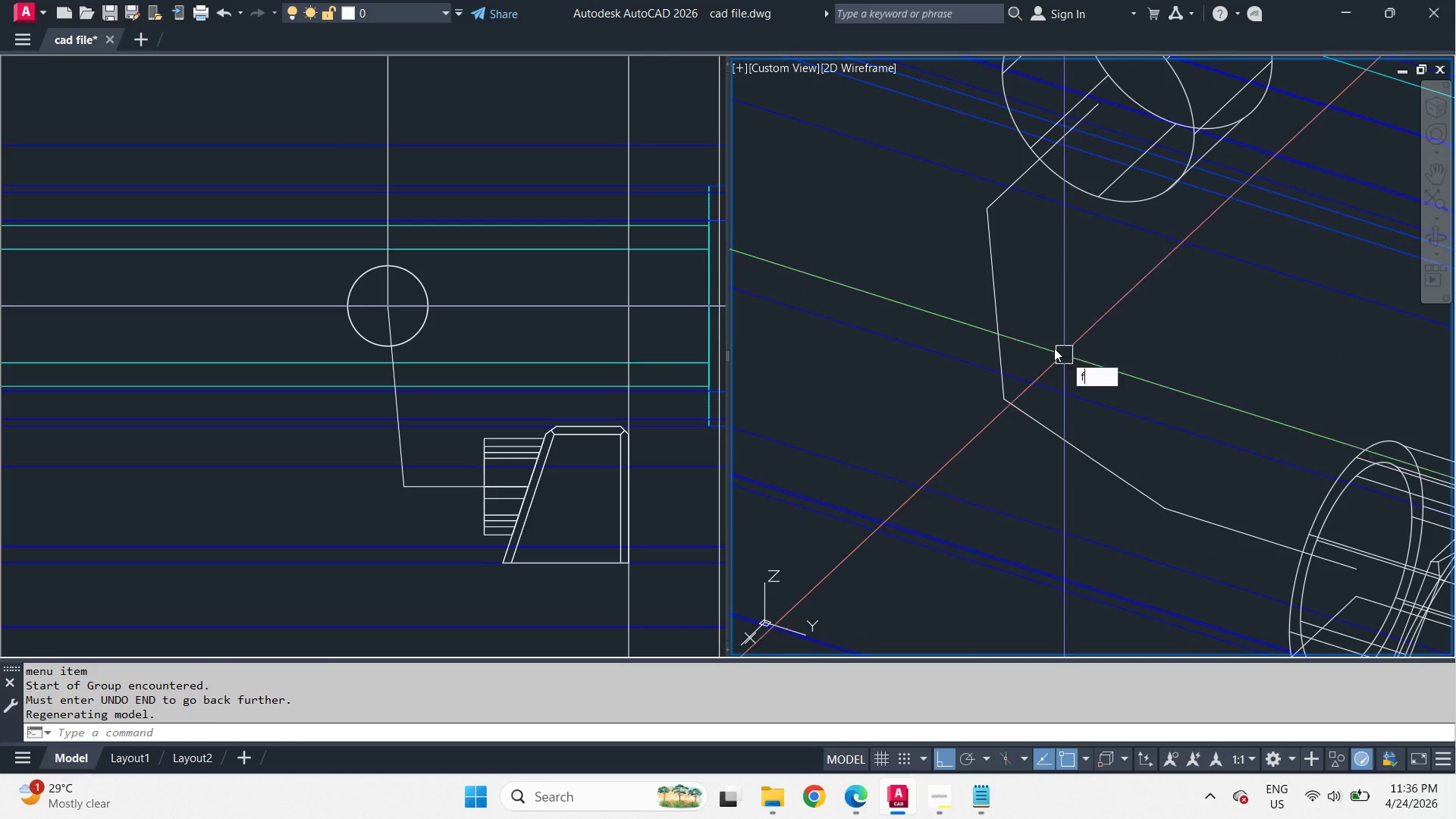 
key(Space)
 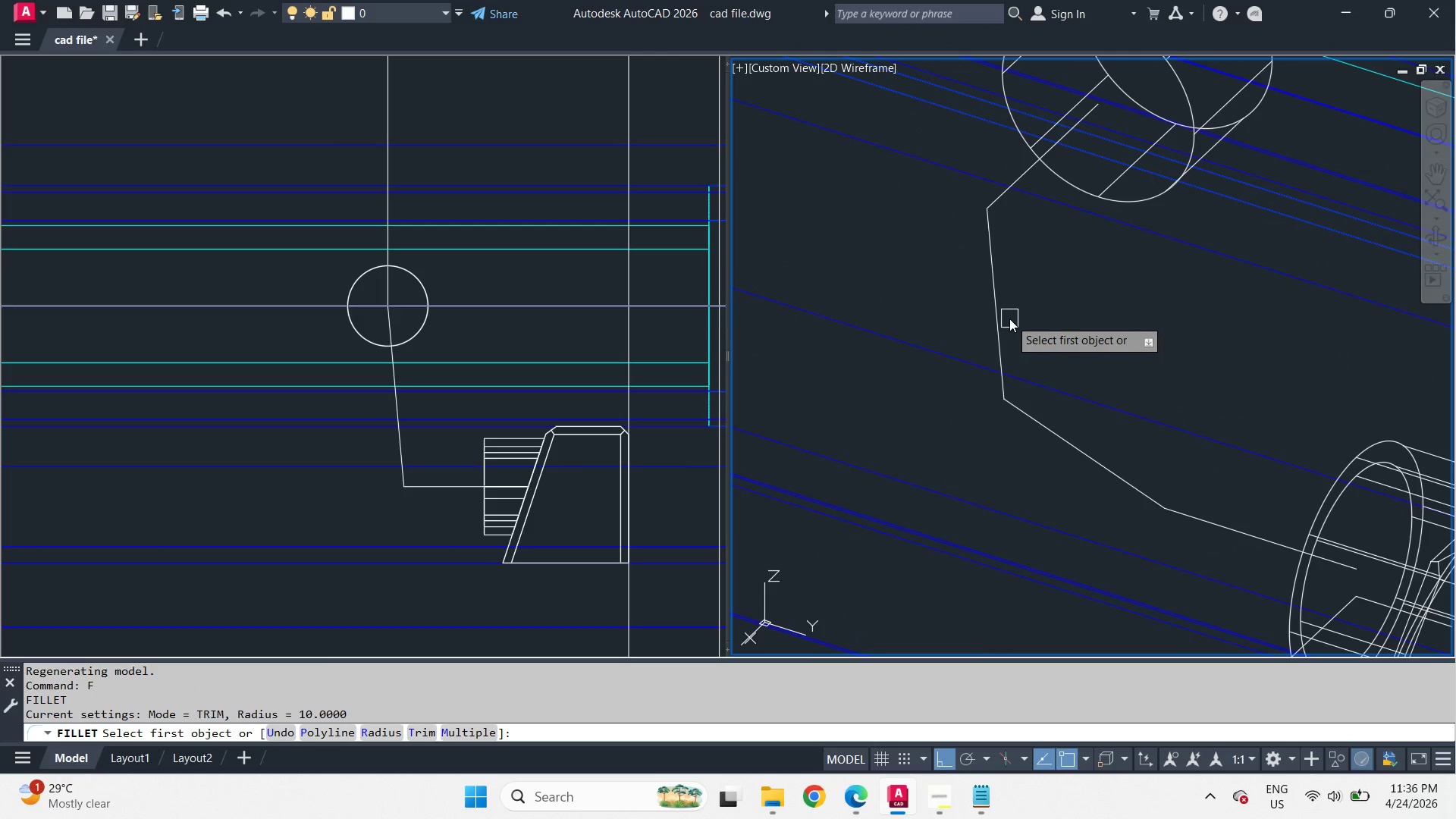 
left_click_drag(start_coordinate=[1004, 318], to_coordinate=[1004, 322])
 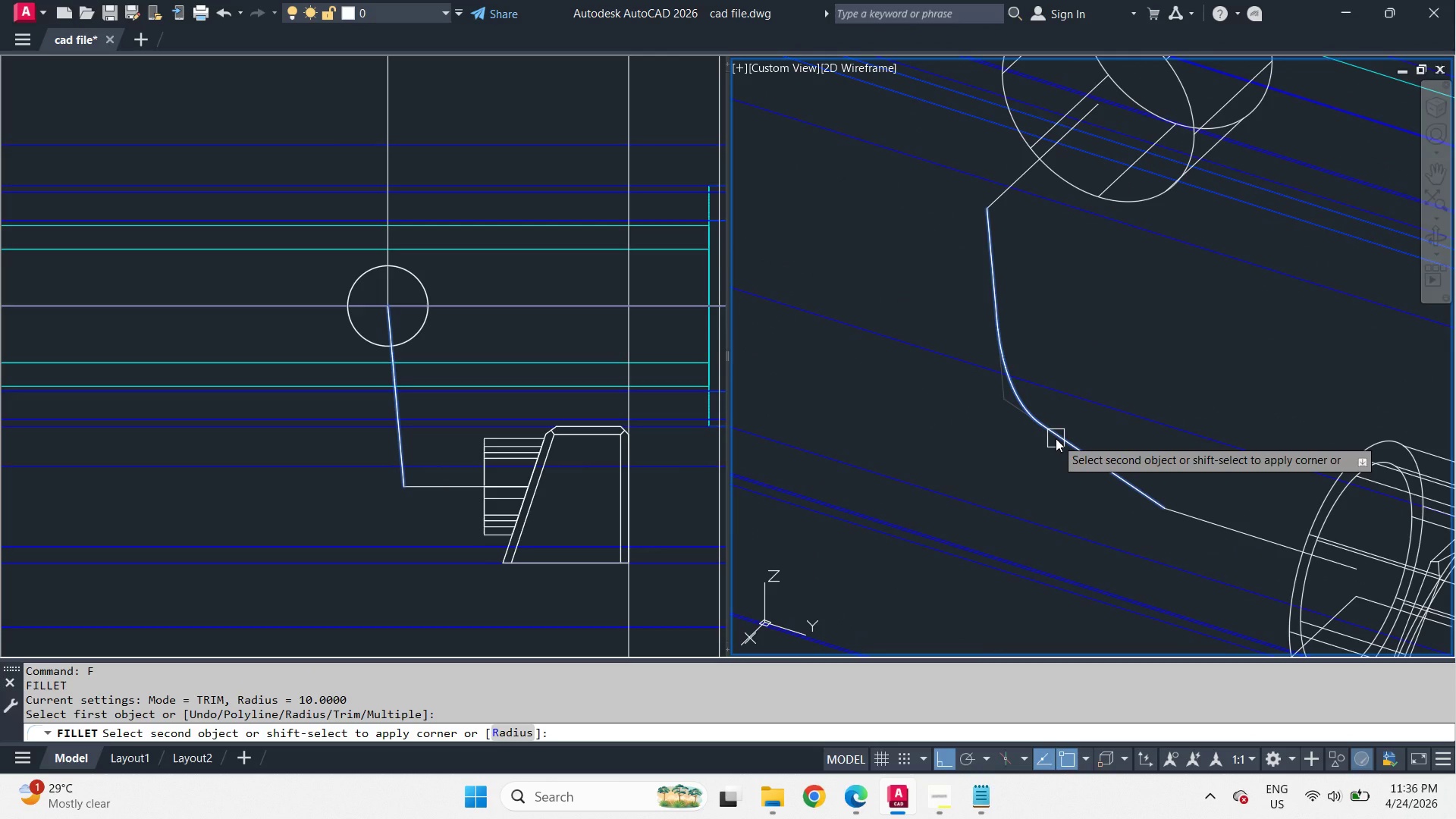 
left_click([1056, 438])
 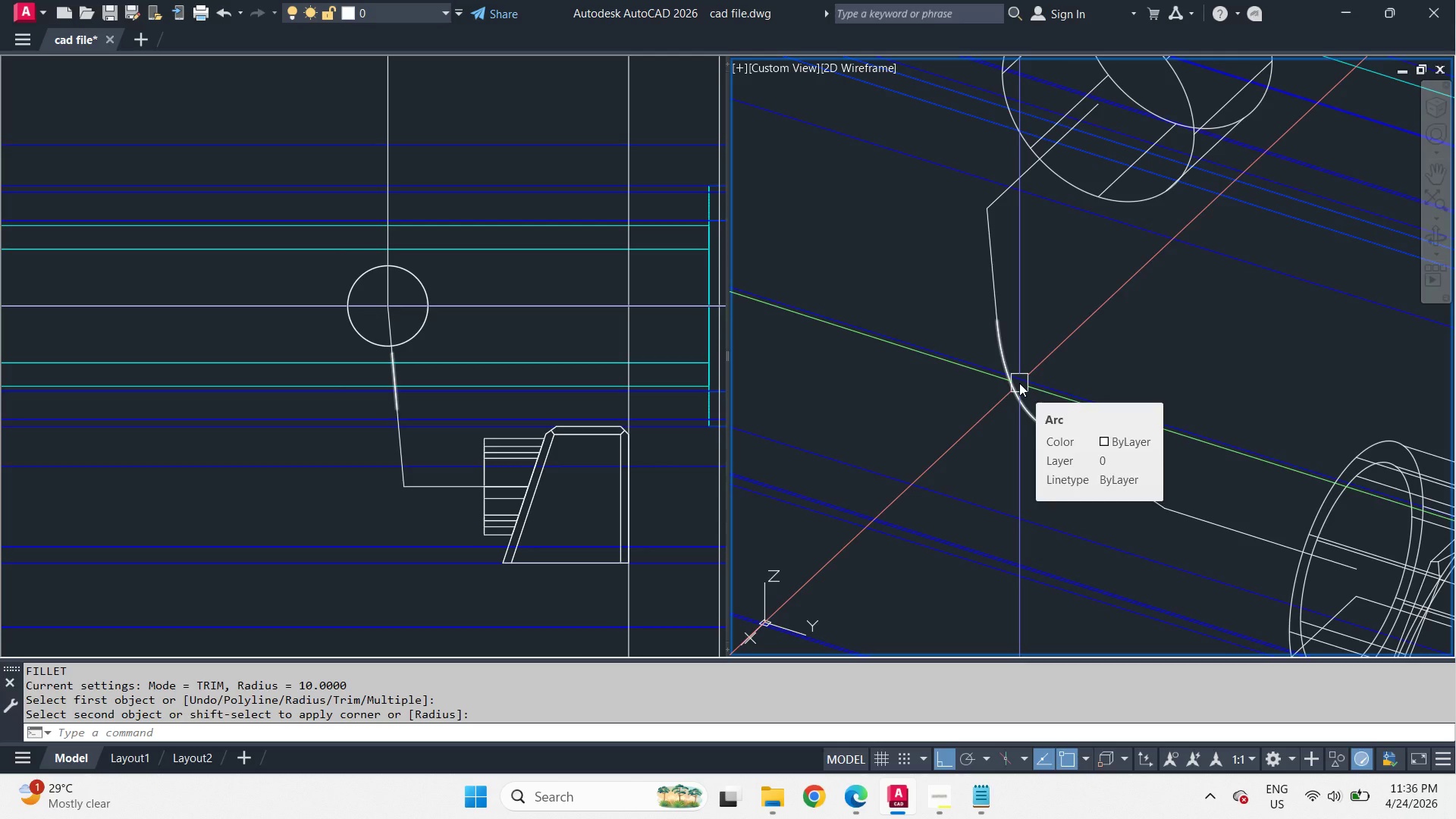 
key(Escape)
 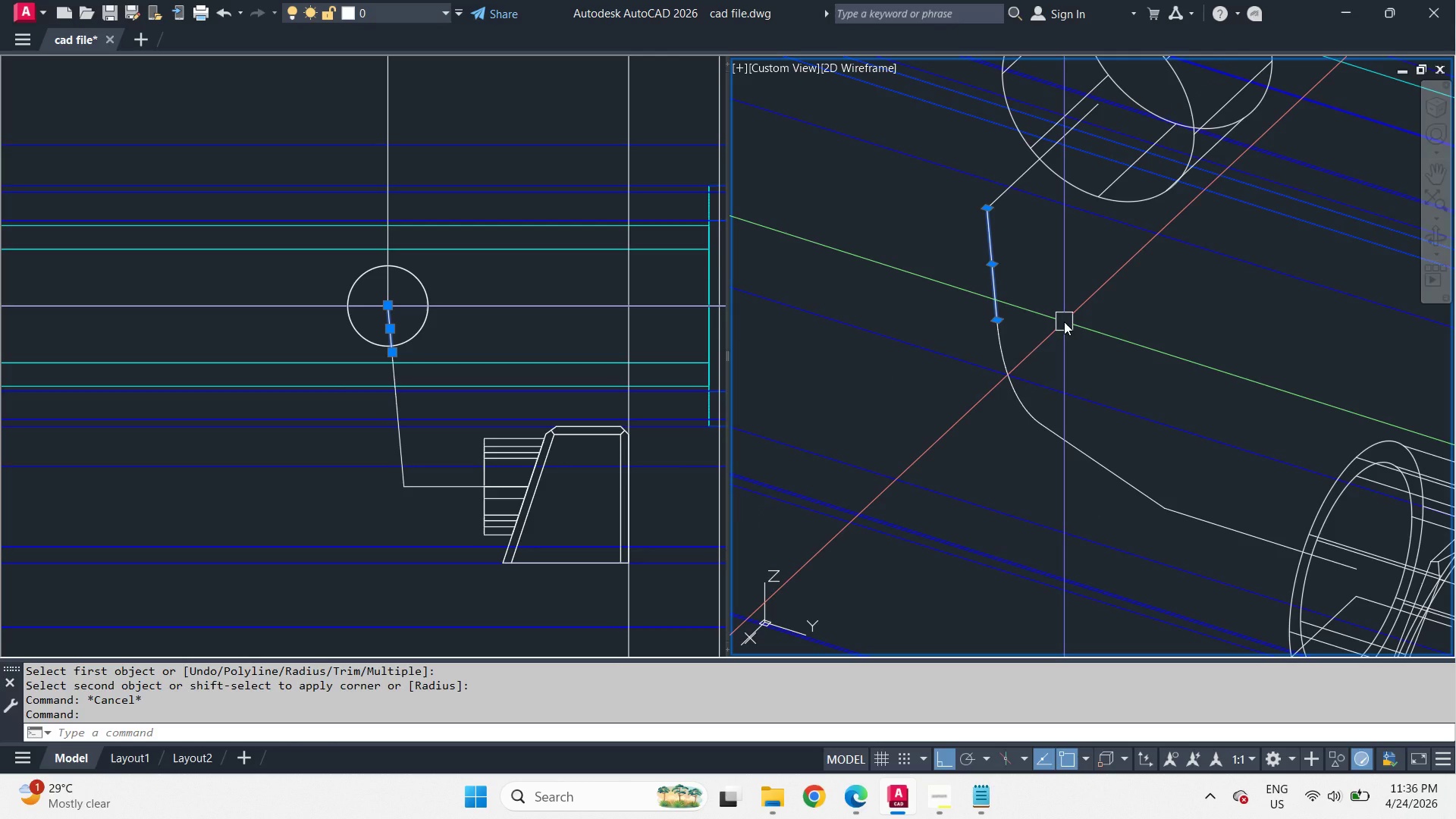 
key(Control+1)
 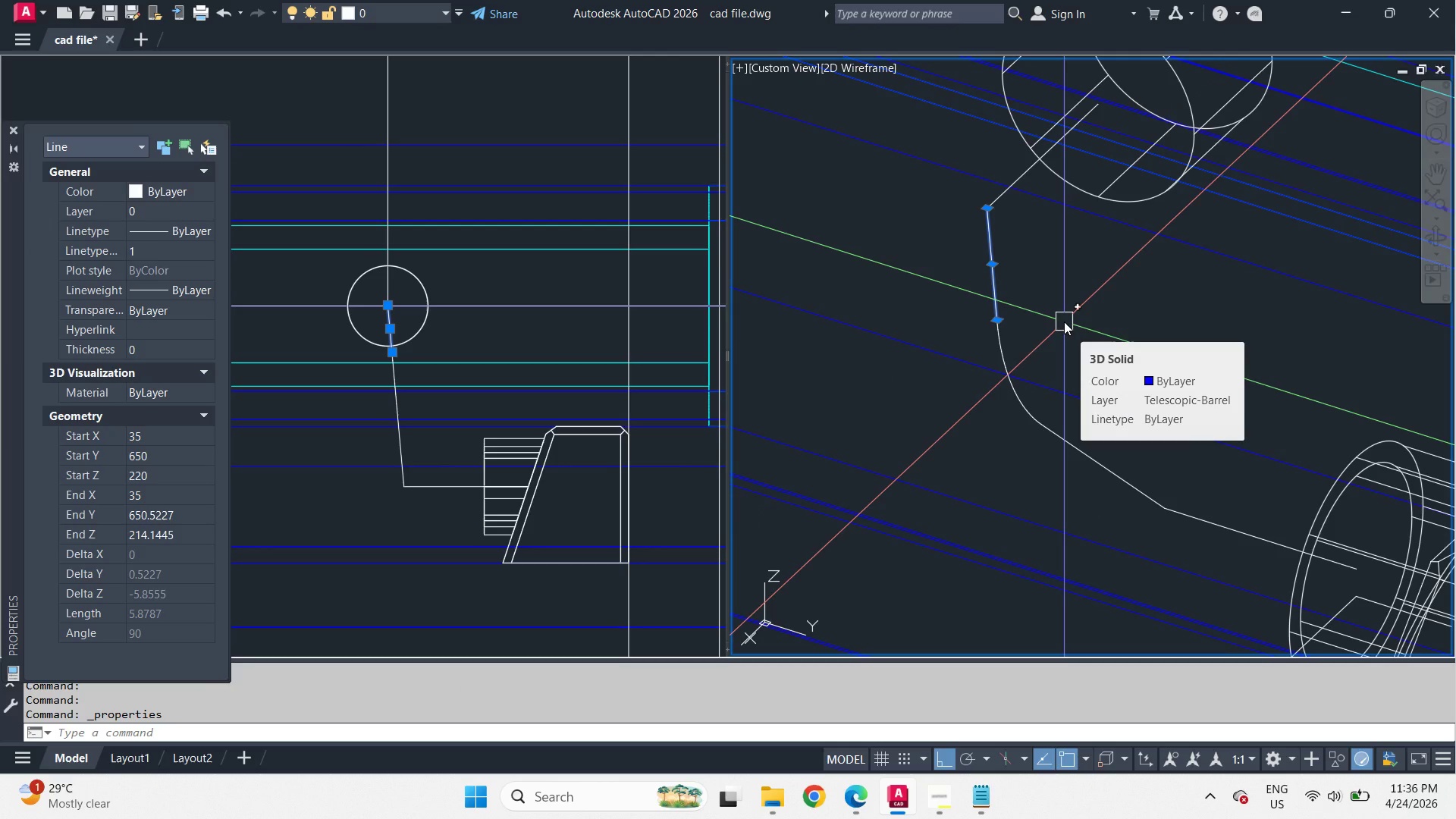 
key(Control+1)
 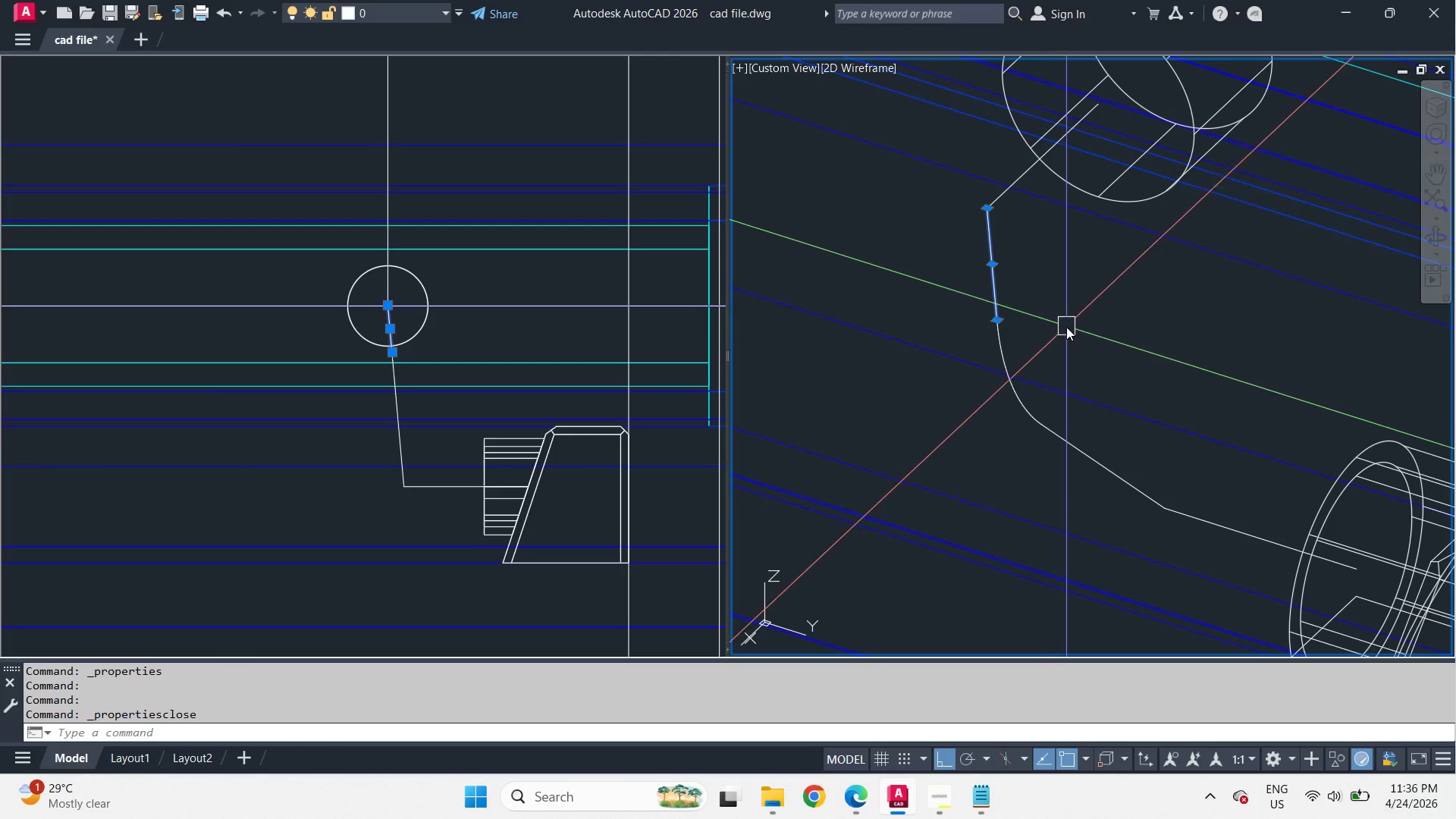 
key(Escape)
 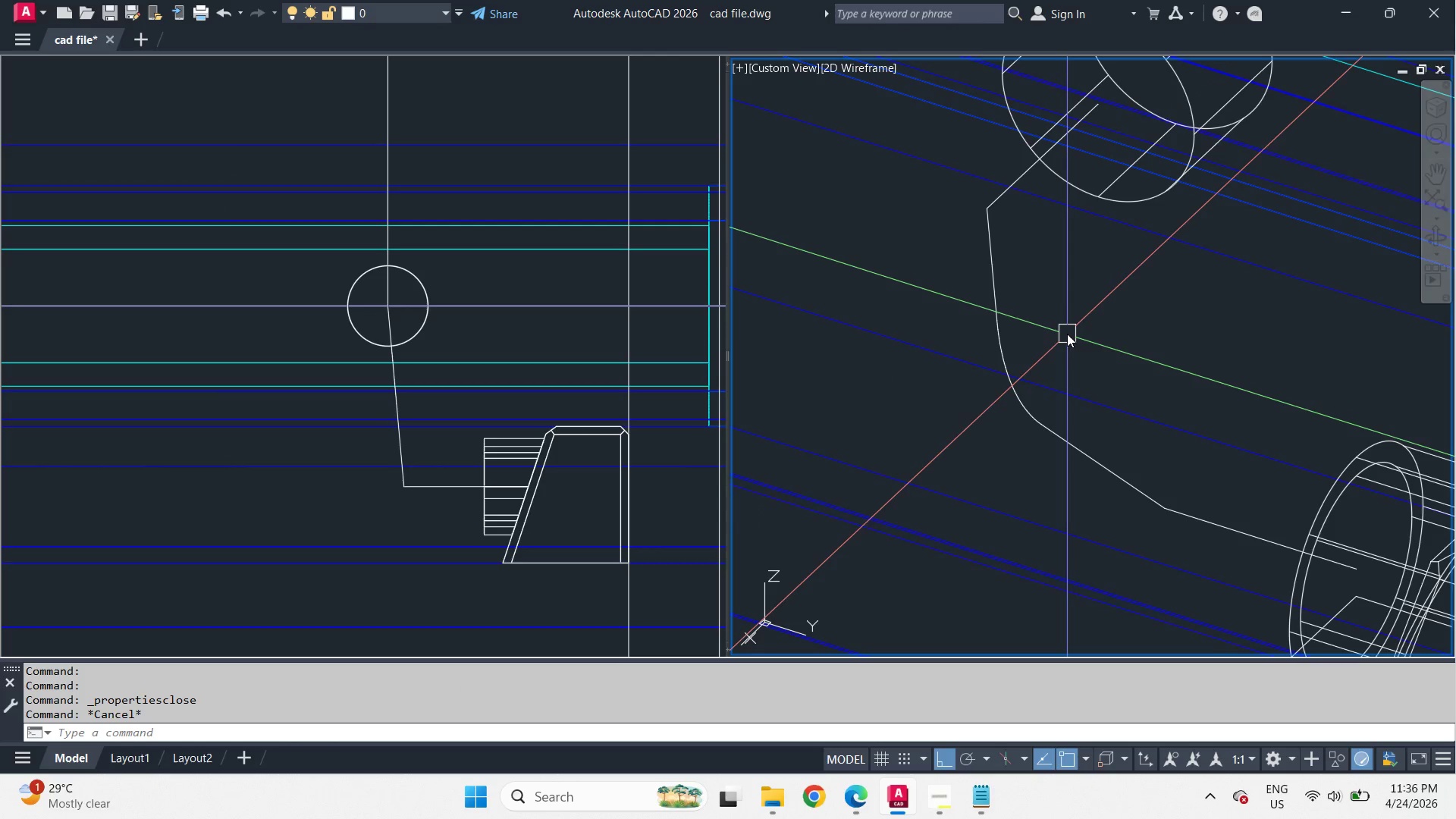 
key(Control+Z)
 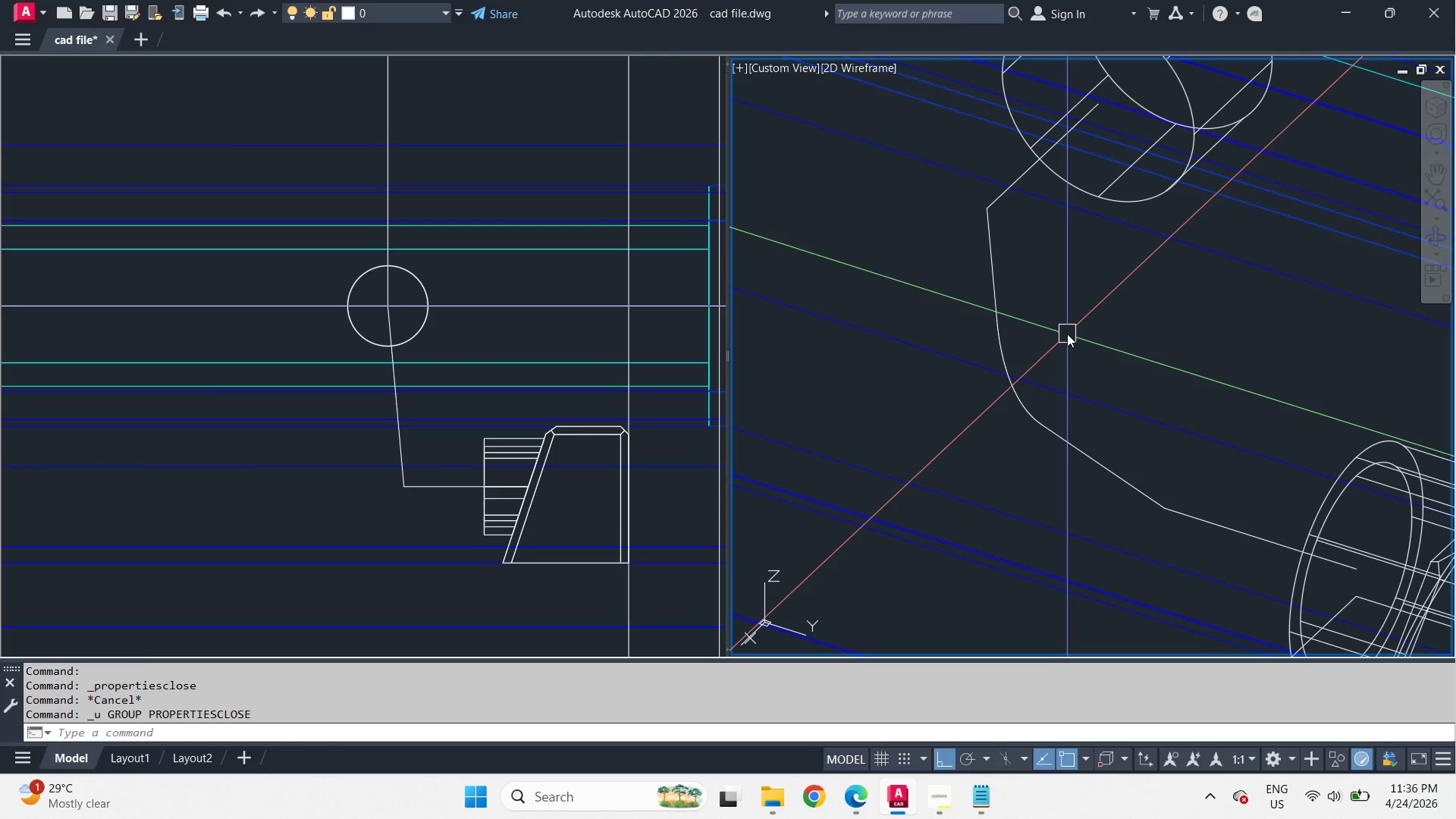 
key(Control+Z)
 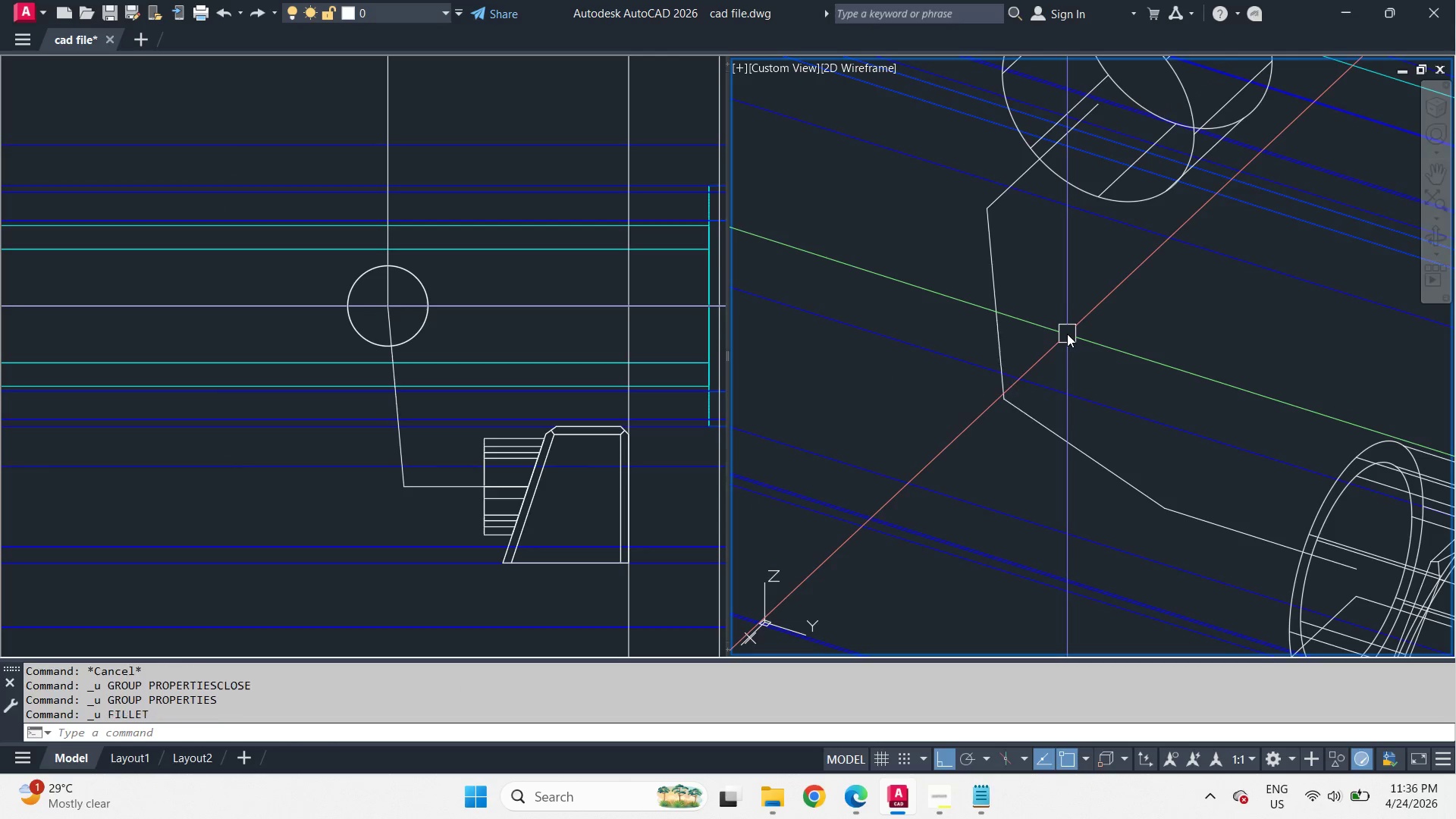 
key(Control+Z)
 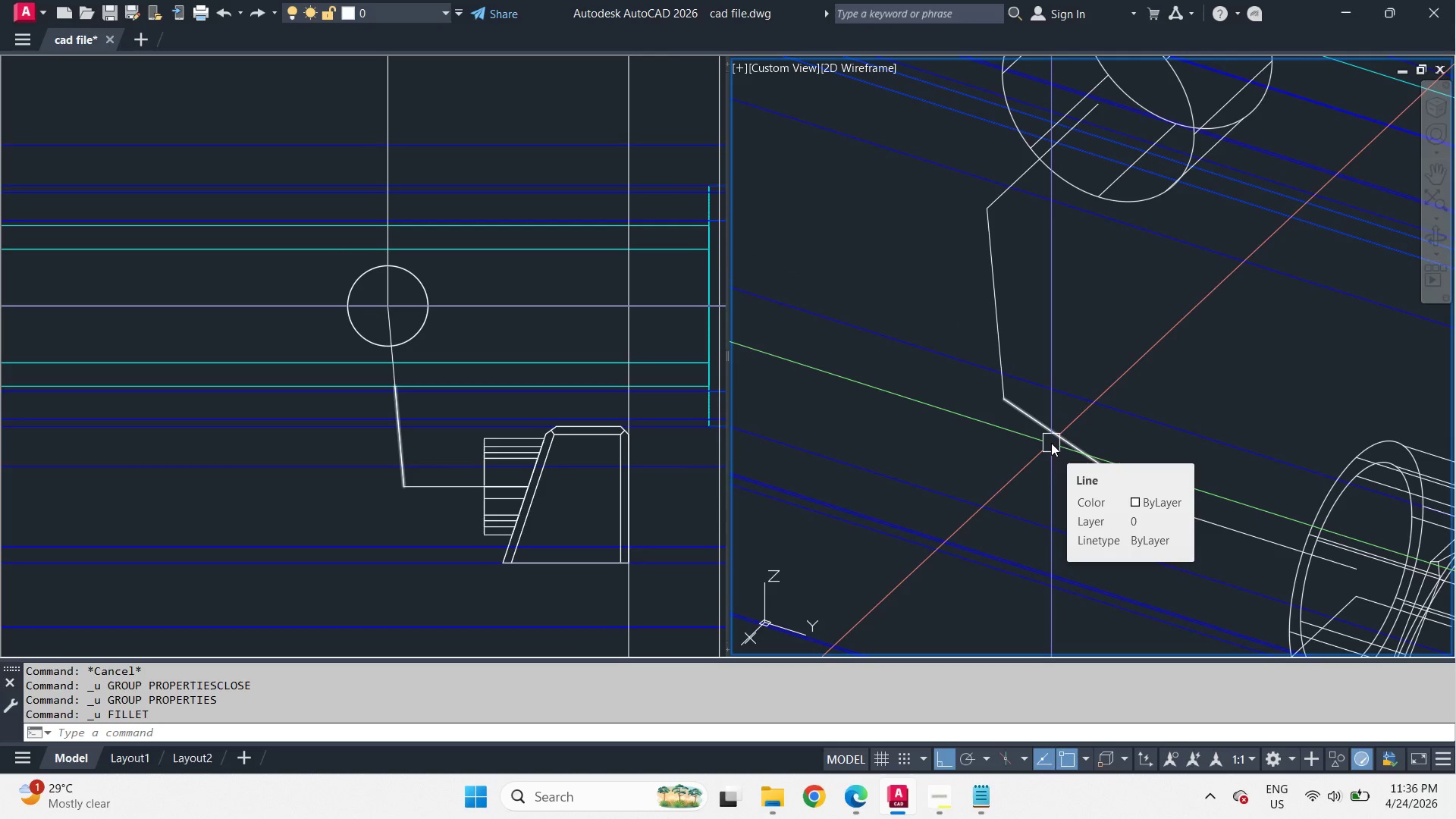 
wait(18.99)
 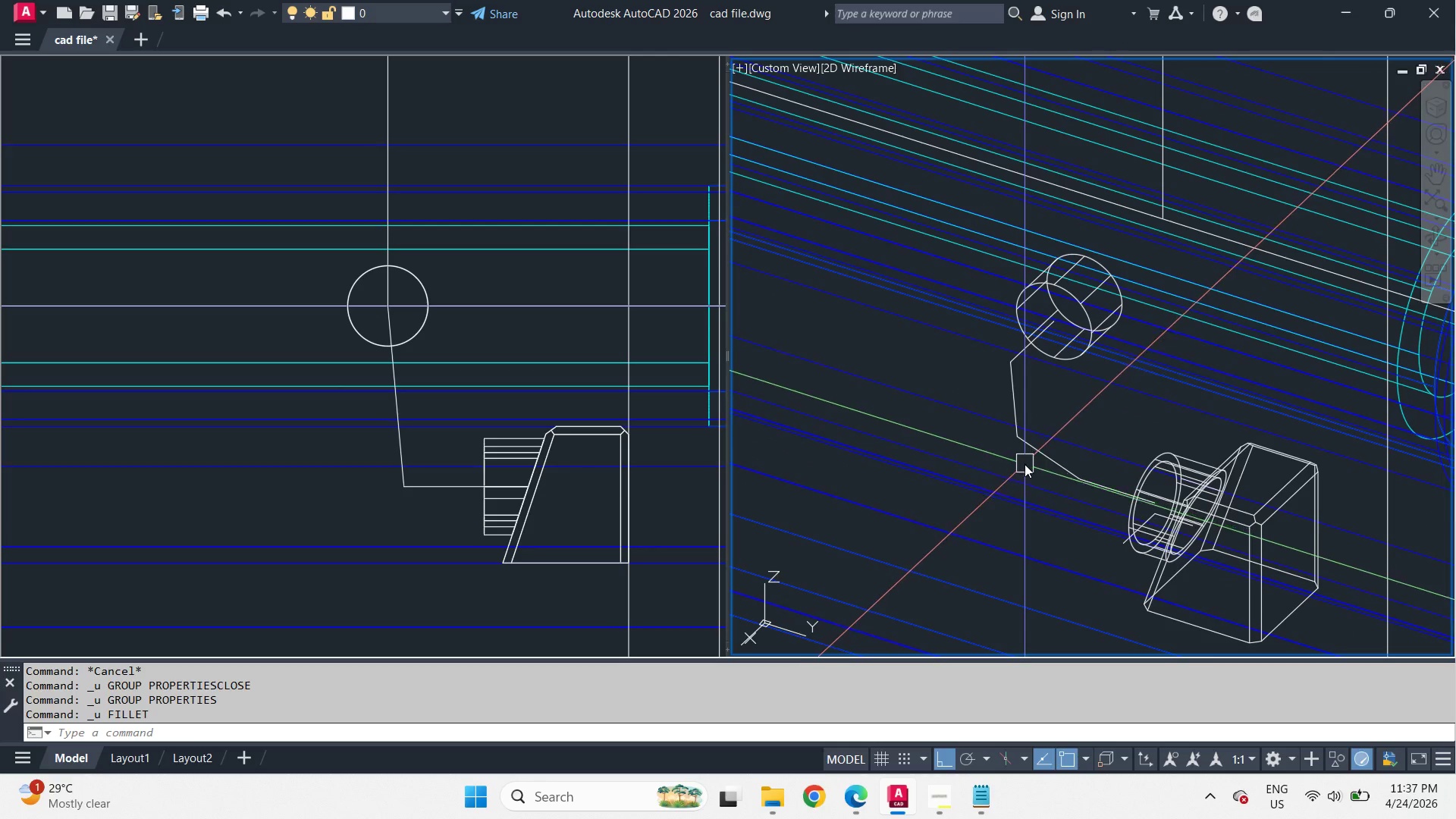 
hold_key(key=ShiftLeft, duration=2.72)
 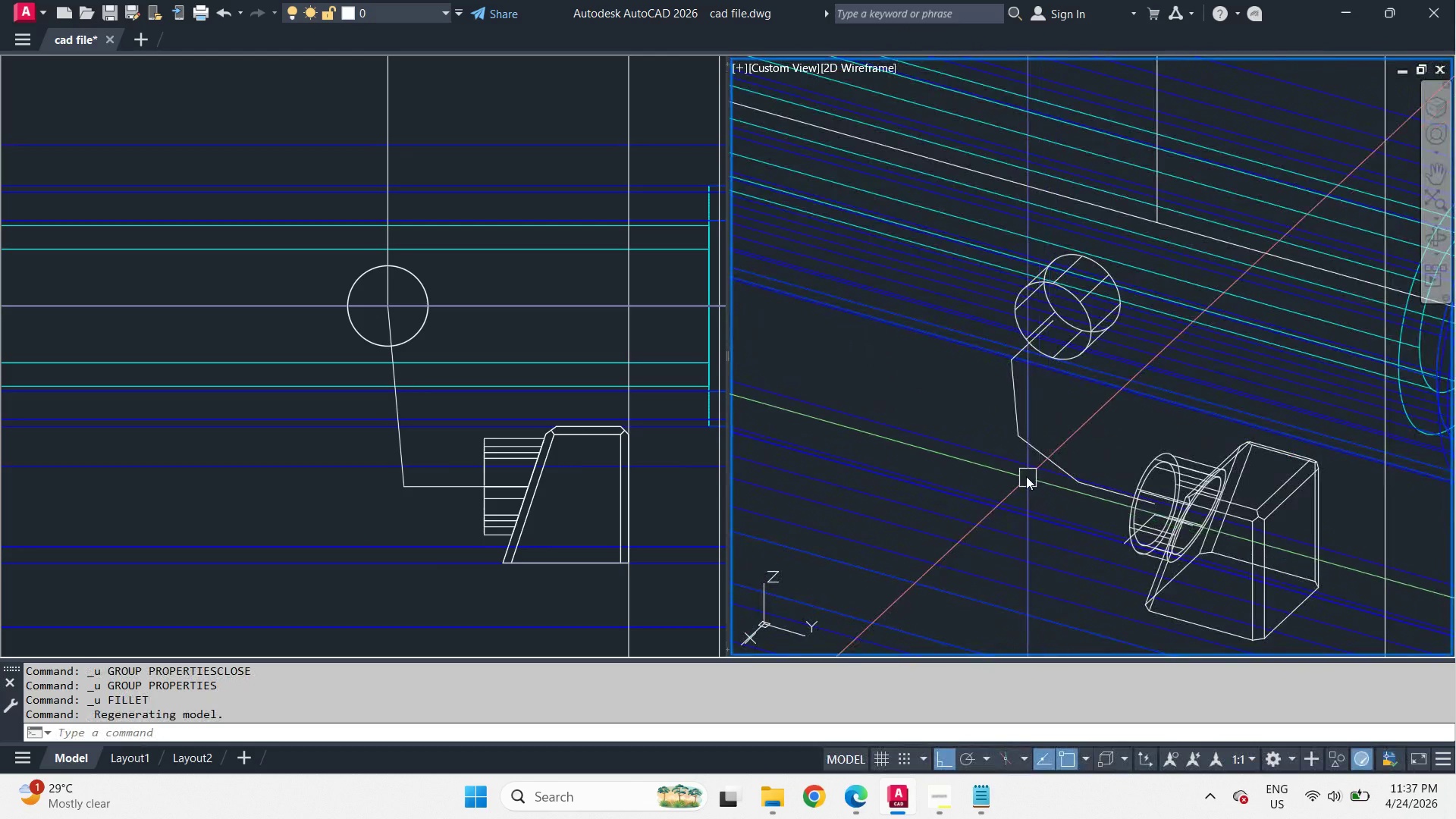 
scroll: coordinate [1025, 461], scroll_direction: down, amount: 2.0
 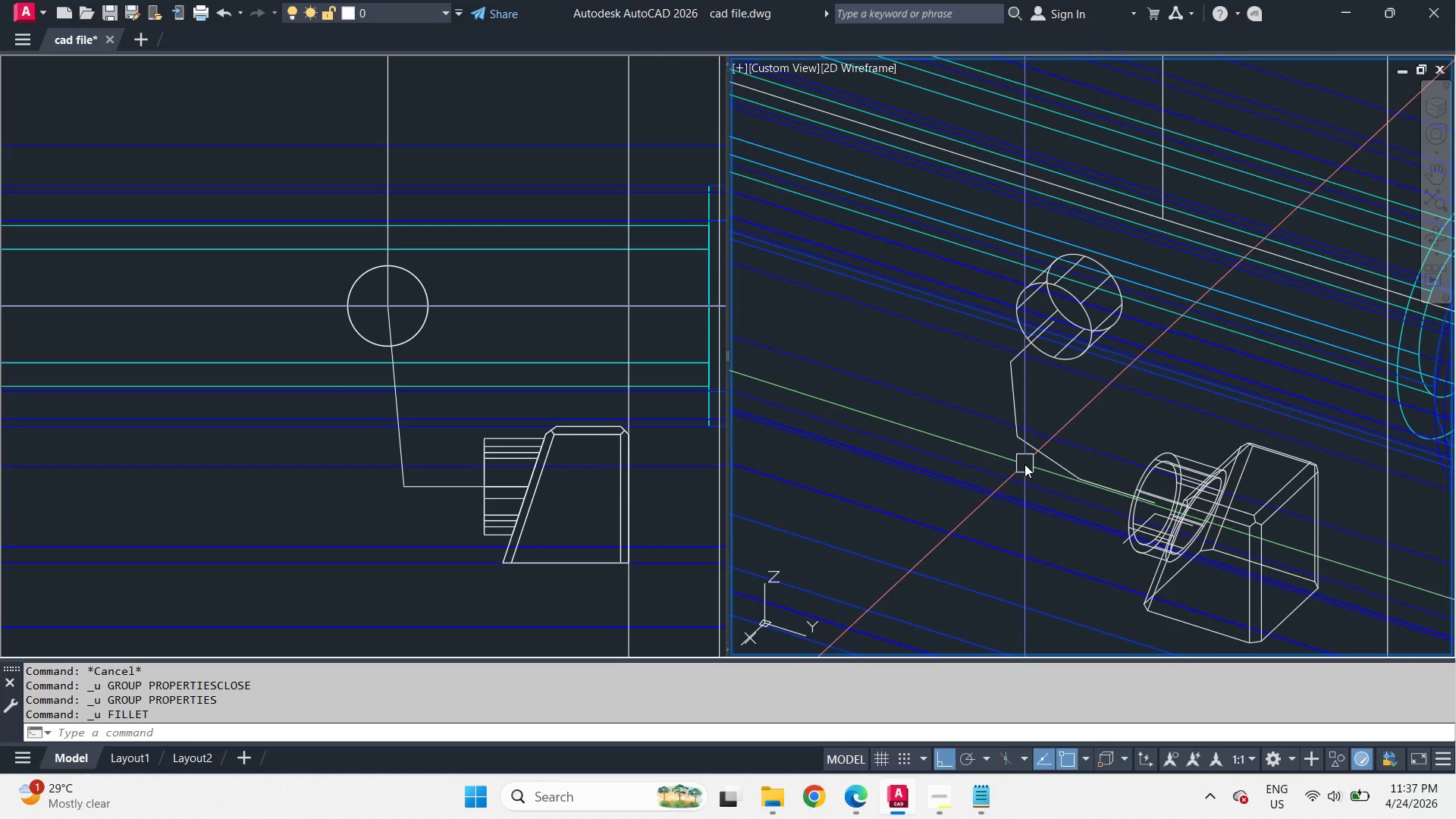 
scroll: coordinate [1025, 473], scroll_direction: up, amount: 1.0
 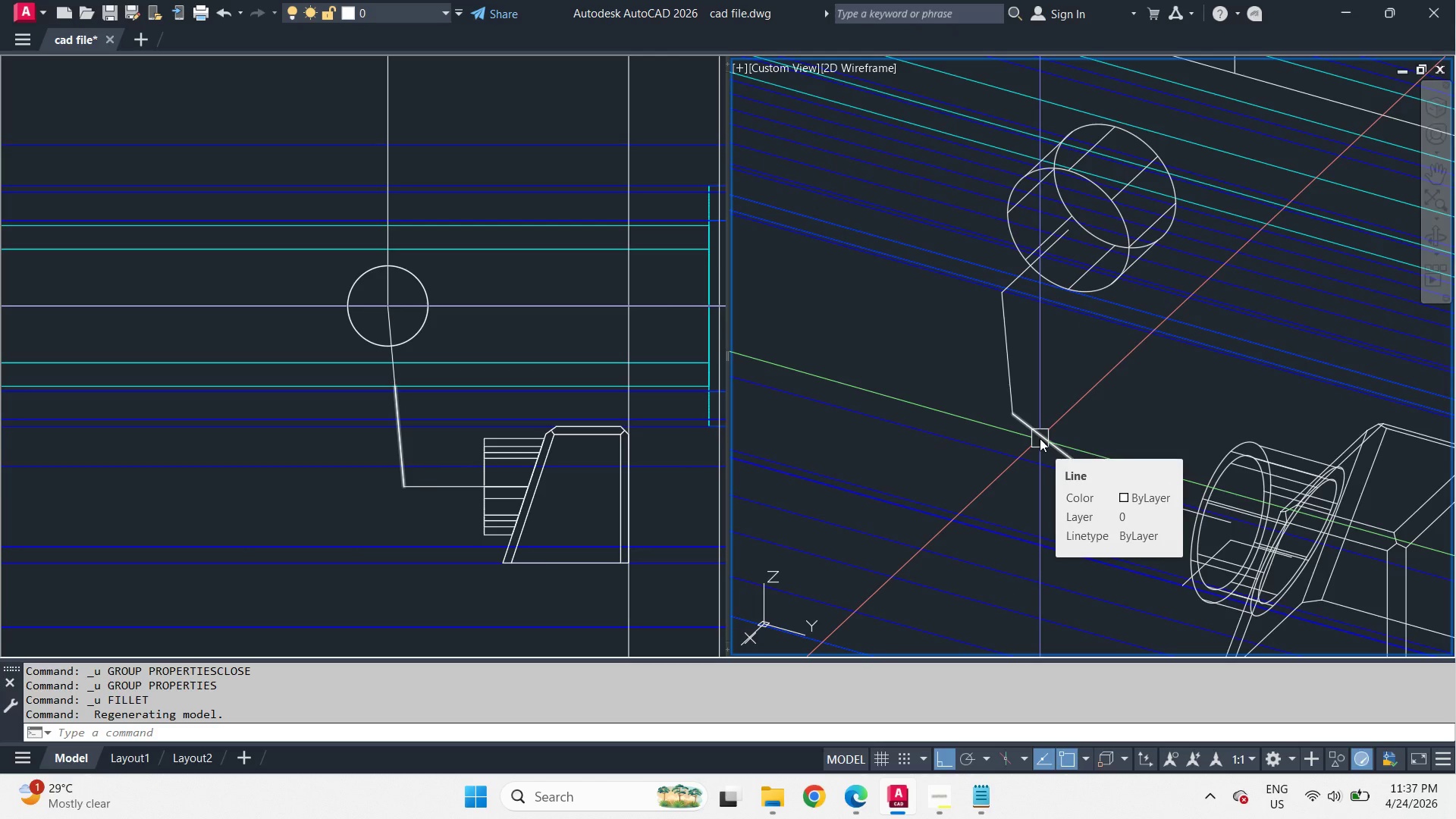 
left_click([1040, 438])
 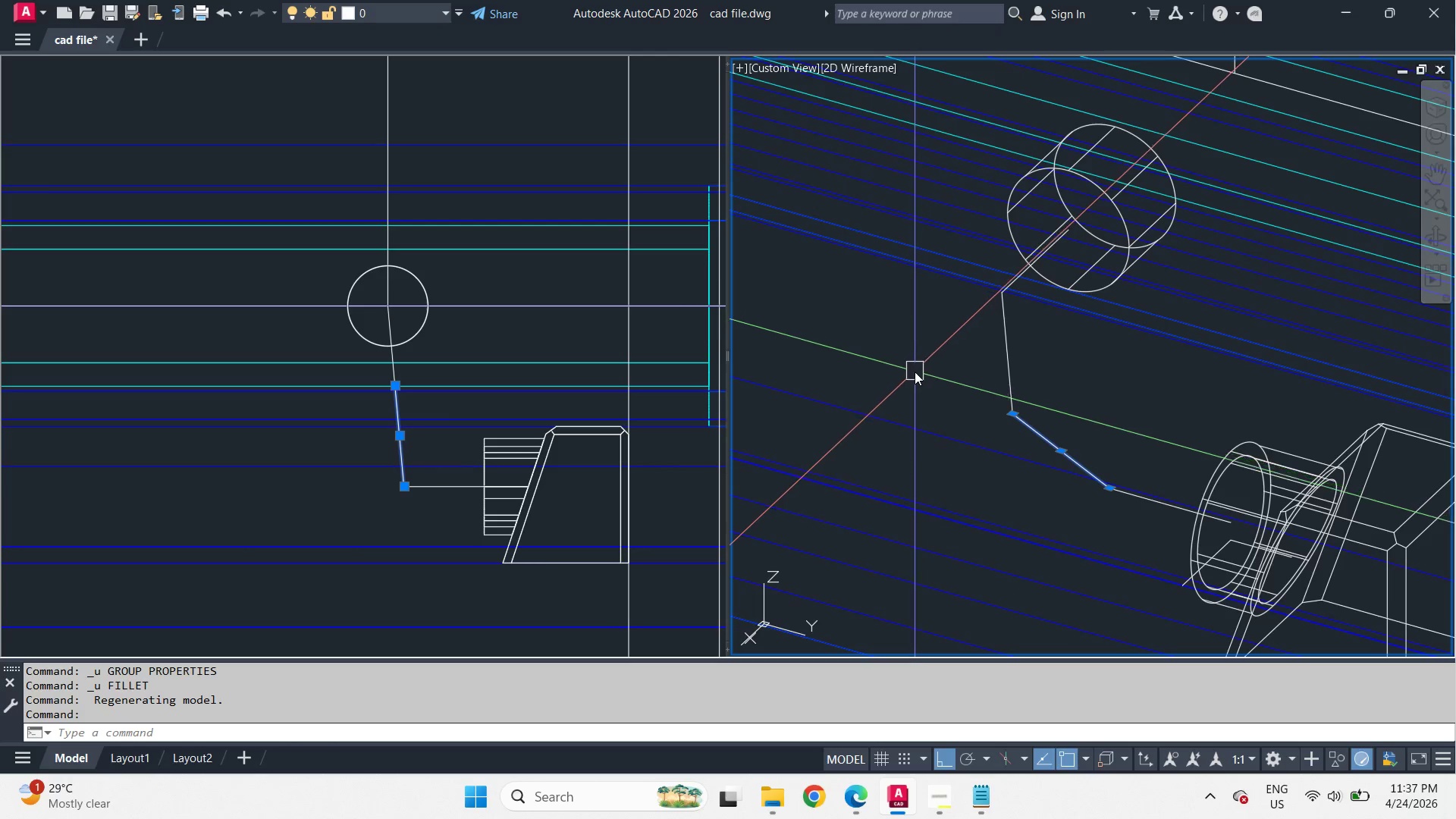 
key(E)
 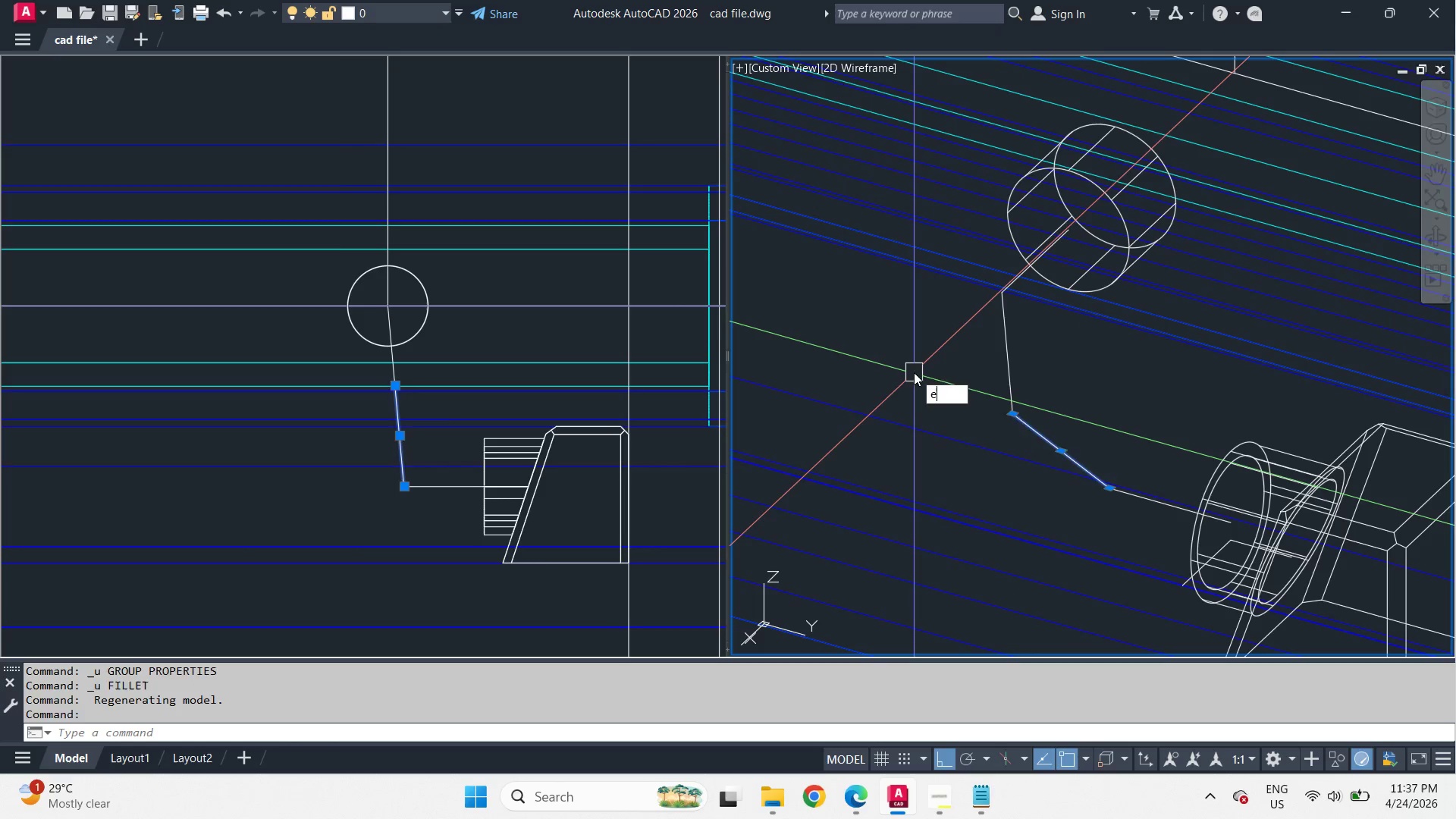 
key(Space)
 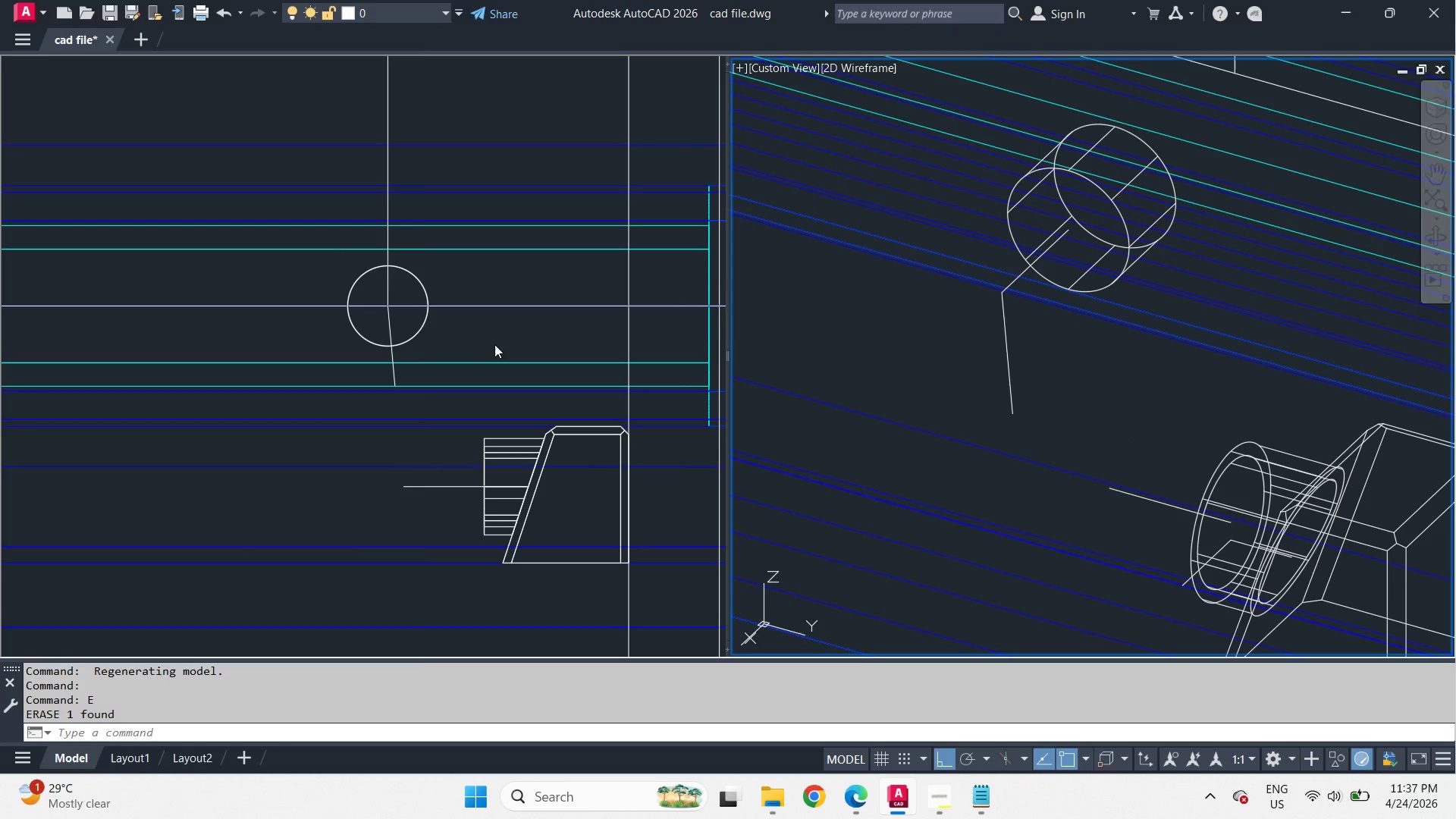 
left_click([423, 363])
 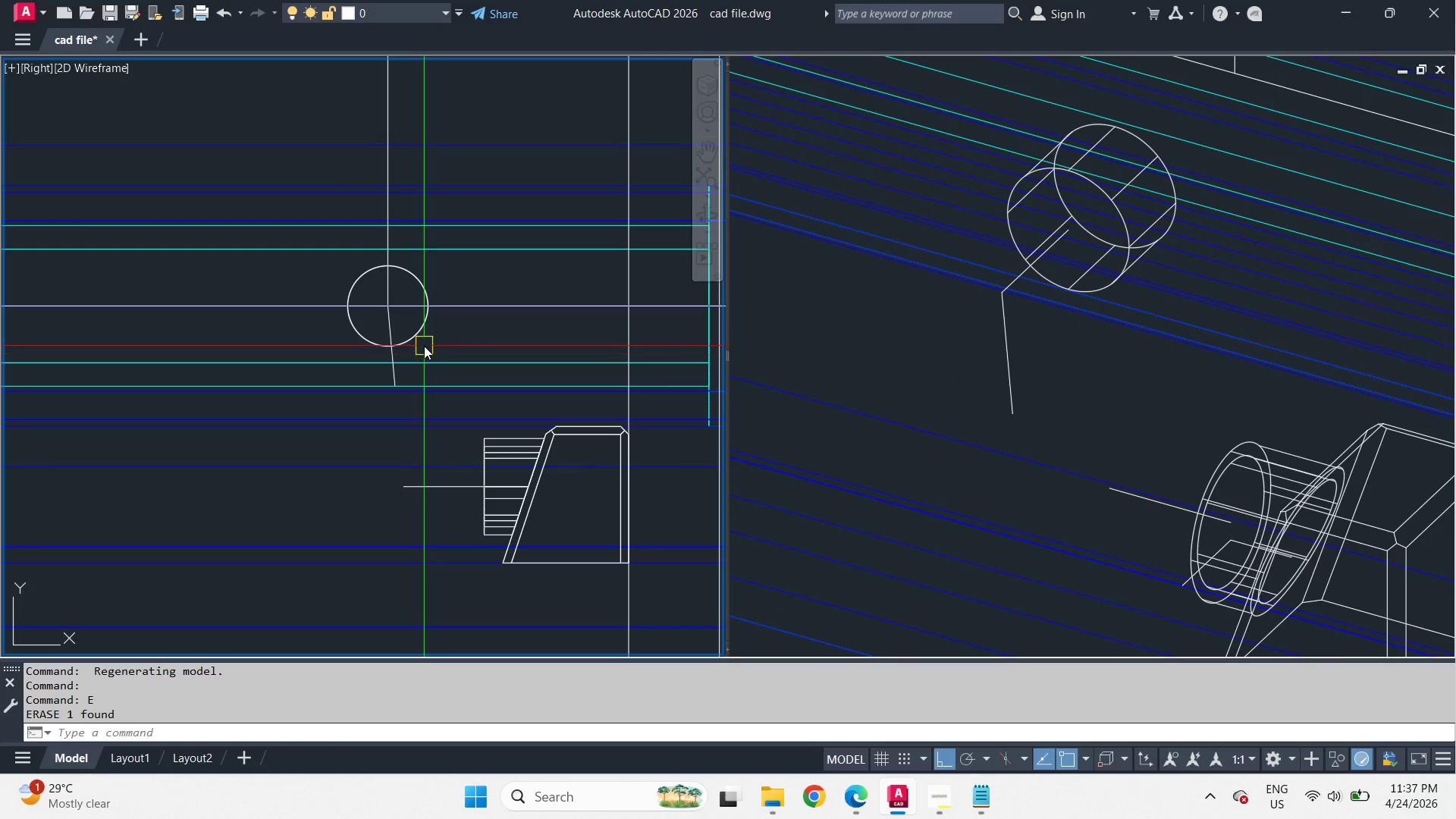 
type(c cen )
 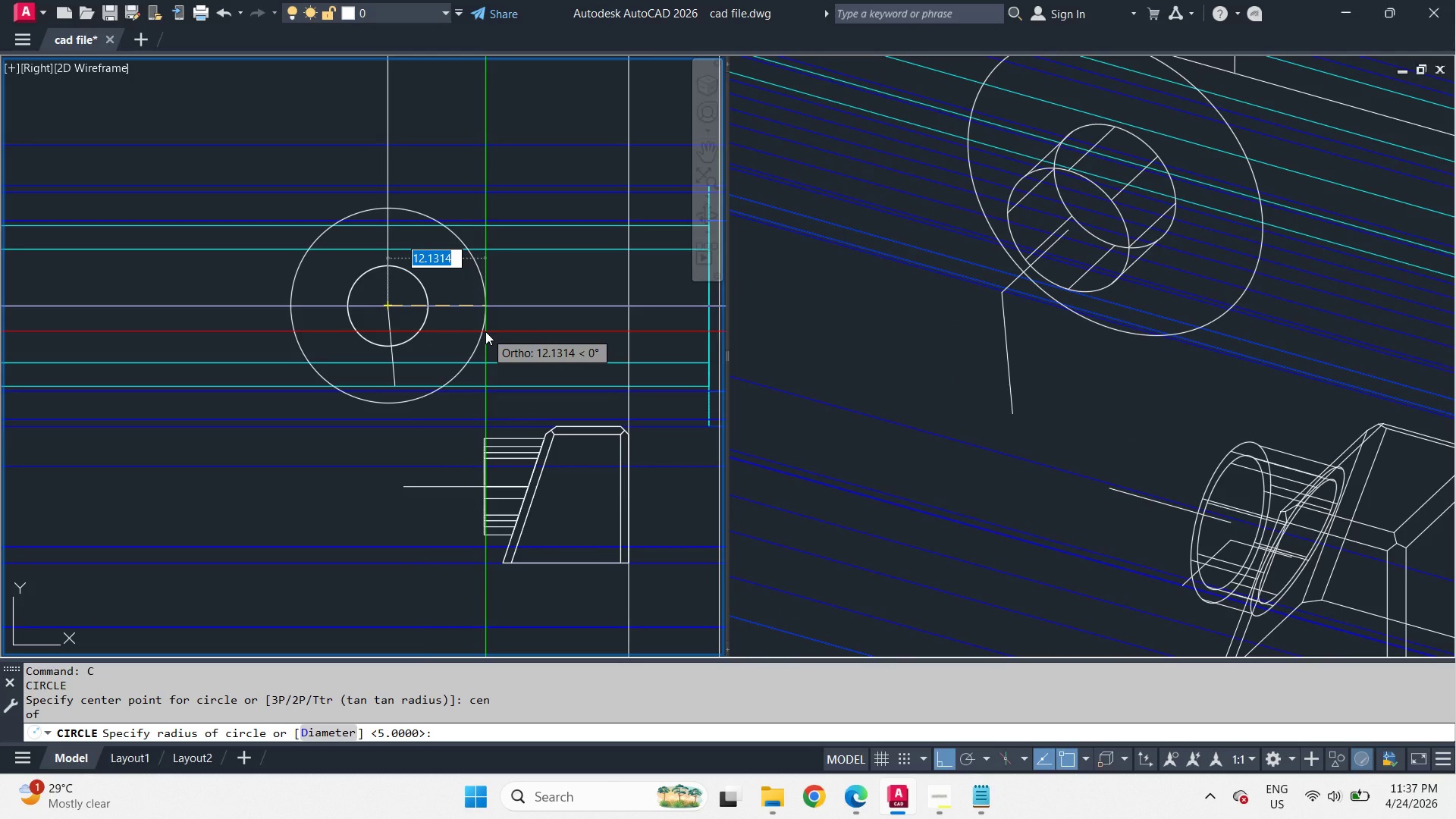 
key(Numpad1)
 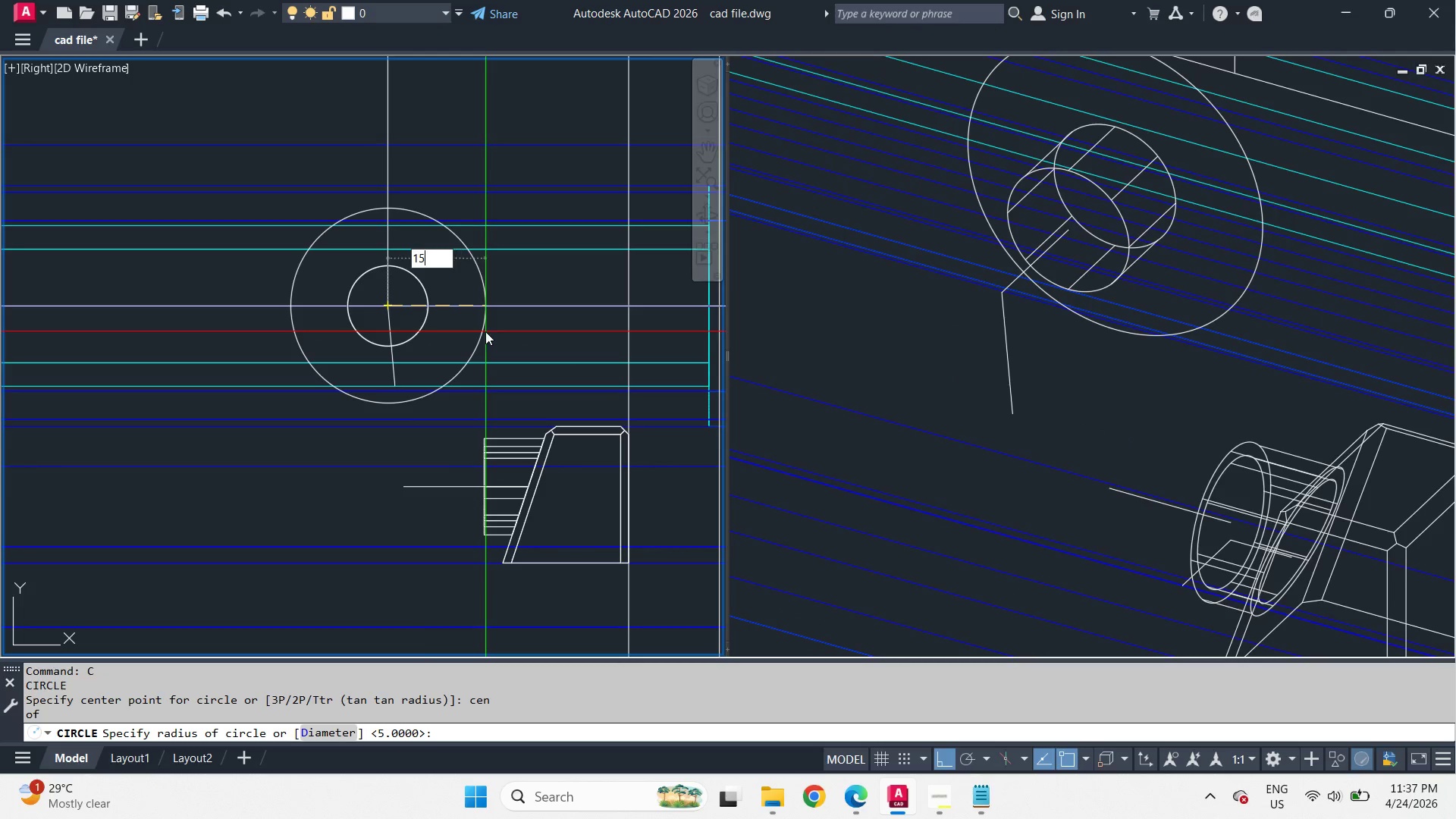 
key(Numpad5)
 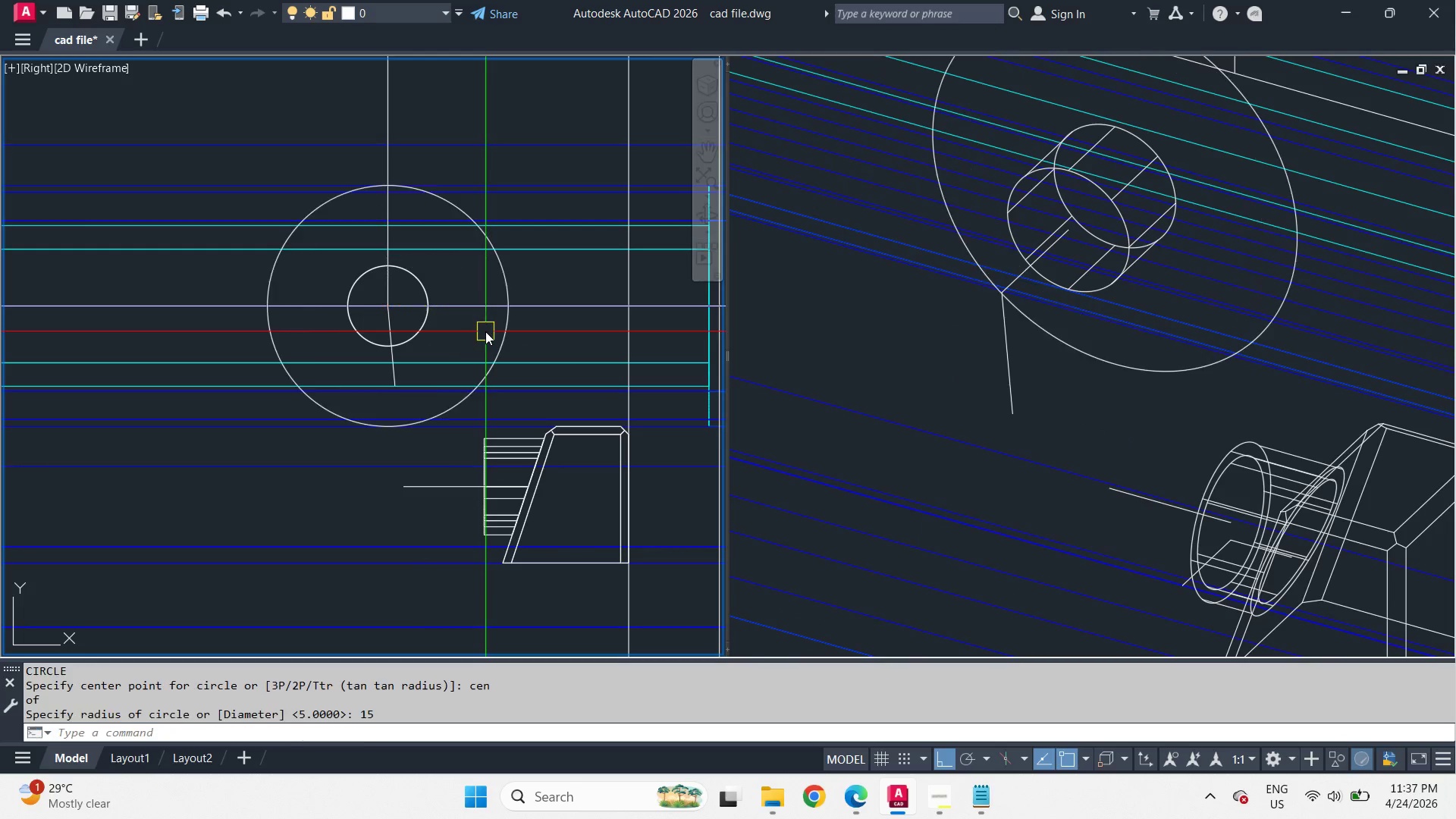 
key(NumpadEnter)
 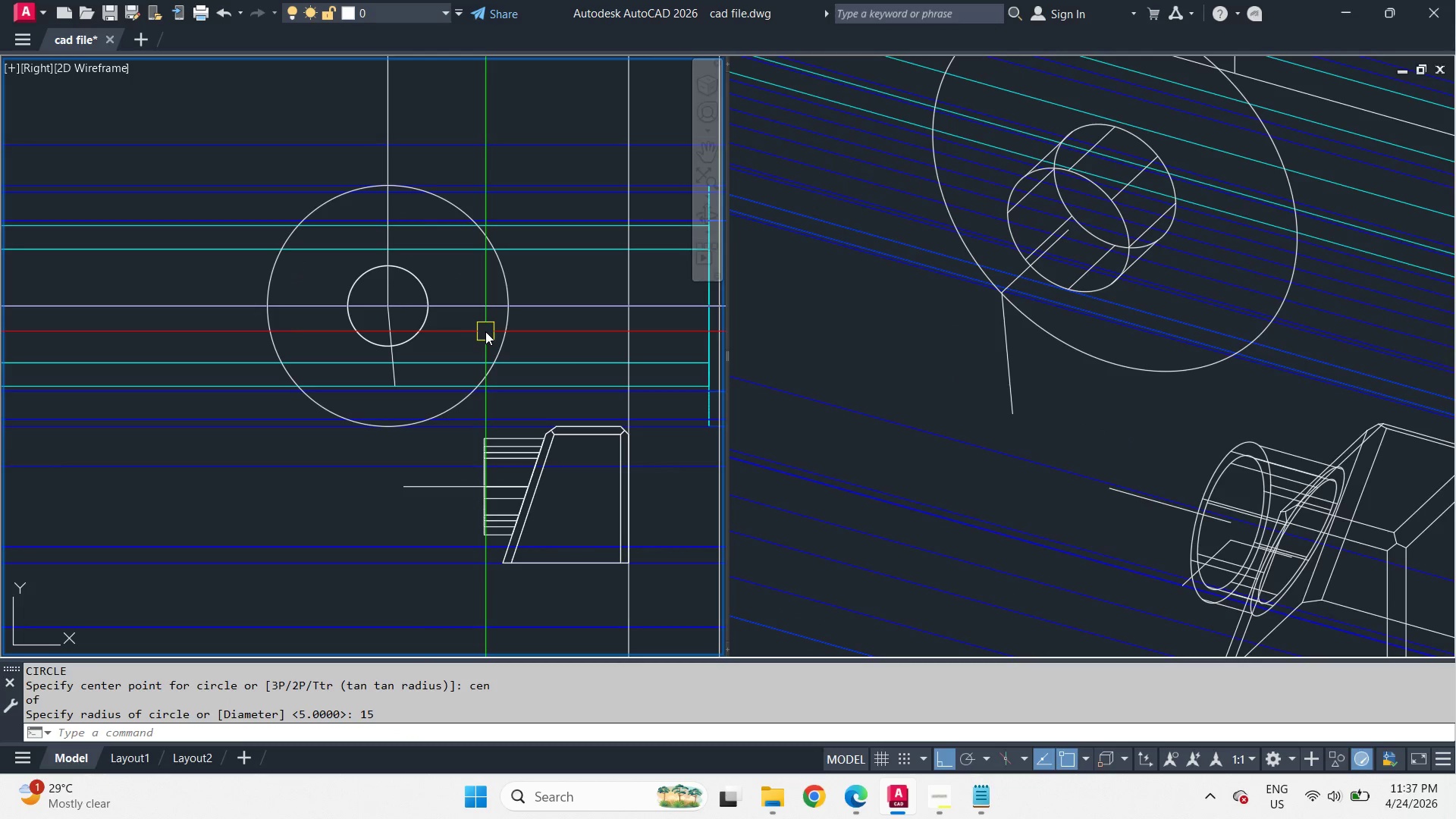 
key(E)
 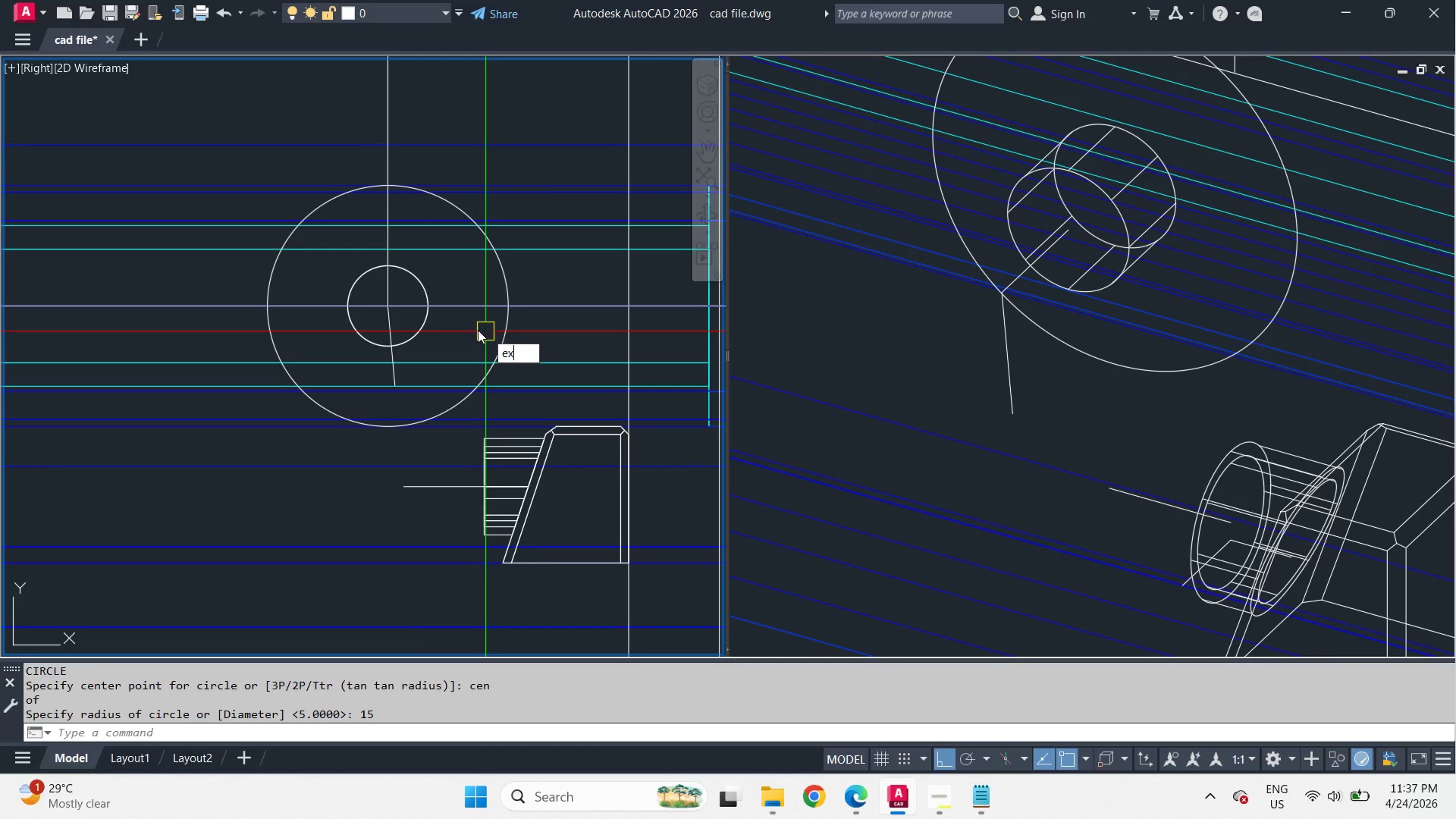 
key(X)
 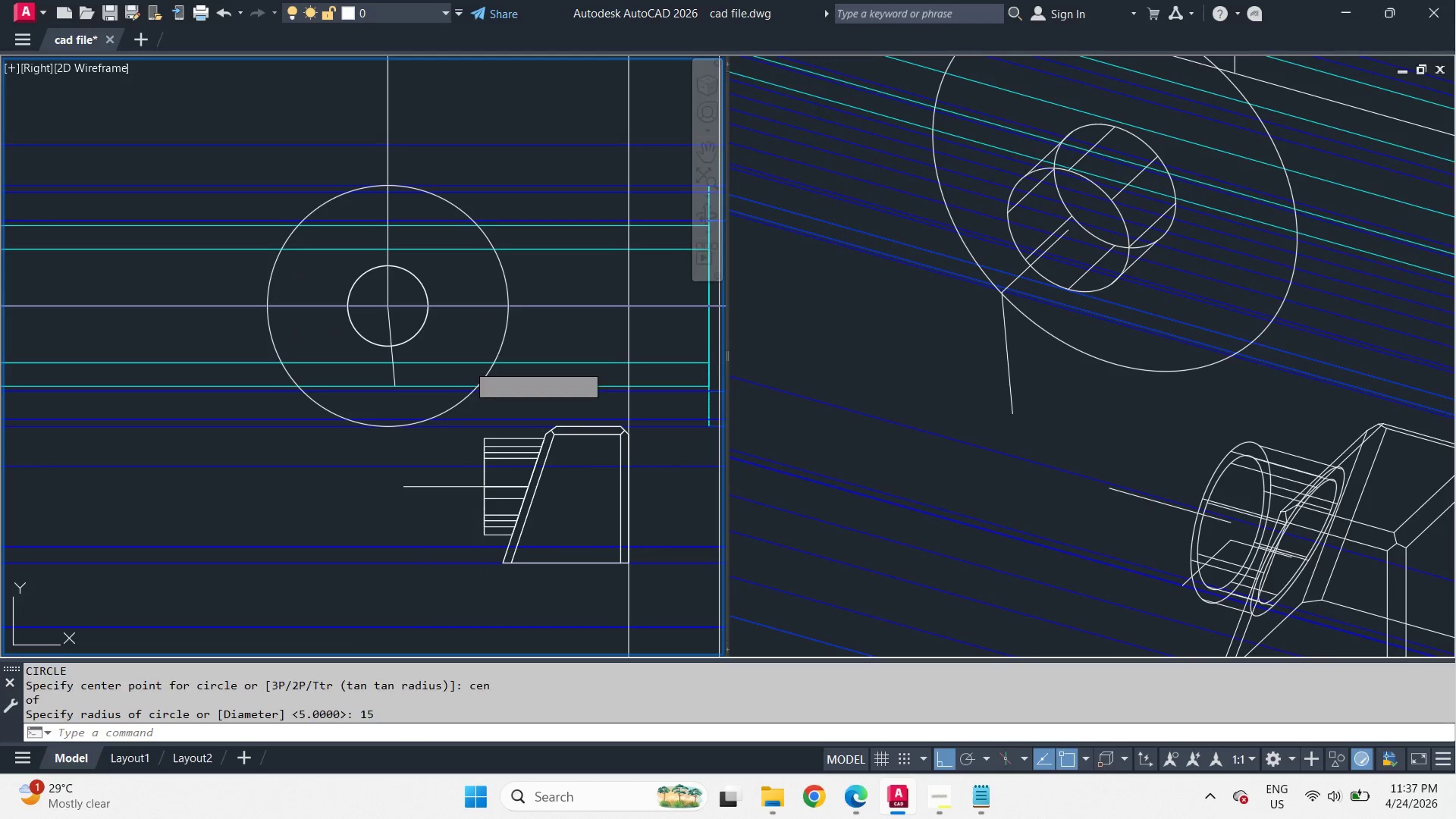 
key(Space)
 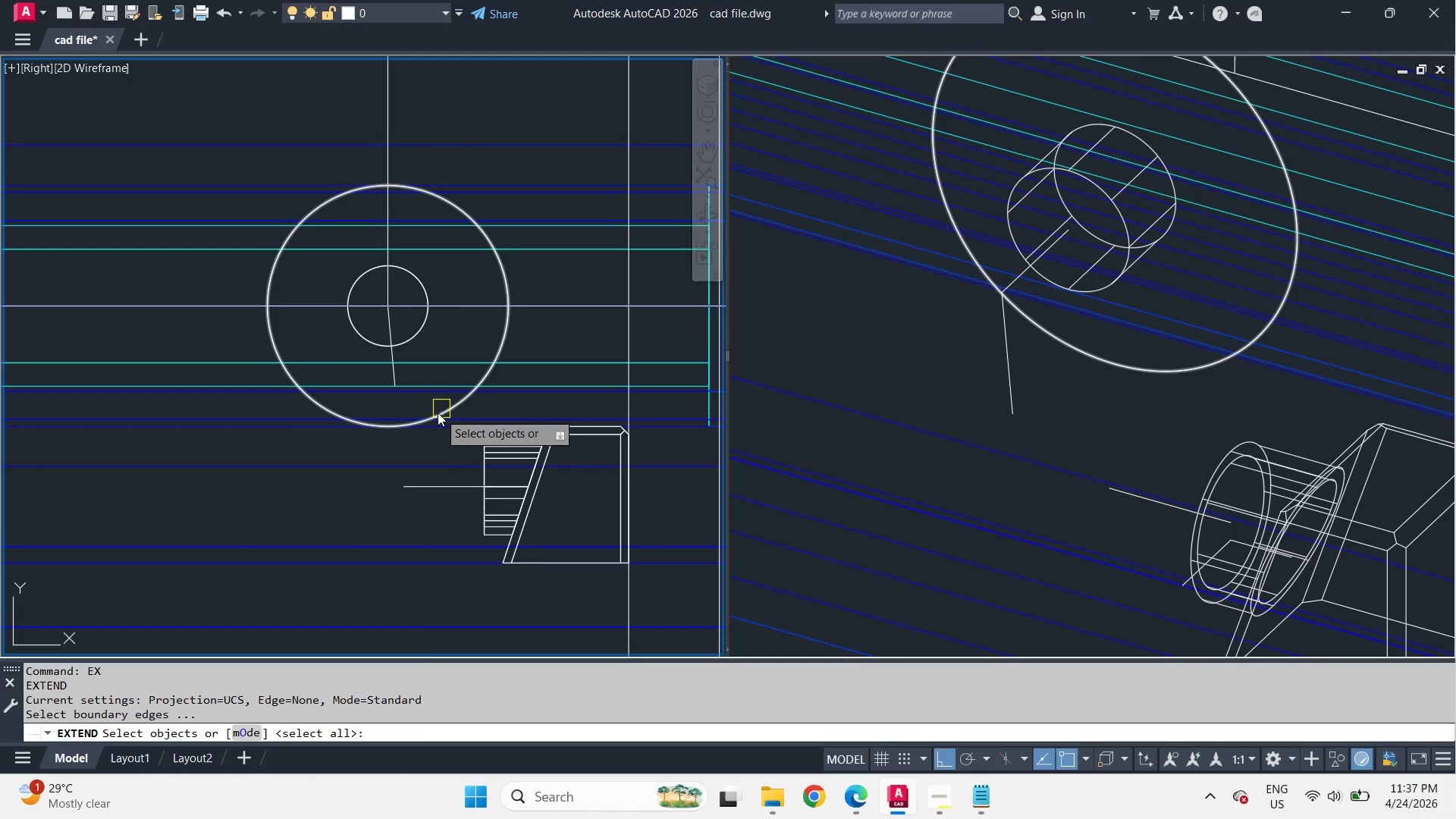 
left_click([432, 419])
 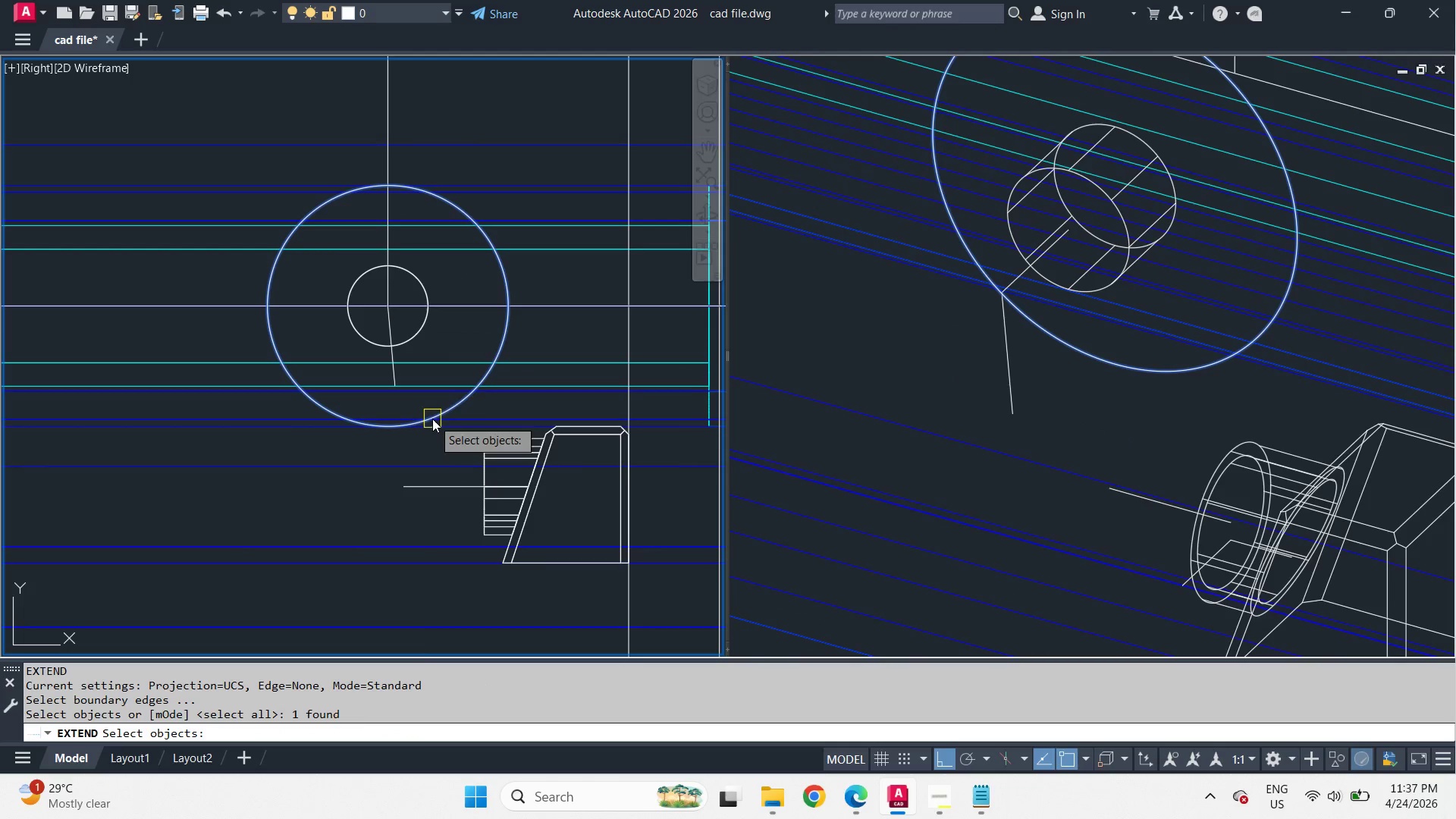 
key(Space)
 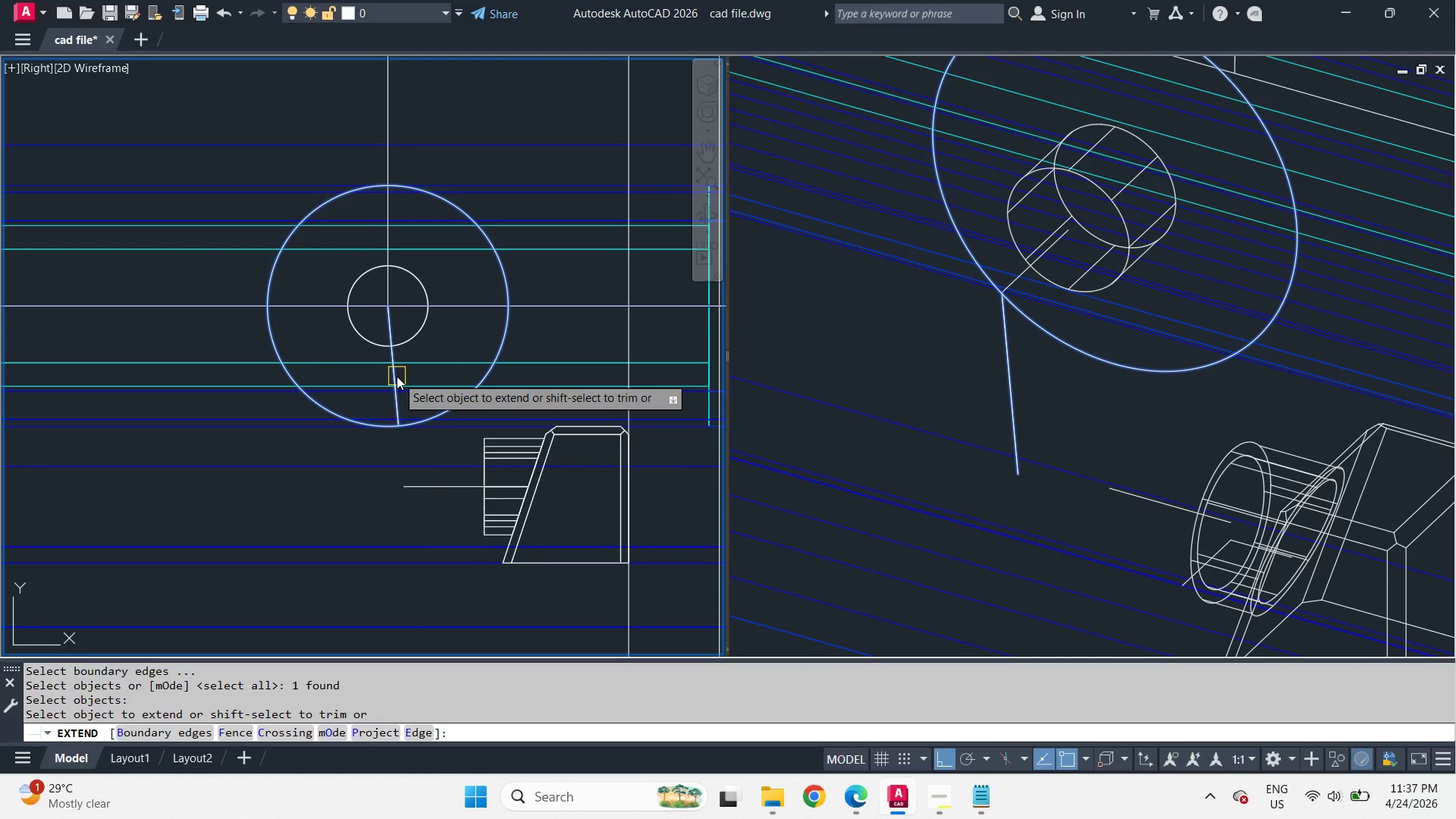 
left_click([397, 376])
 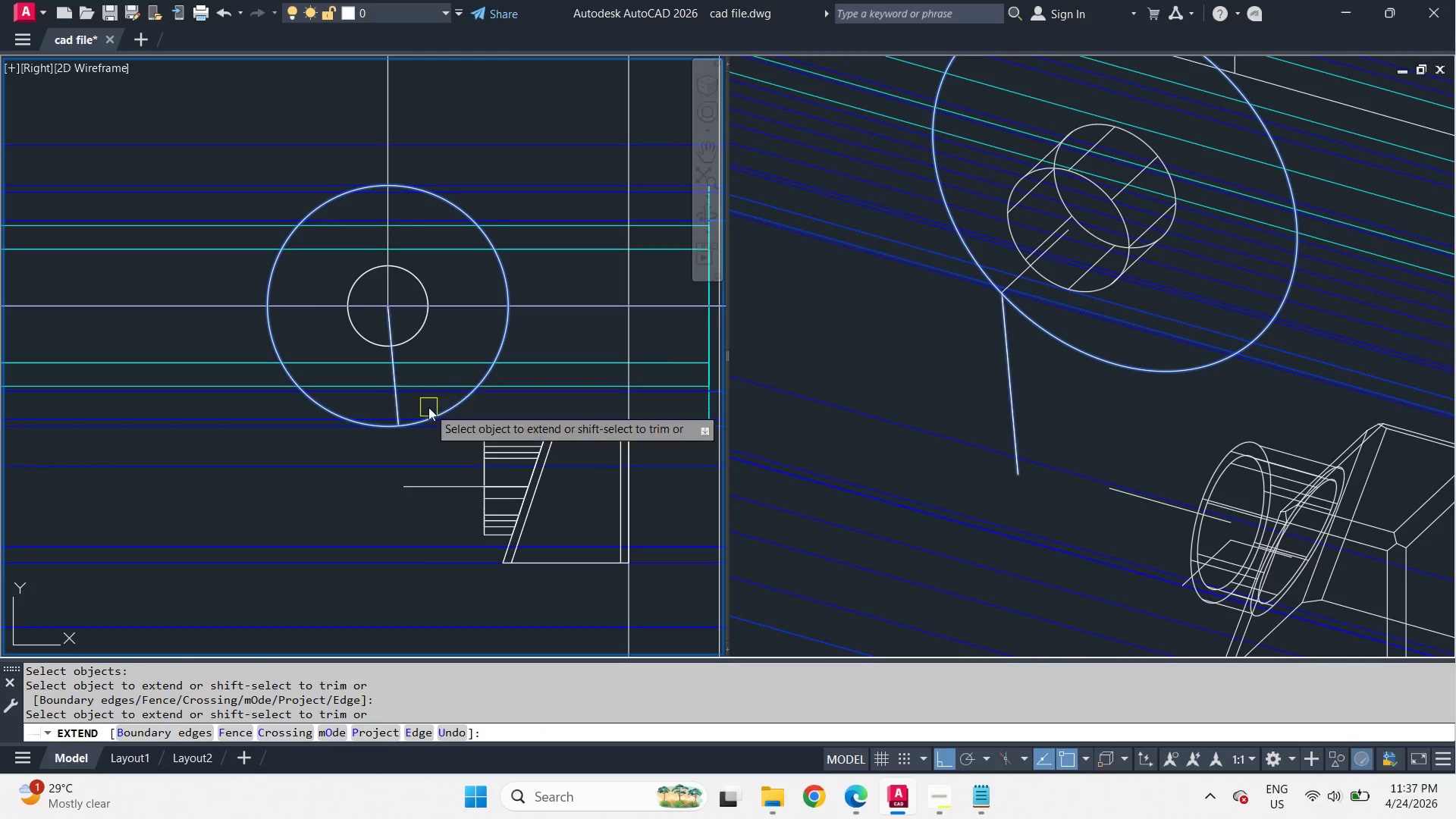 
key(Space)
 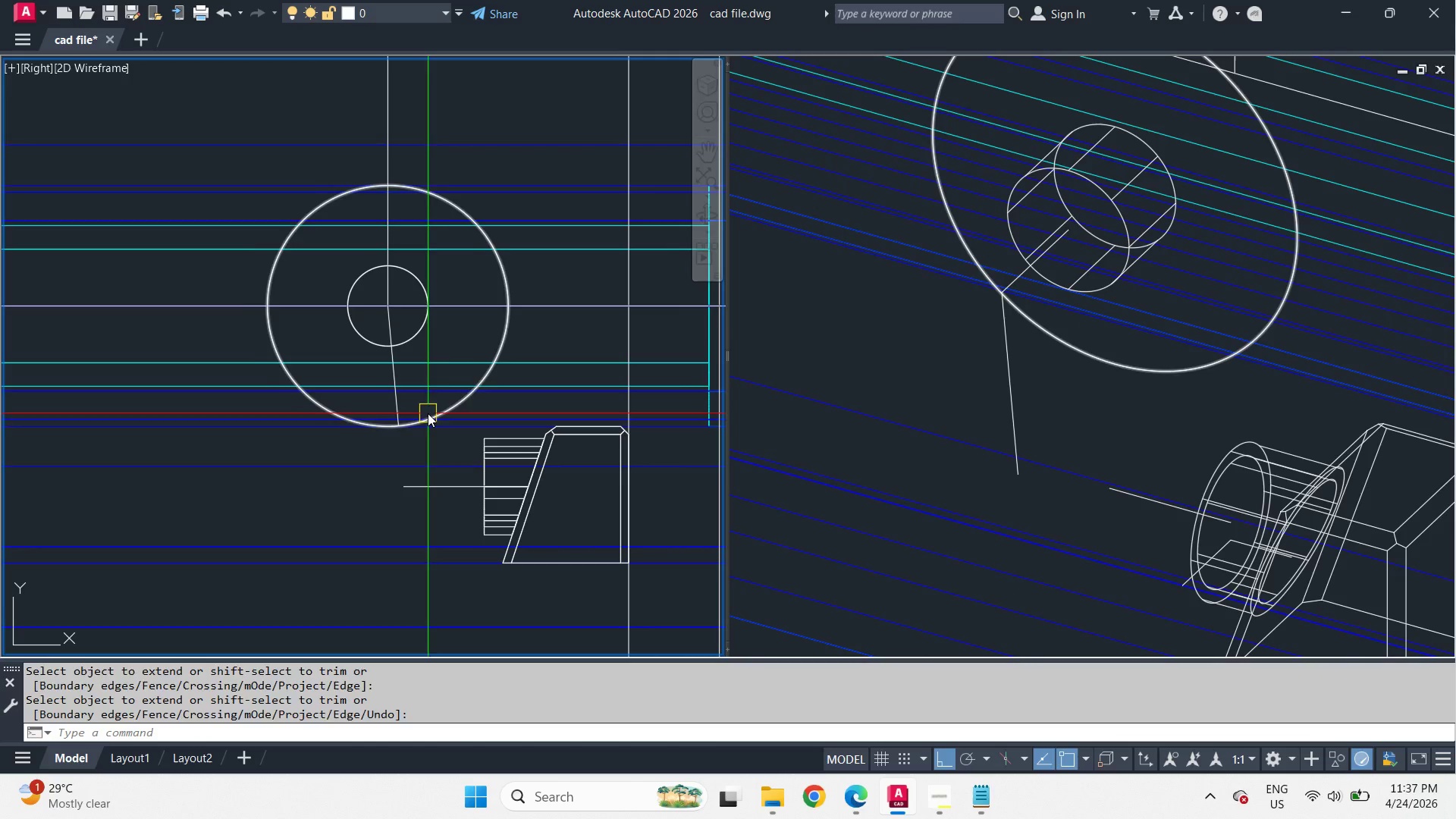 
left_click([428, 413])
 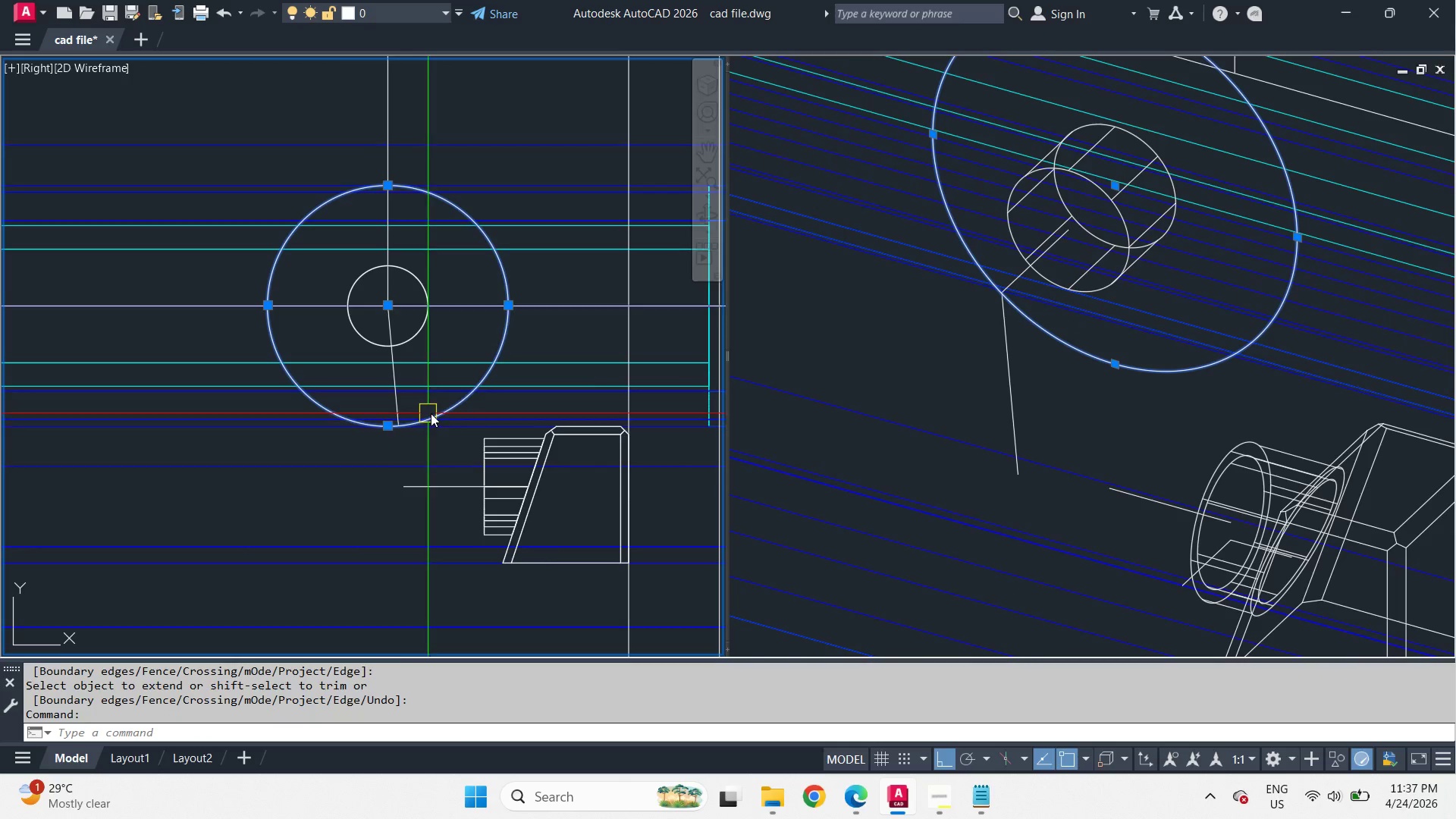 
key(E)
 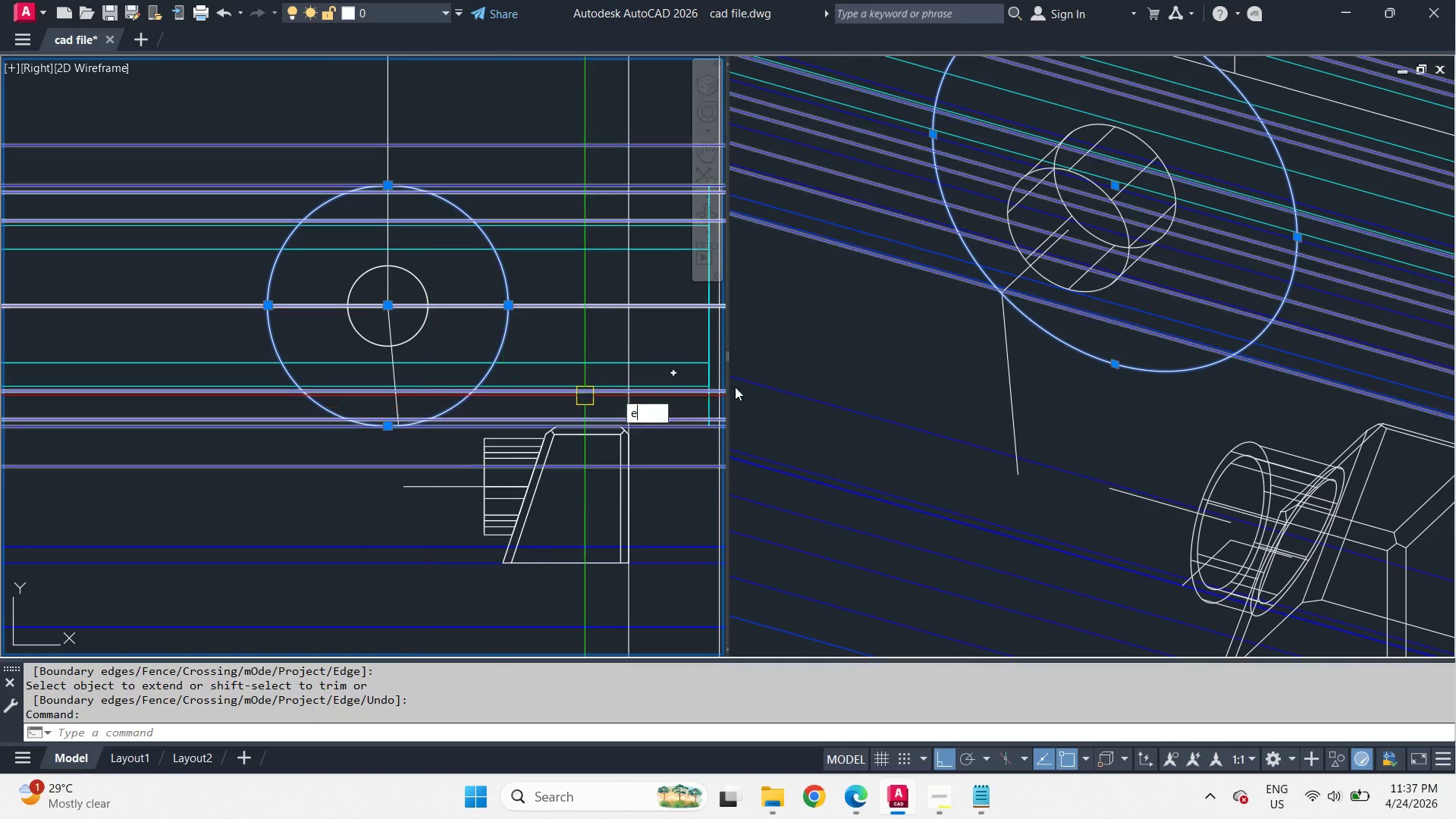 
key(Space)
 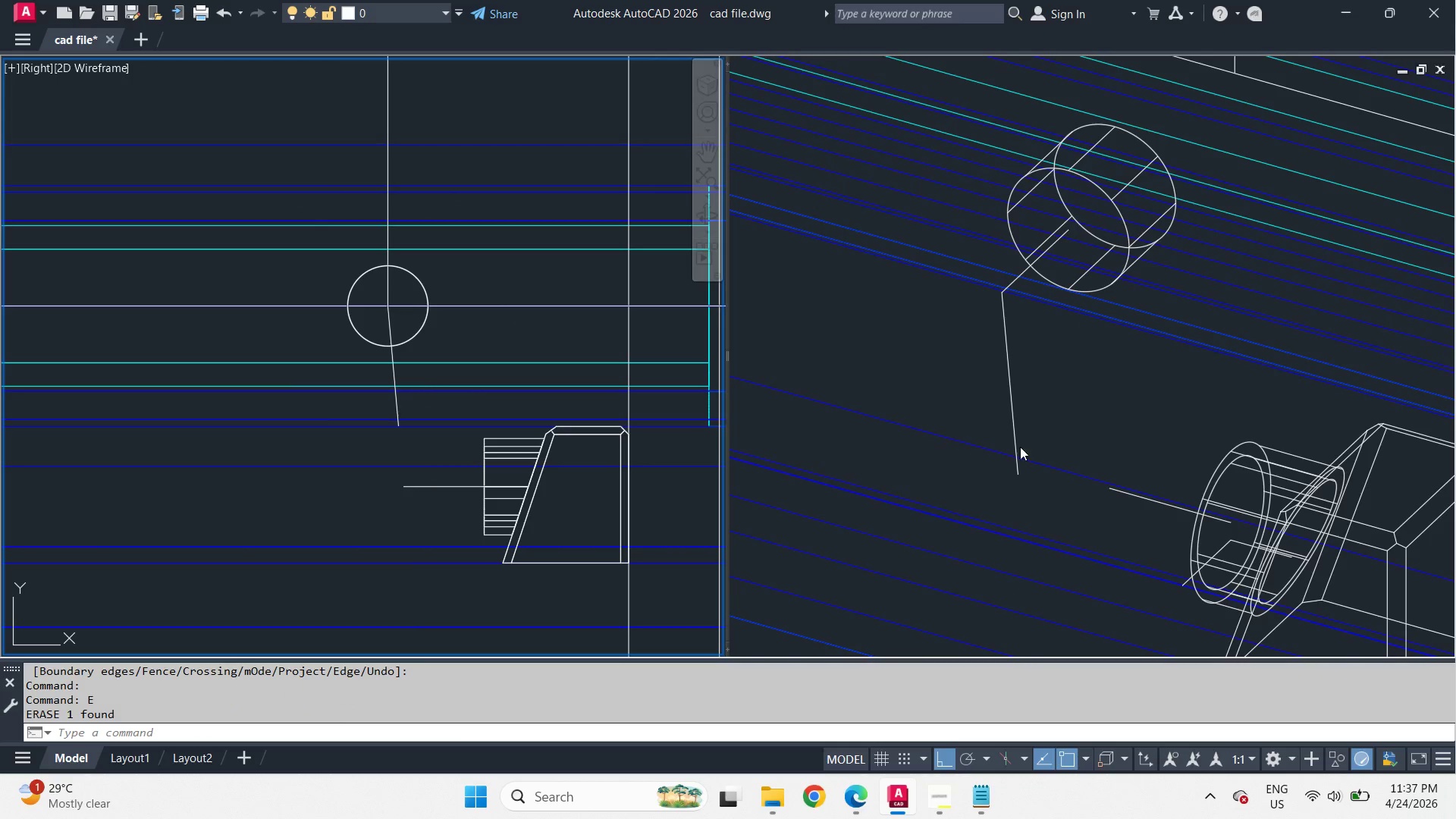 
left_click([1042, 441])
 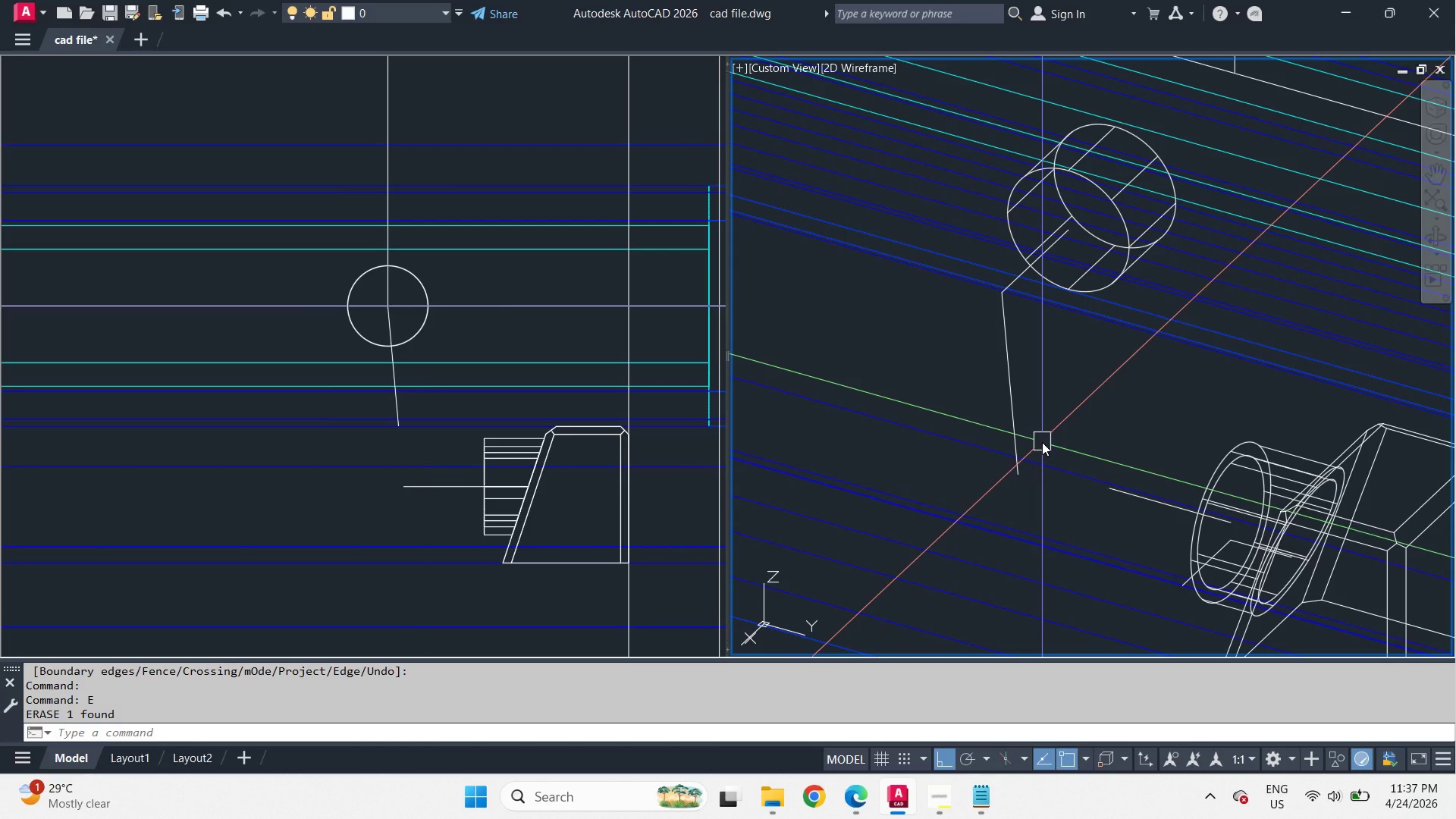 
key(L)
 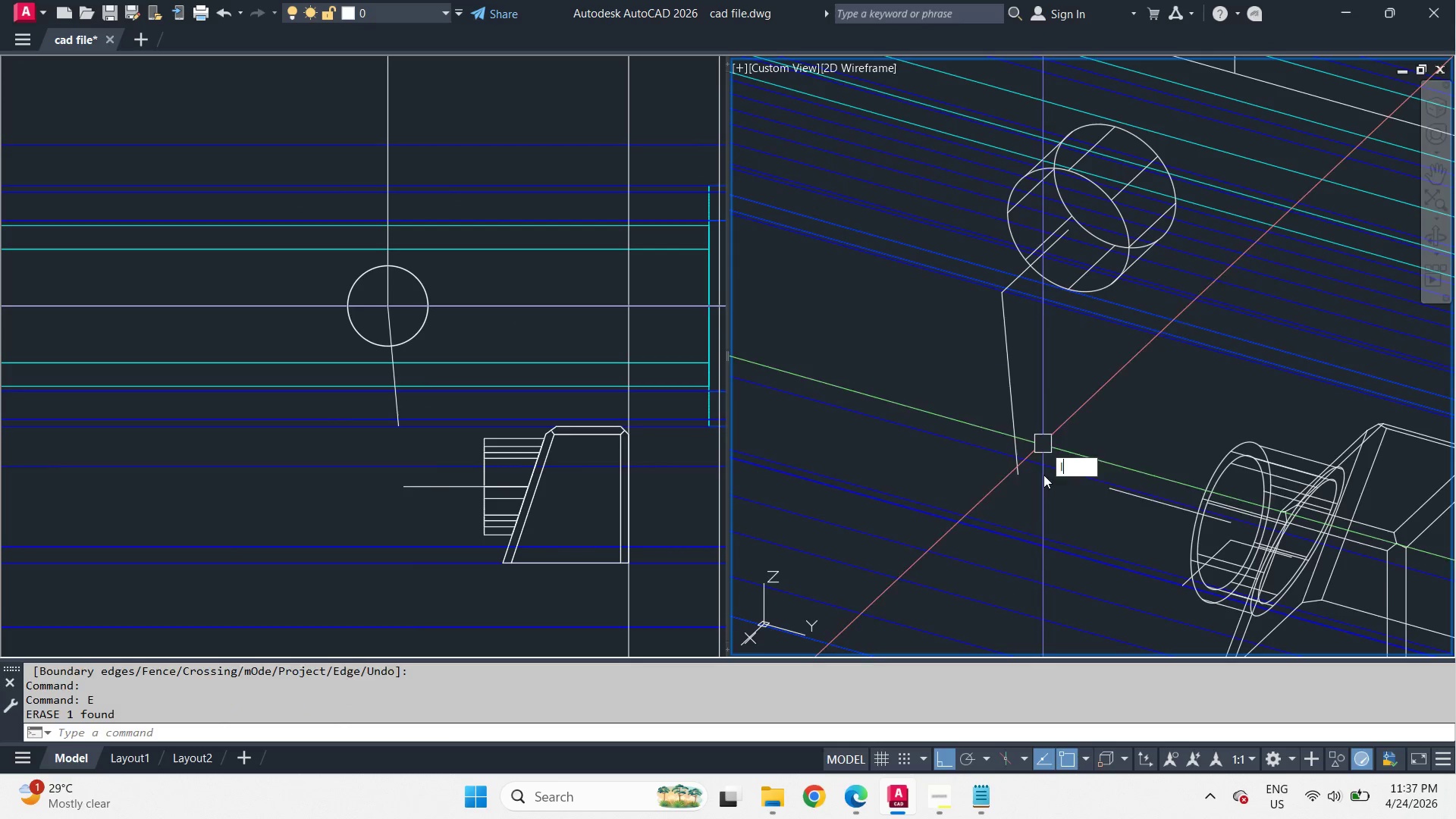 
key(Space)
 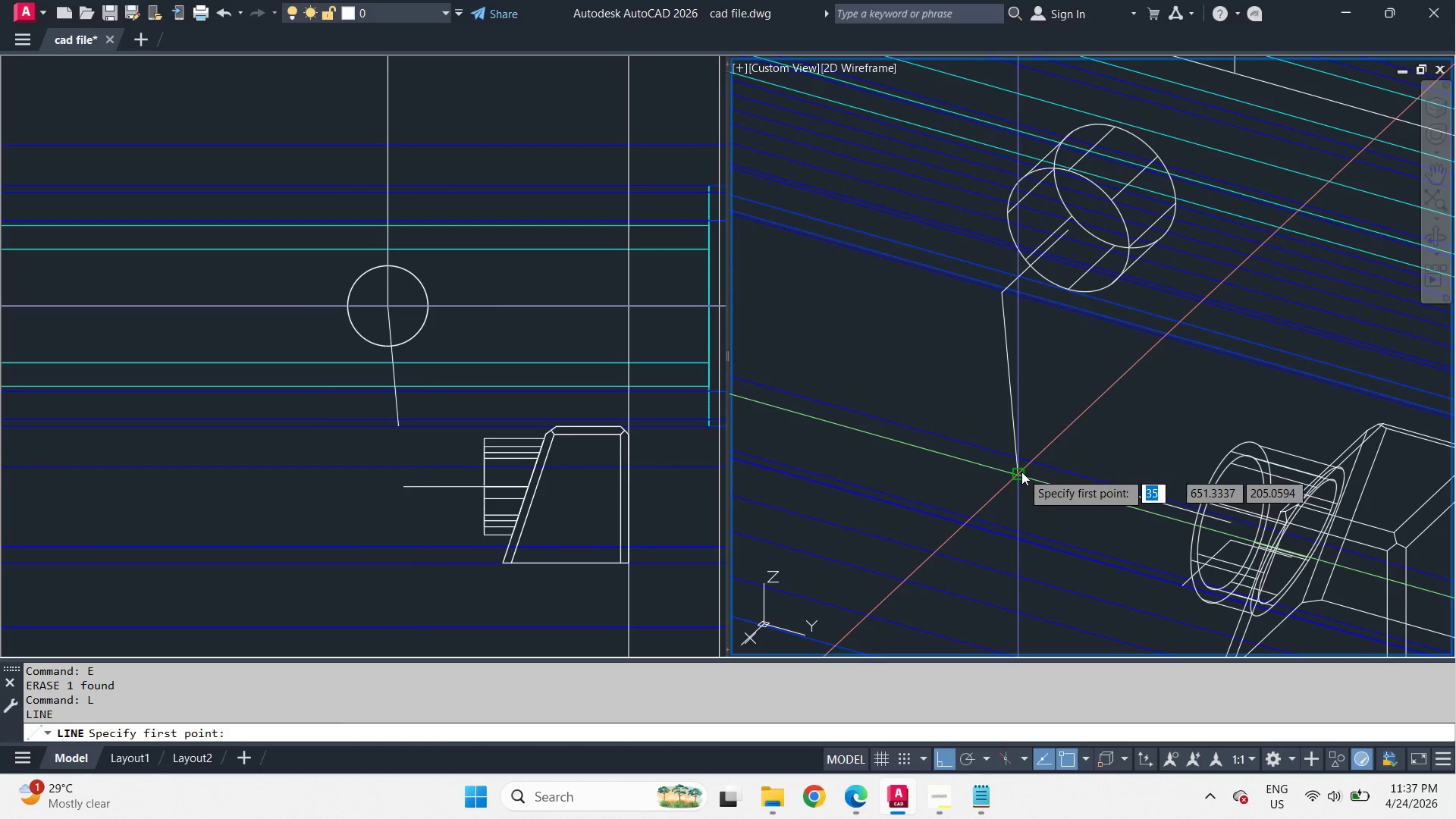 
left_click_drag(start_coordinate=[1021, 472], to_coordinate=[1030, 489])
 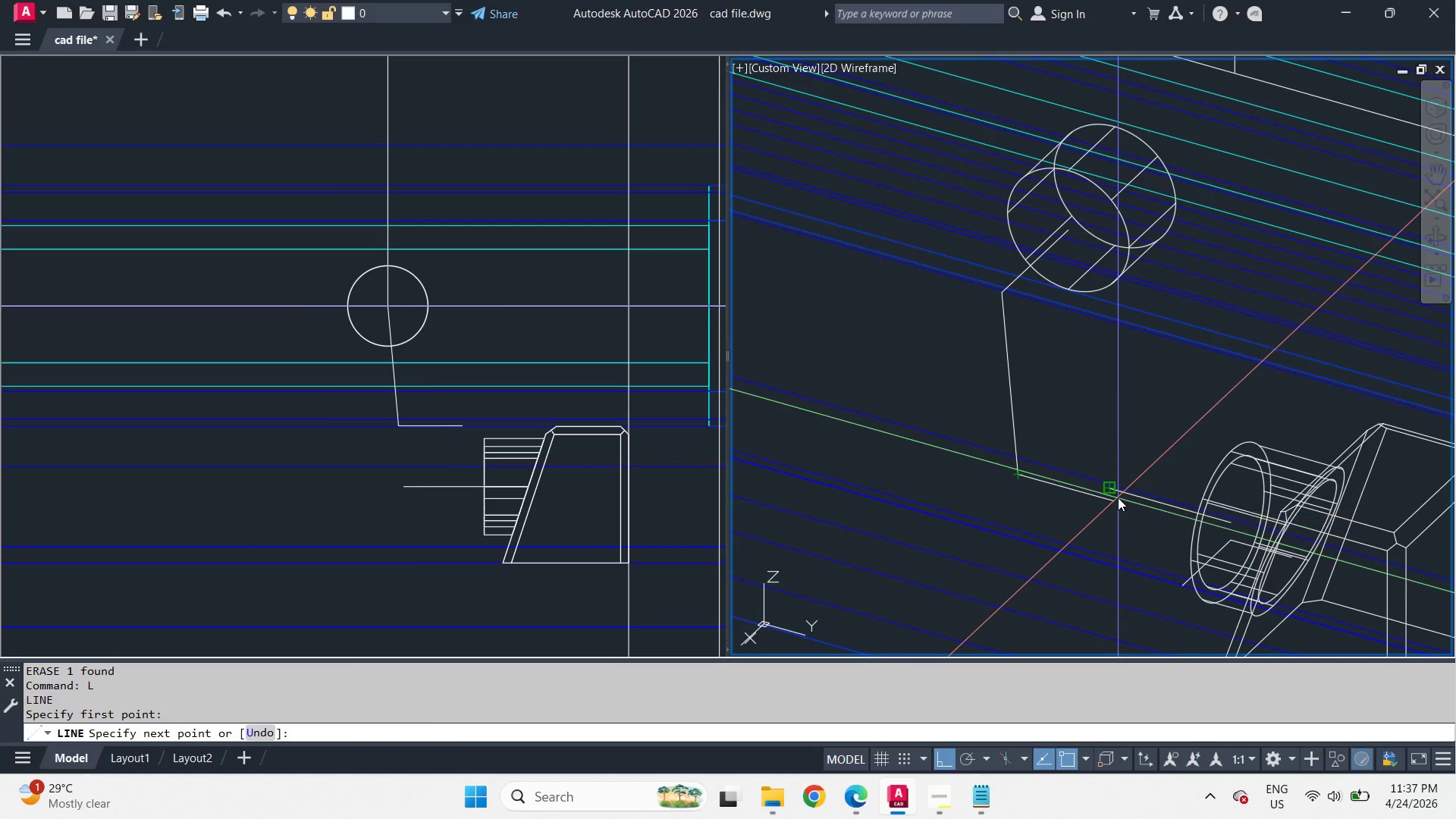 
left_click([1118, 497])
 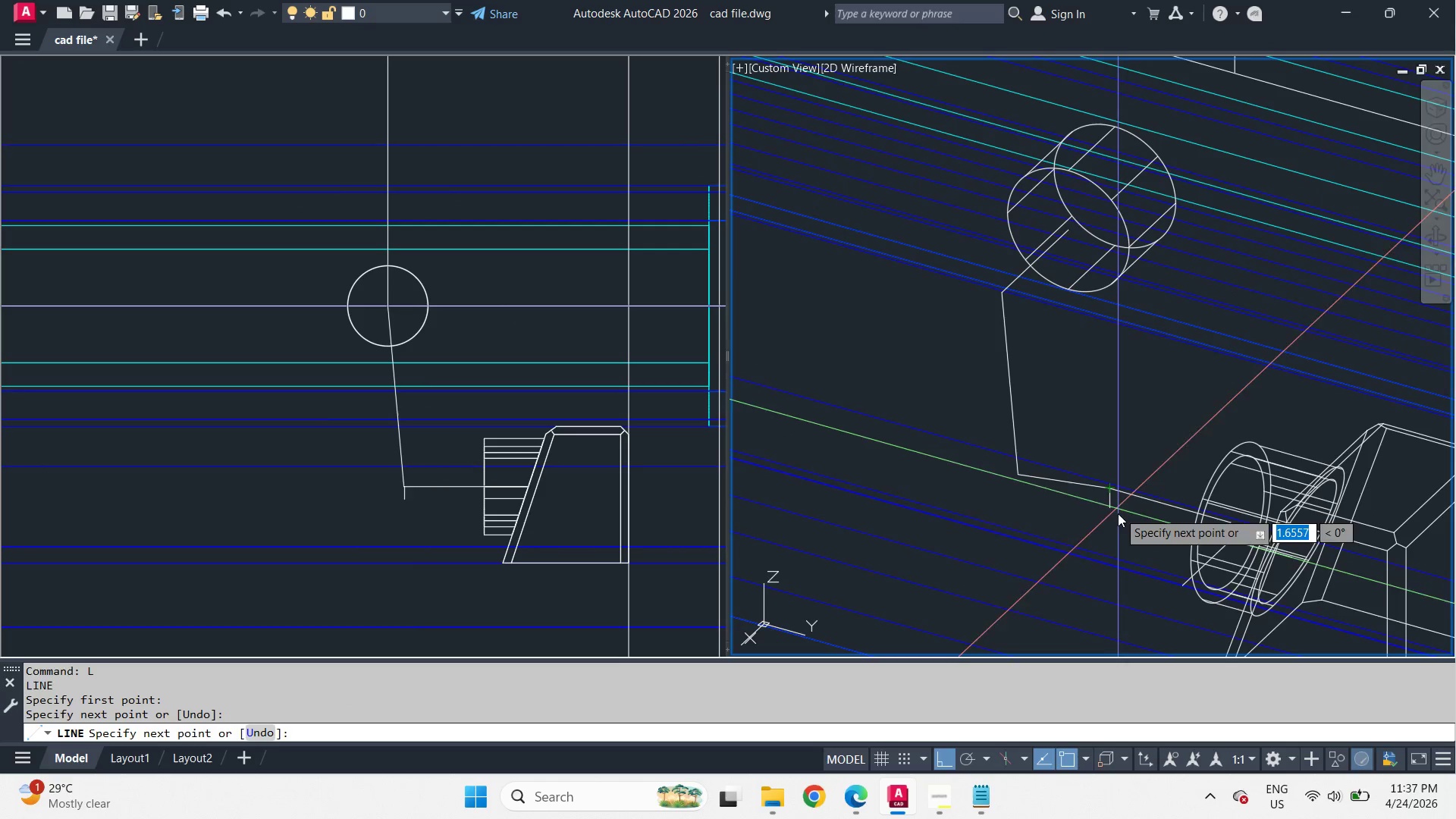 
key(Space)
 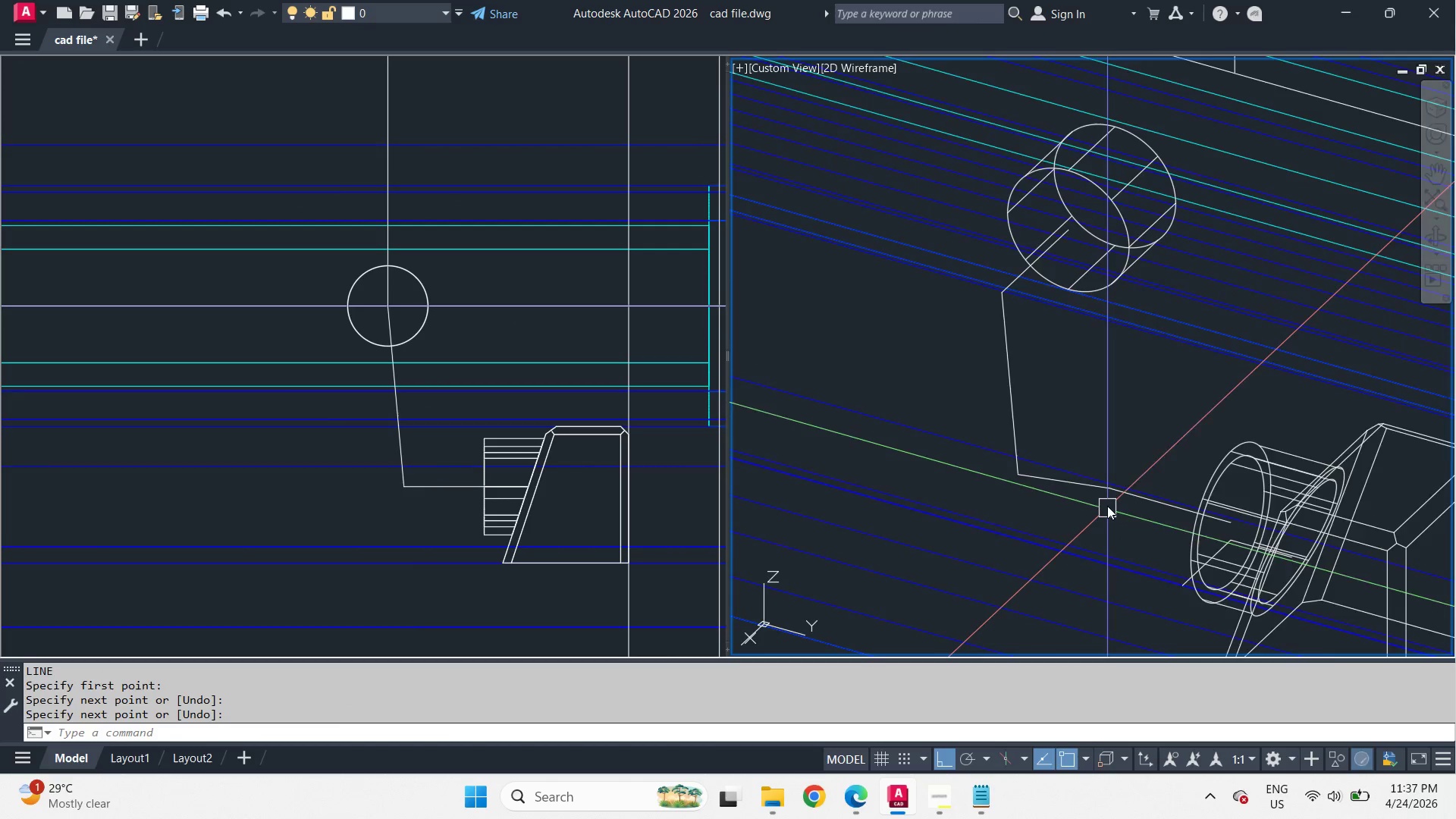 
scroll: coordinate [1106, 500], scroll_direction: up, amount: 2.0
 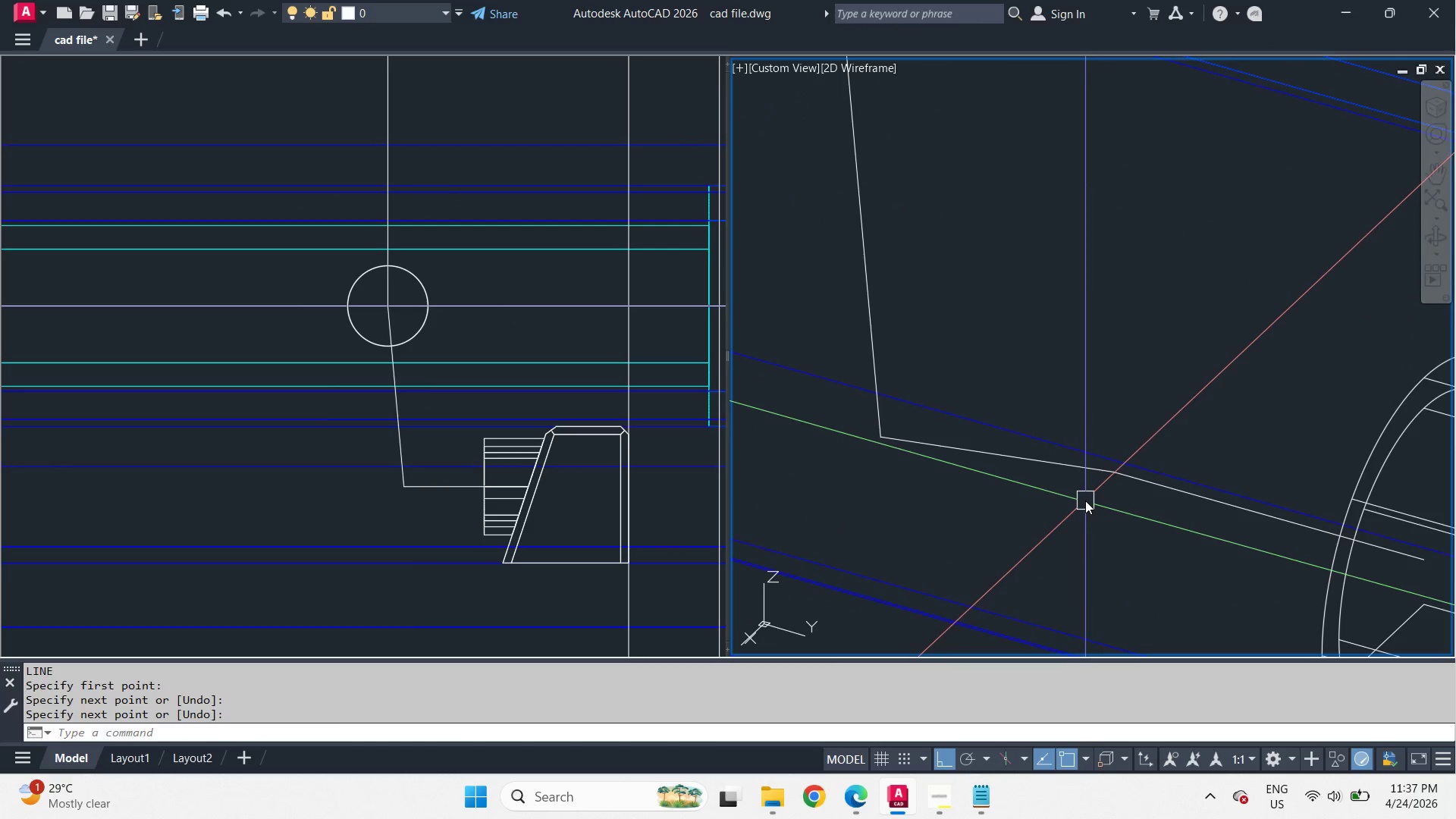 
key(F)
 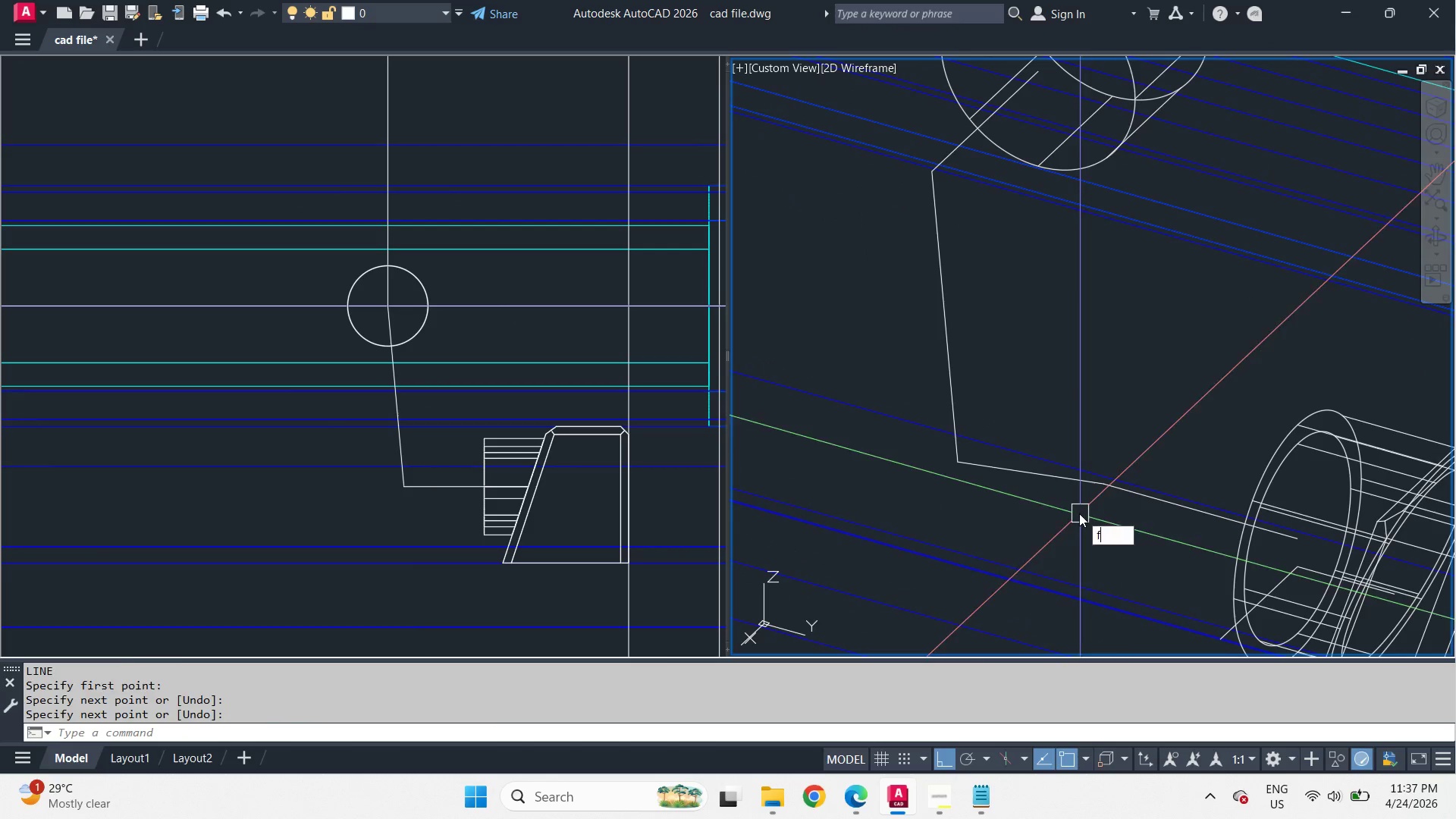 
key(Space)
 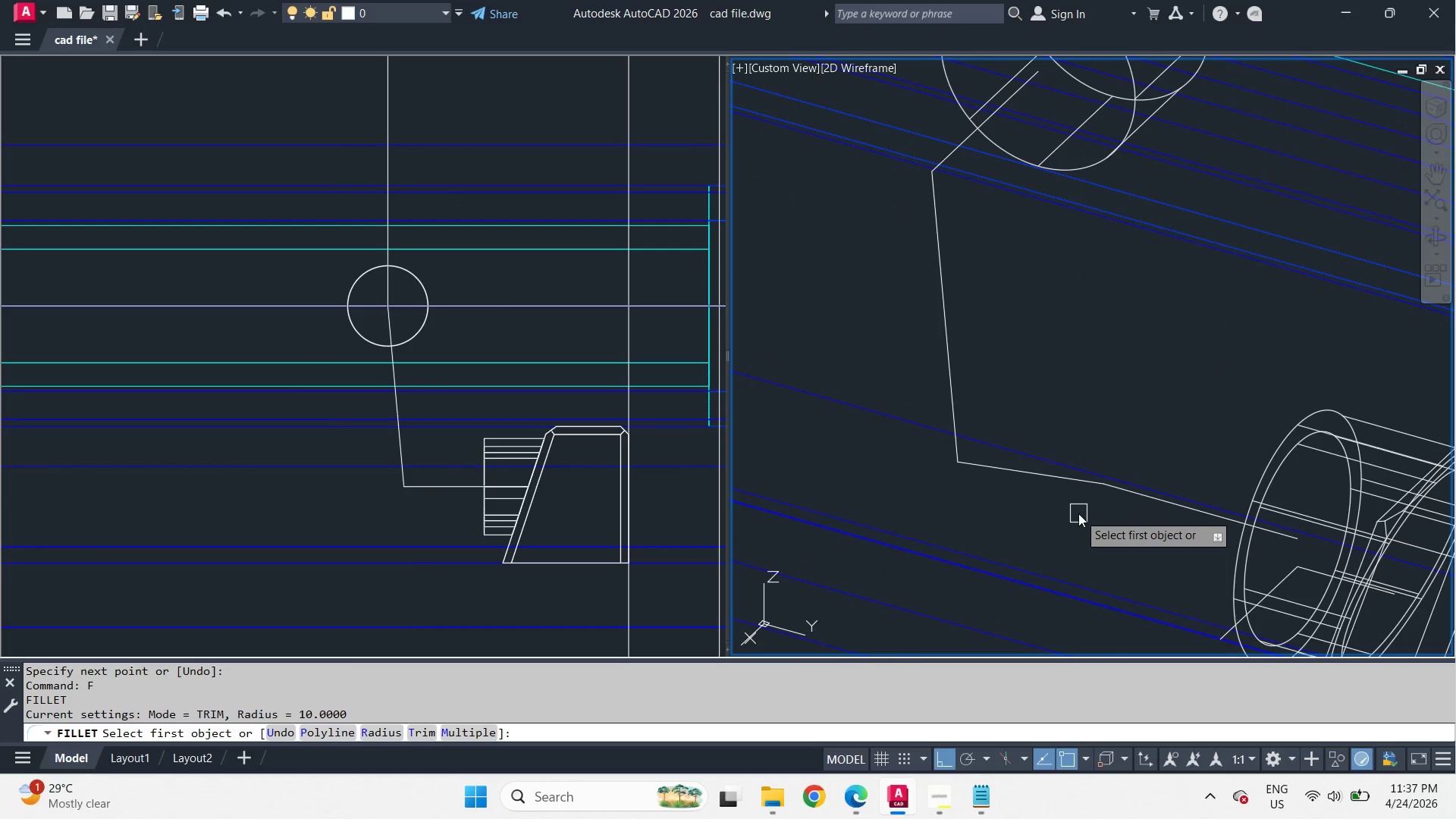 
scroll: coordinate [1078, 513], scroll_direction: down, amount: 2.0
 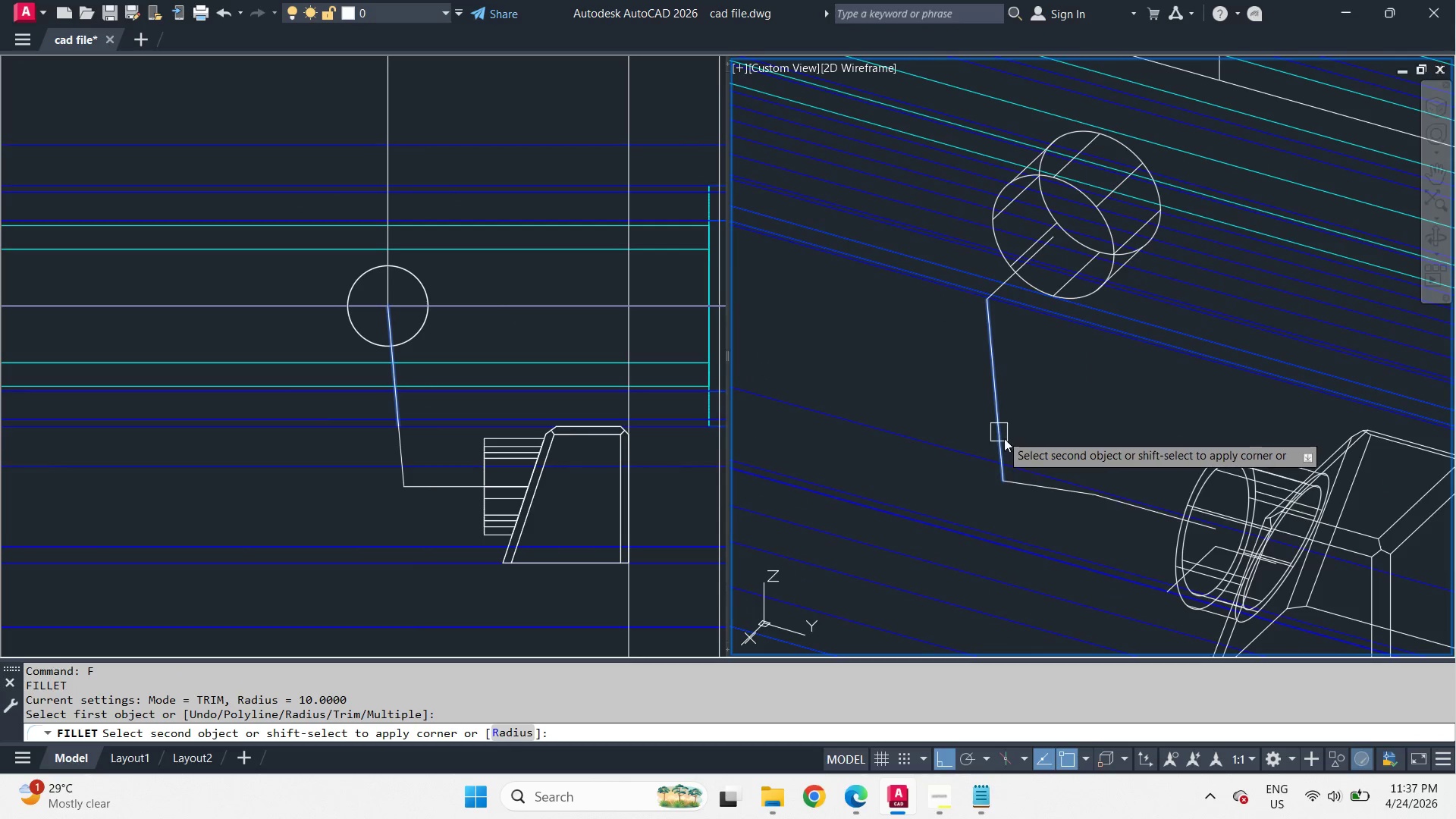 
left_click([1031, 482])
 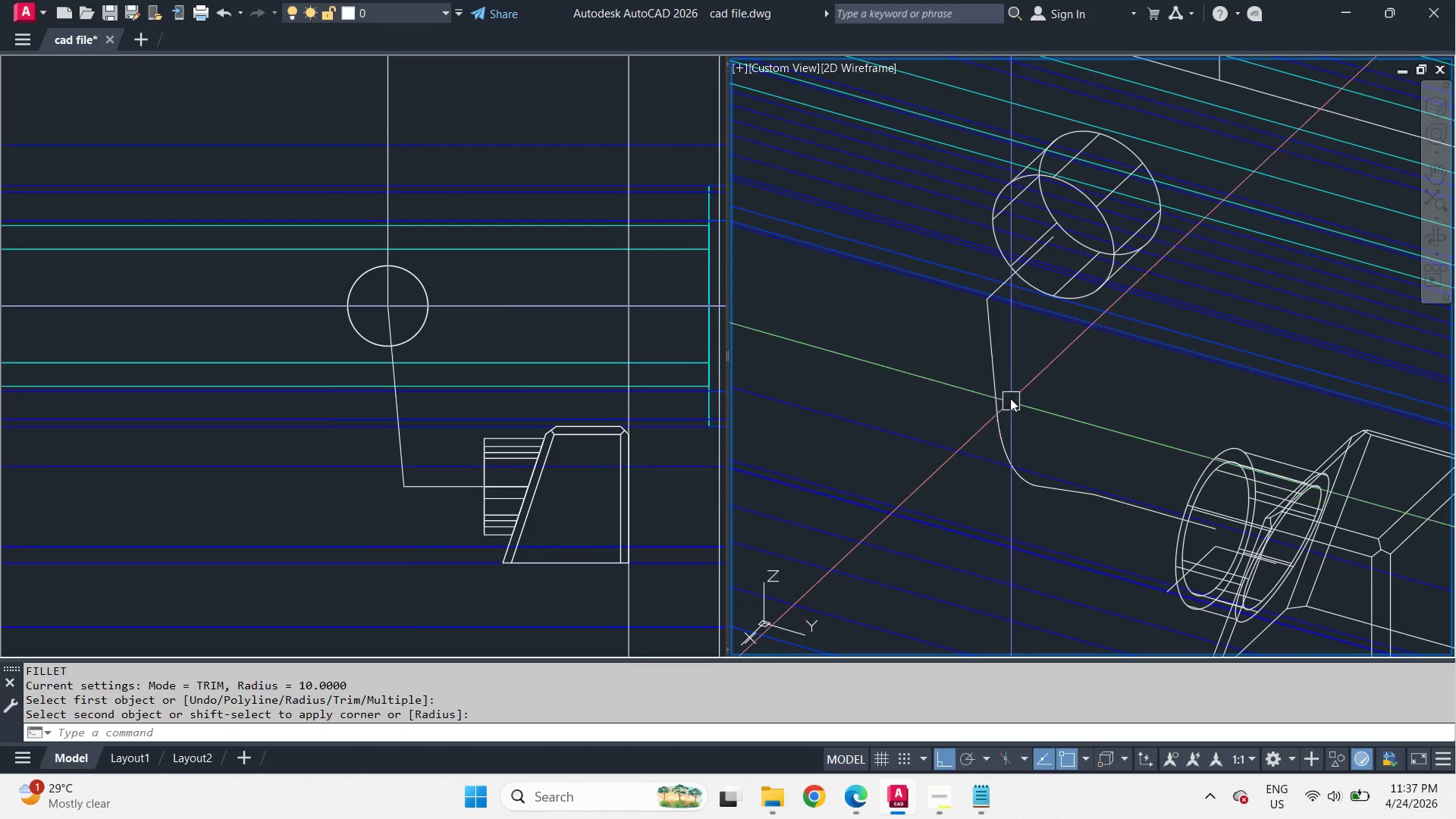 
key(Space)
 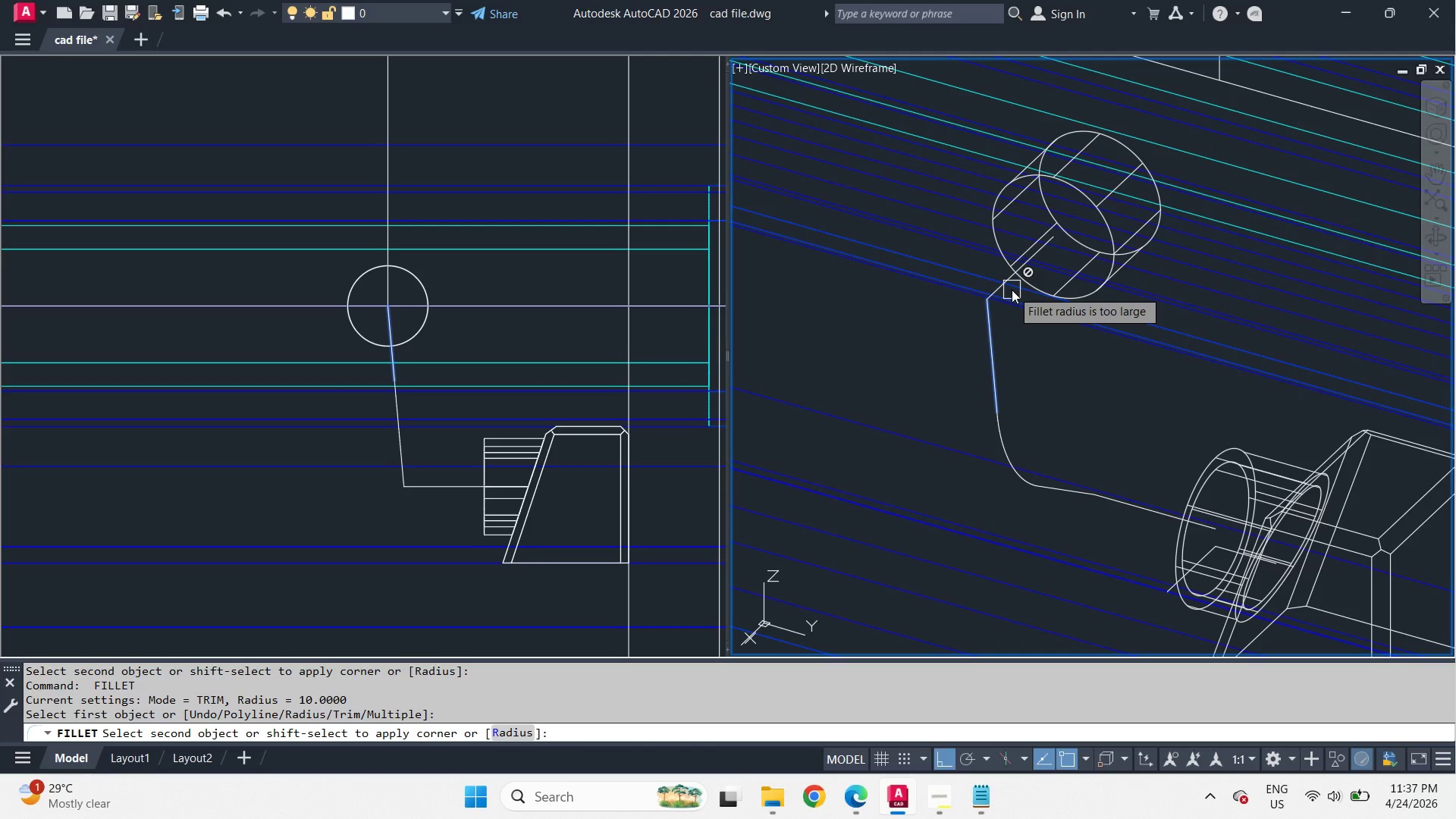 
key(Escape)
 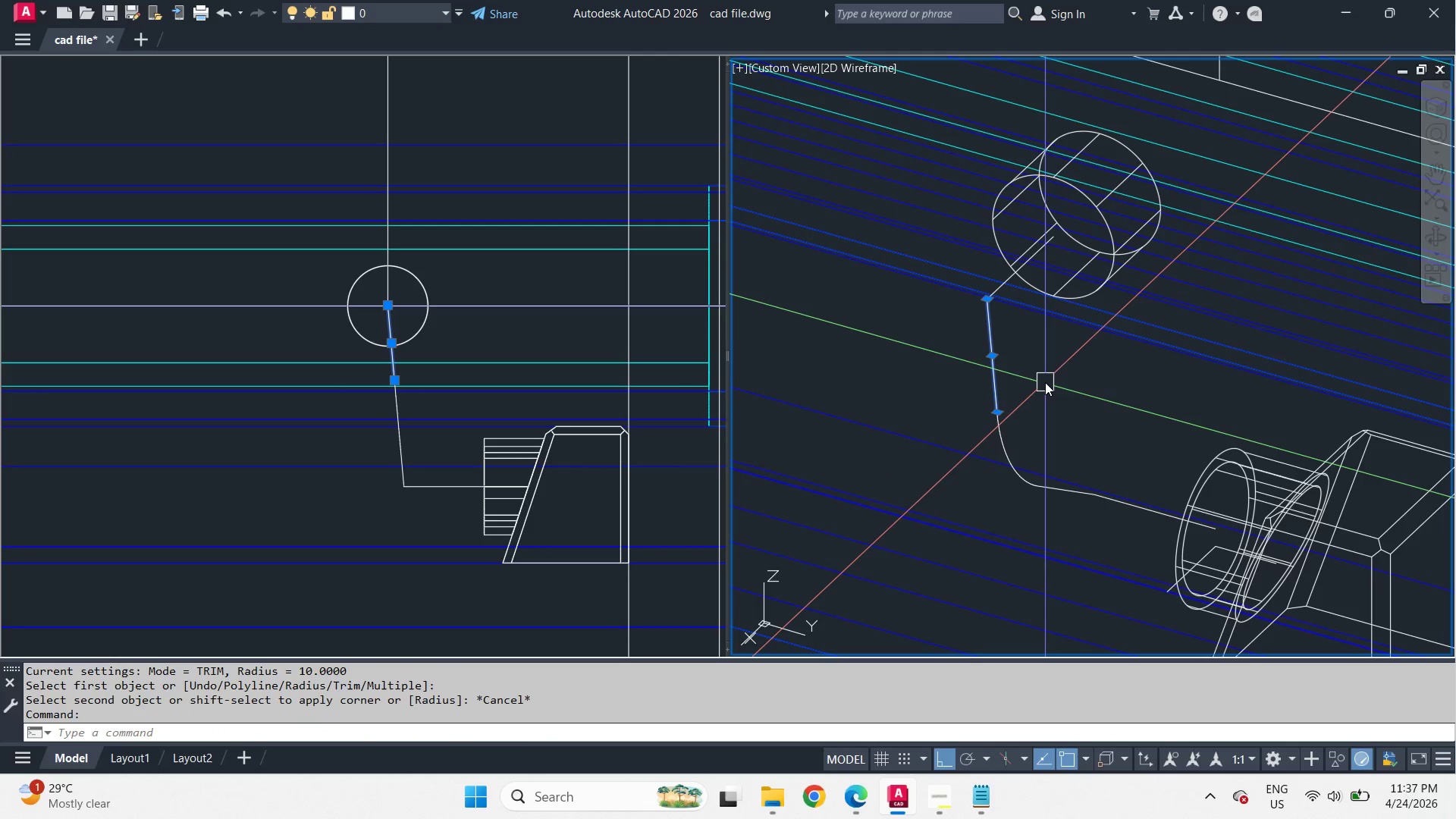 
key(Control+1)
 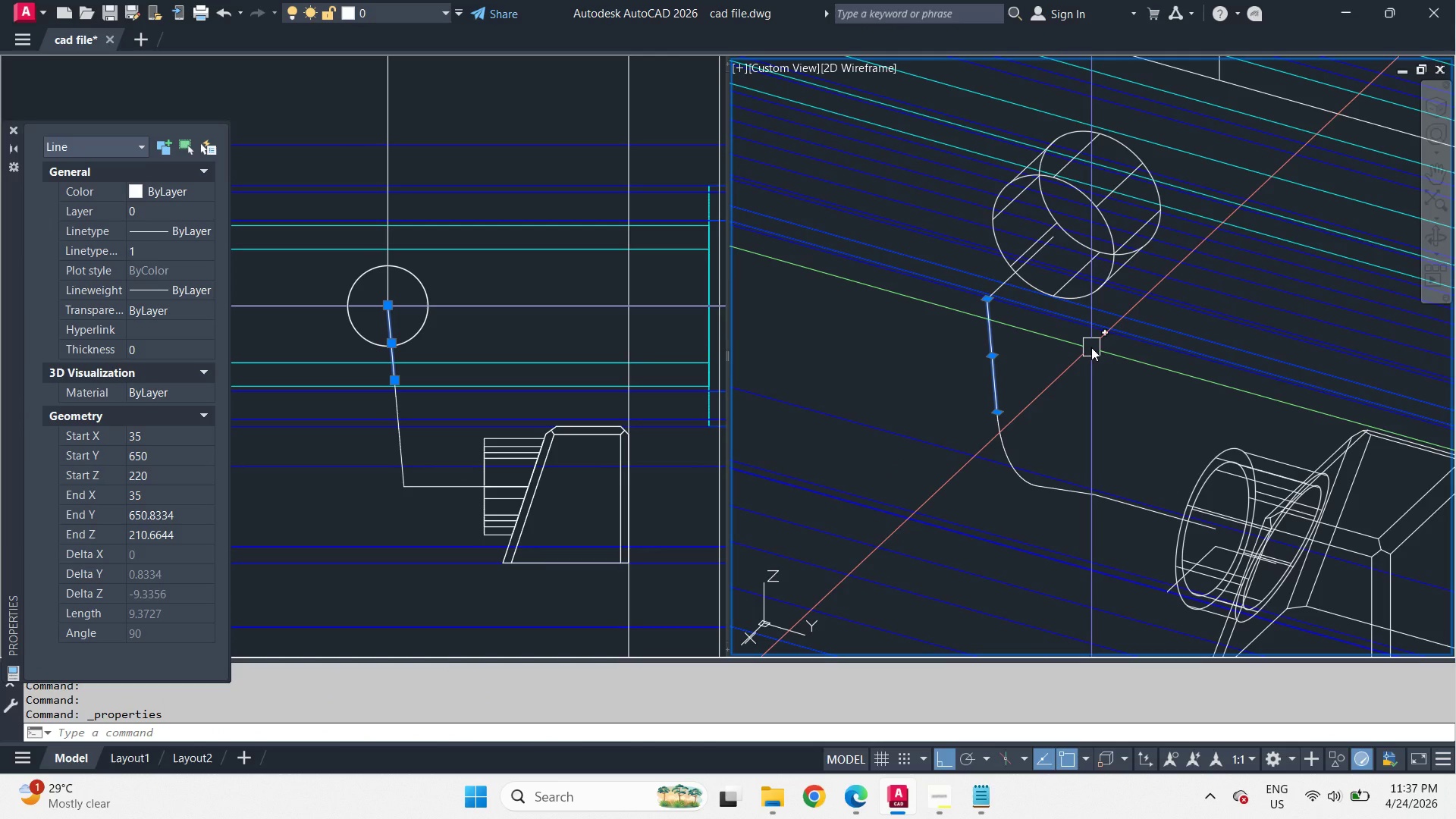 
key(Control+1)
 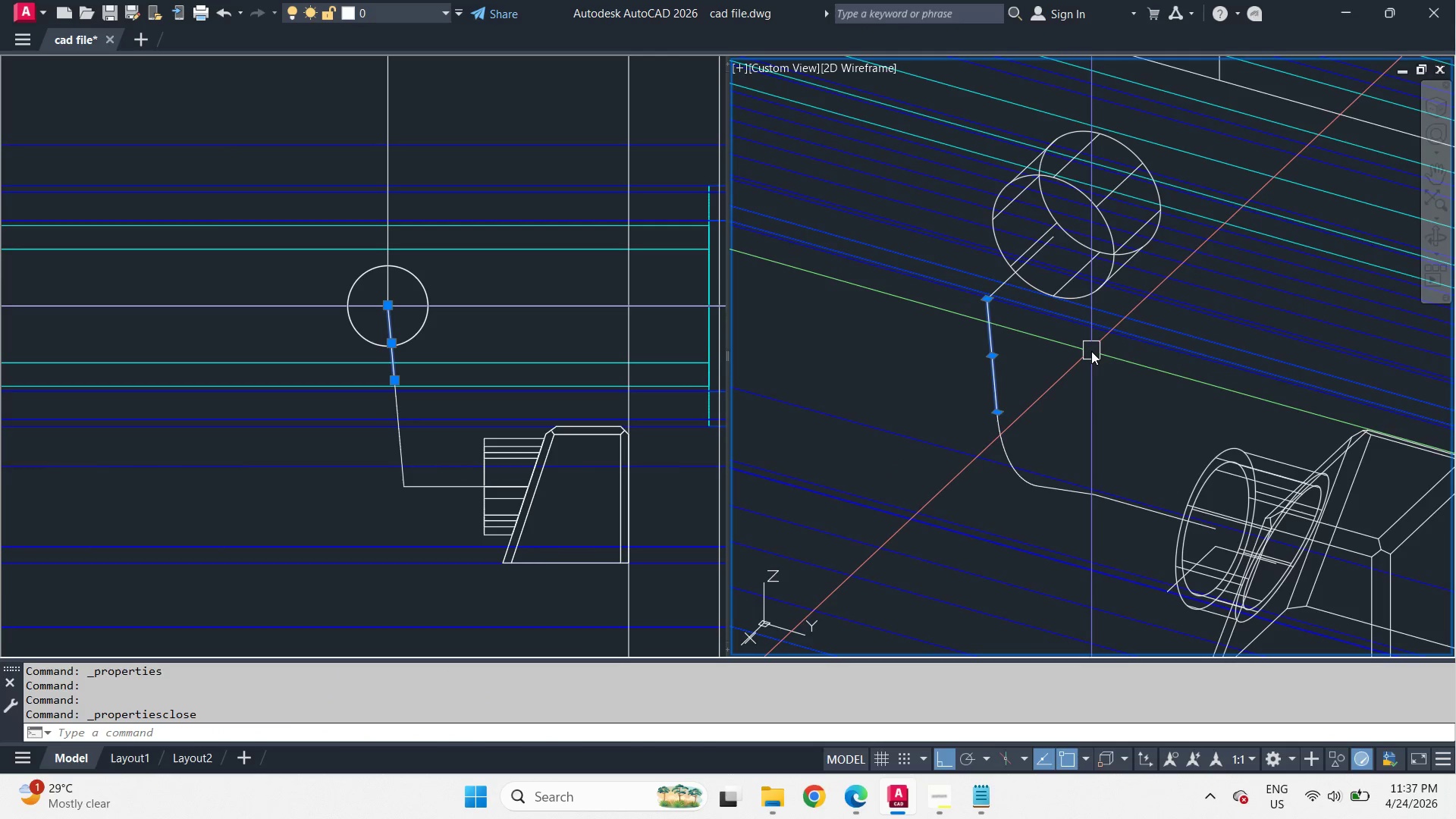 
key(Escape)
 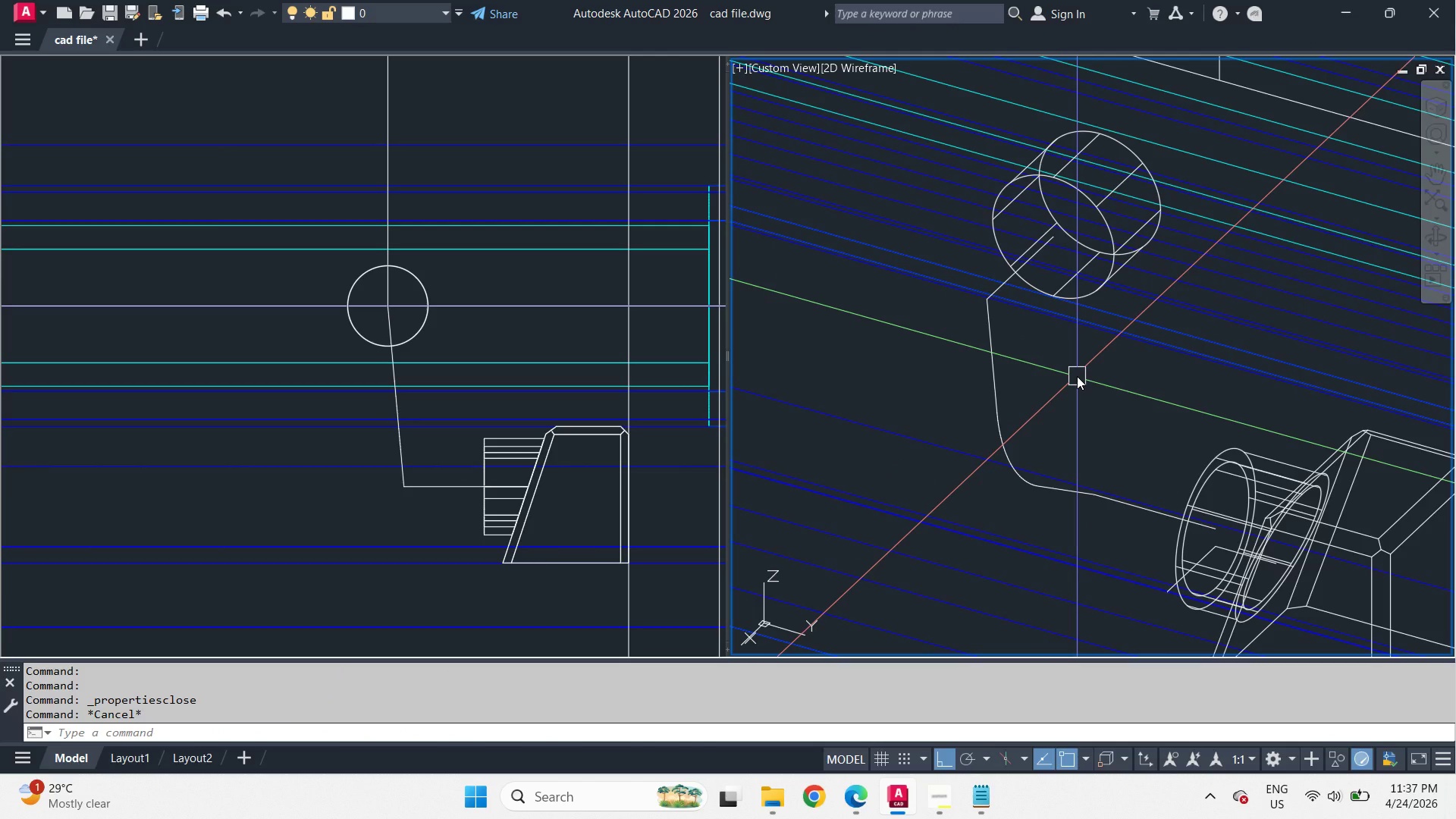 
key(Control+Z)
 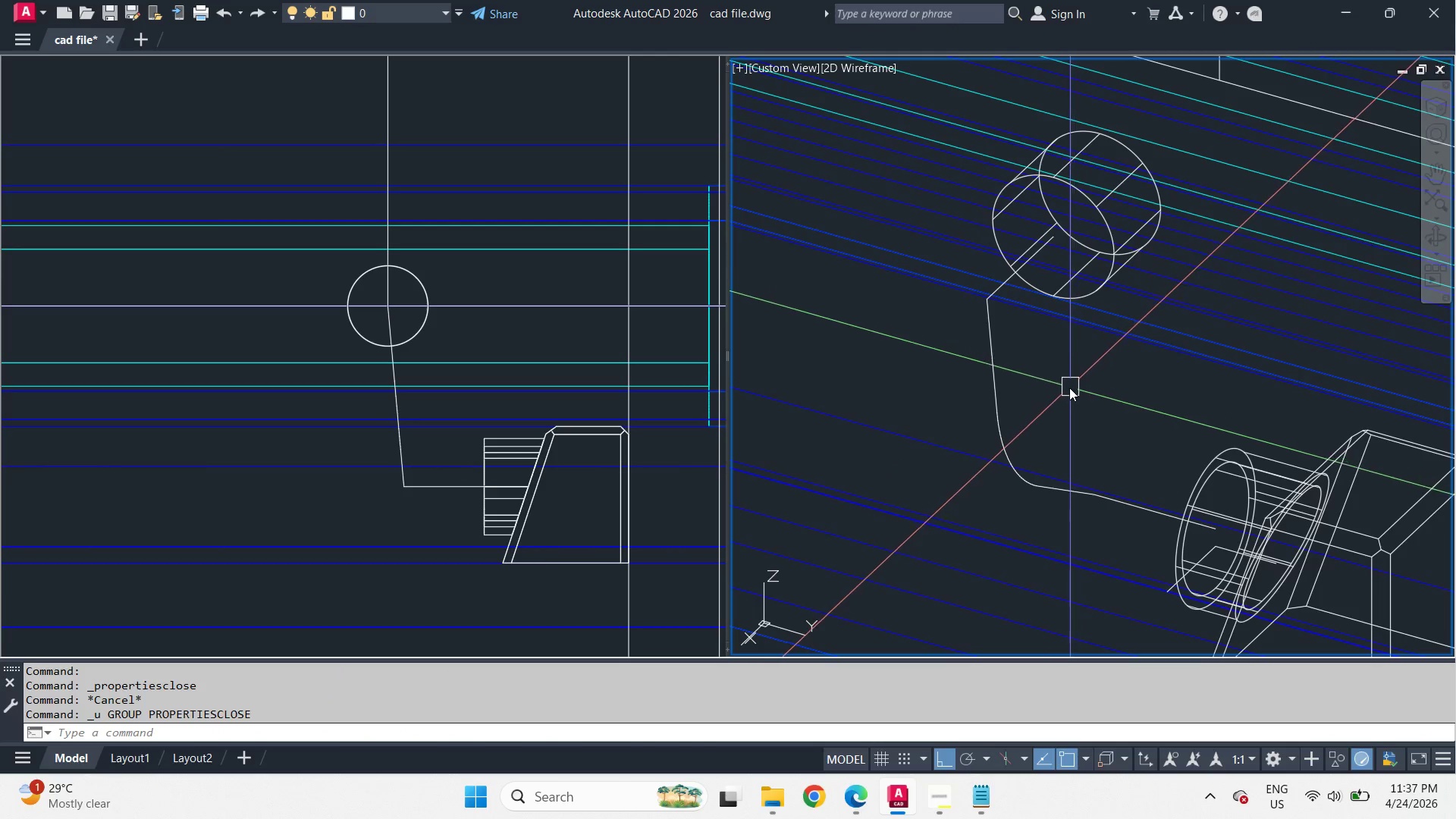 
key(Control+Z)
 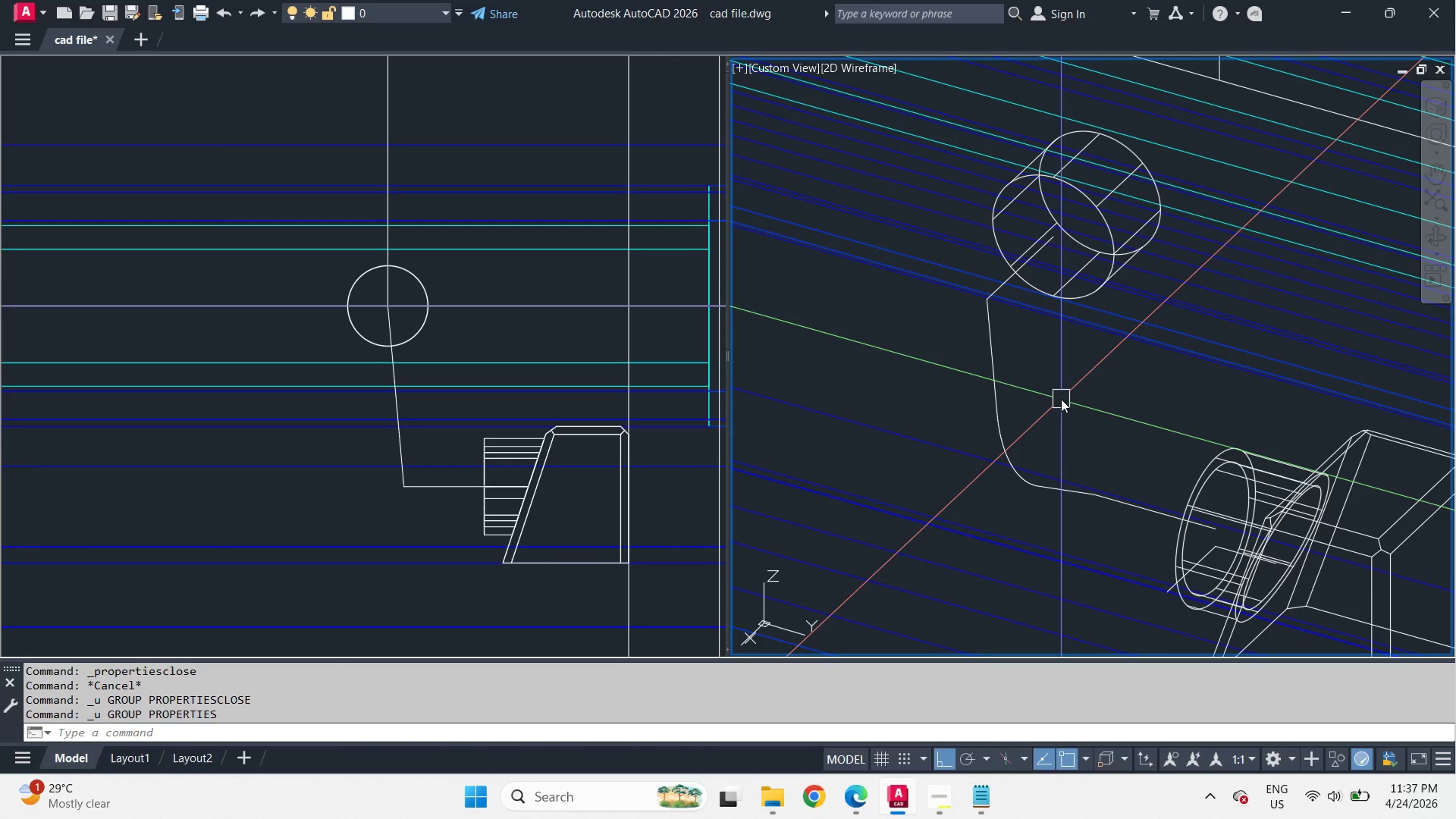 
key(Control+Z)
 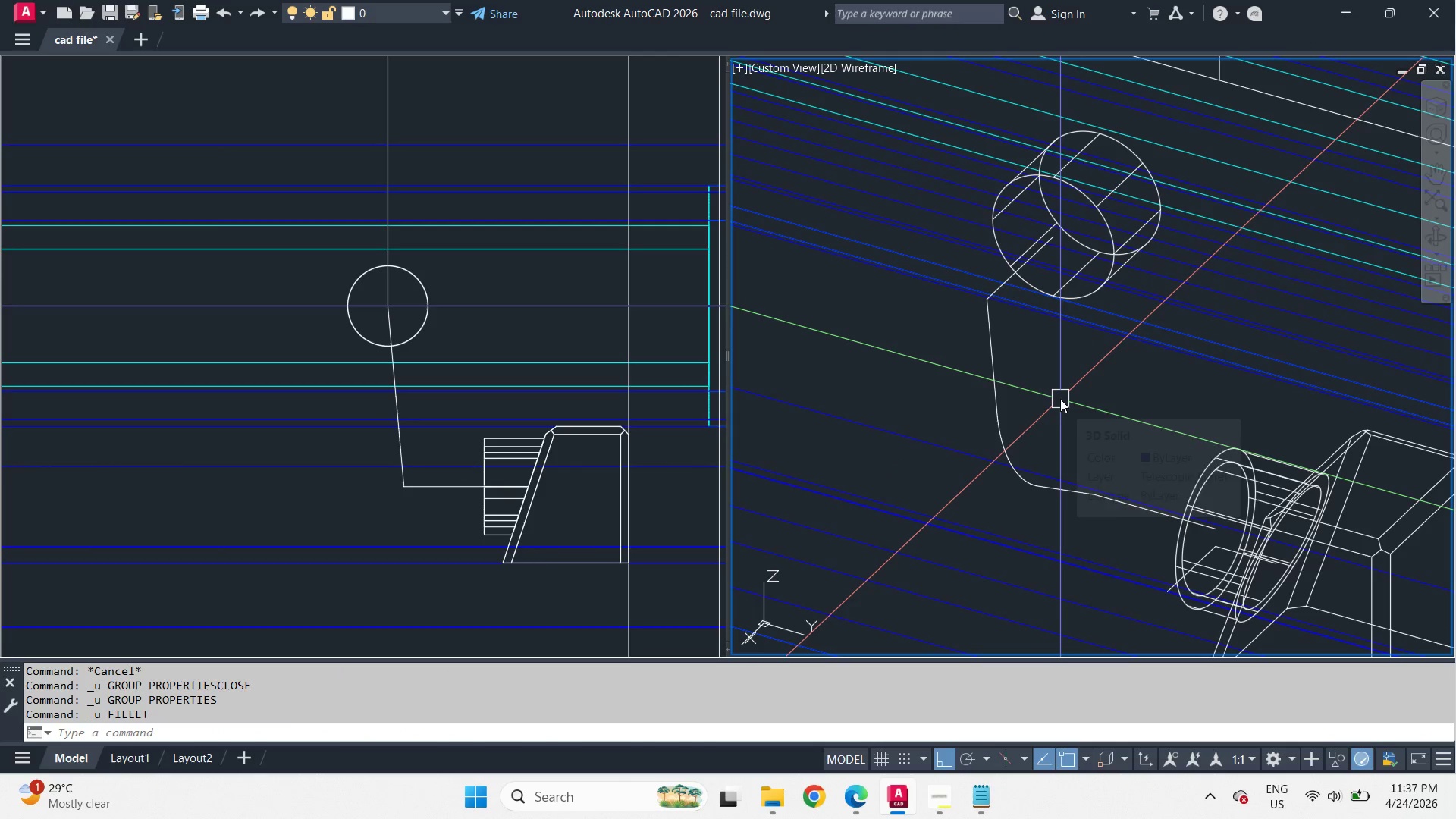 
key(Control+Z)
 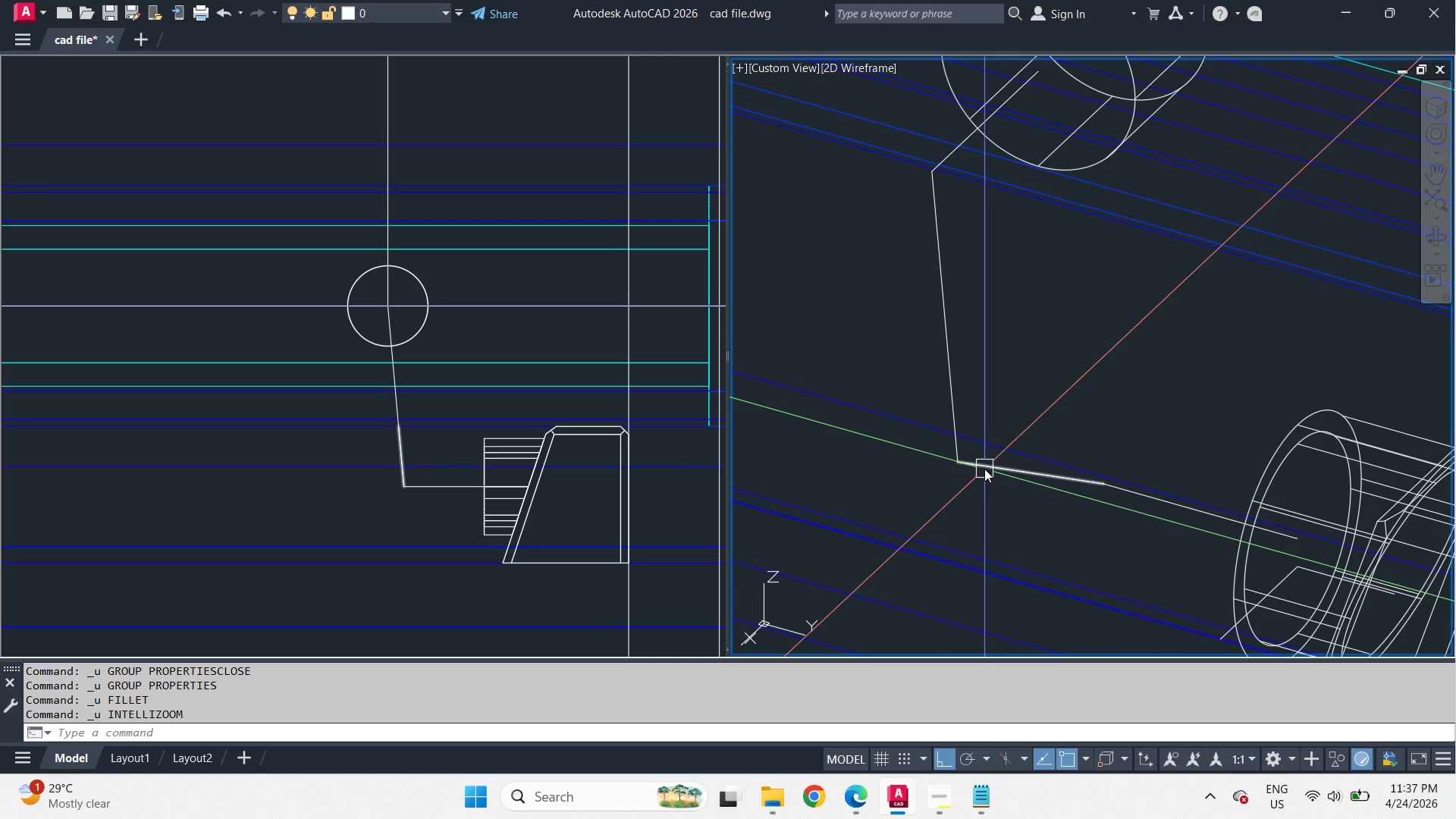 
left_click([984, 469])
 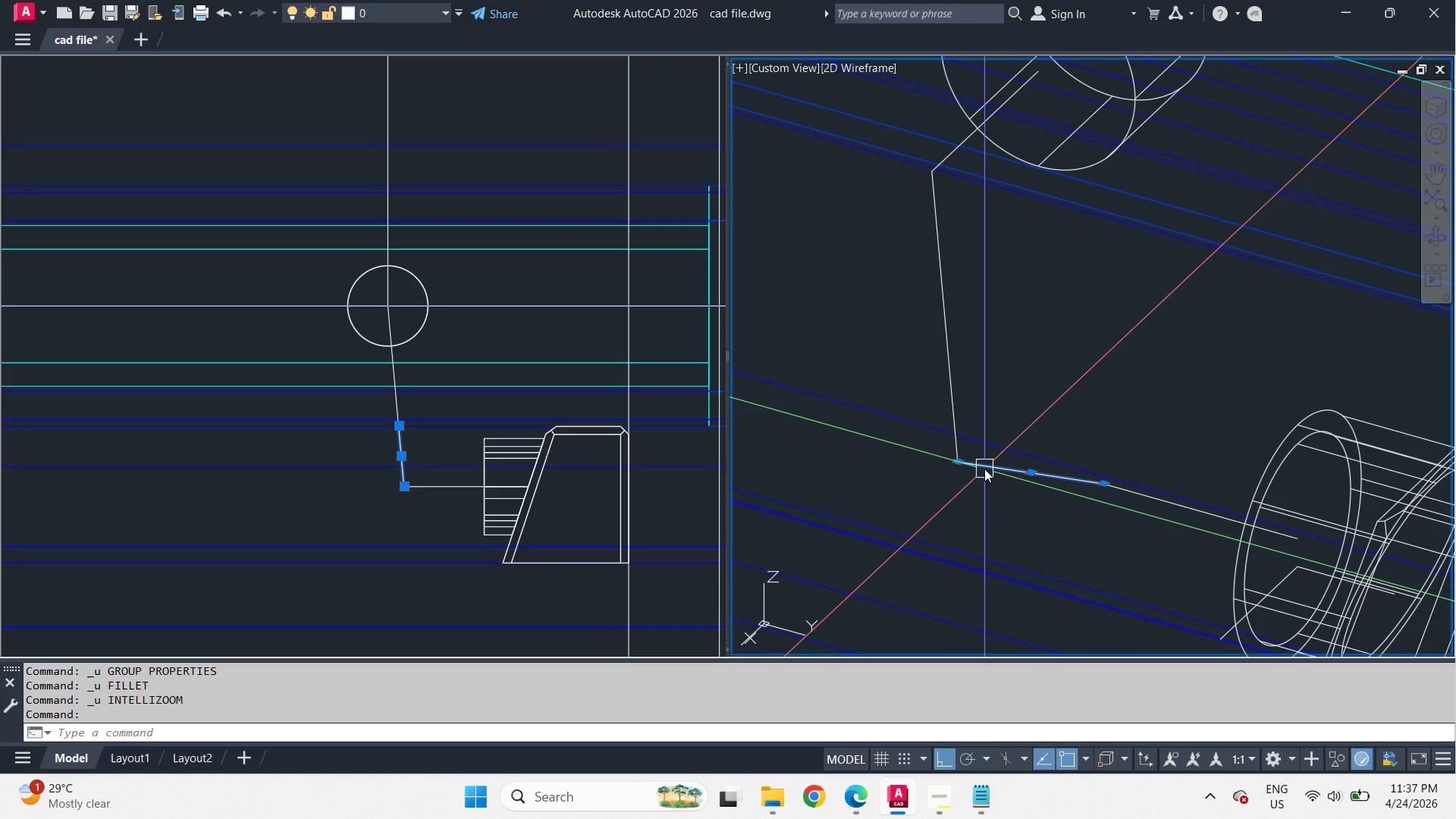 
key(E)
 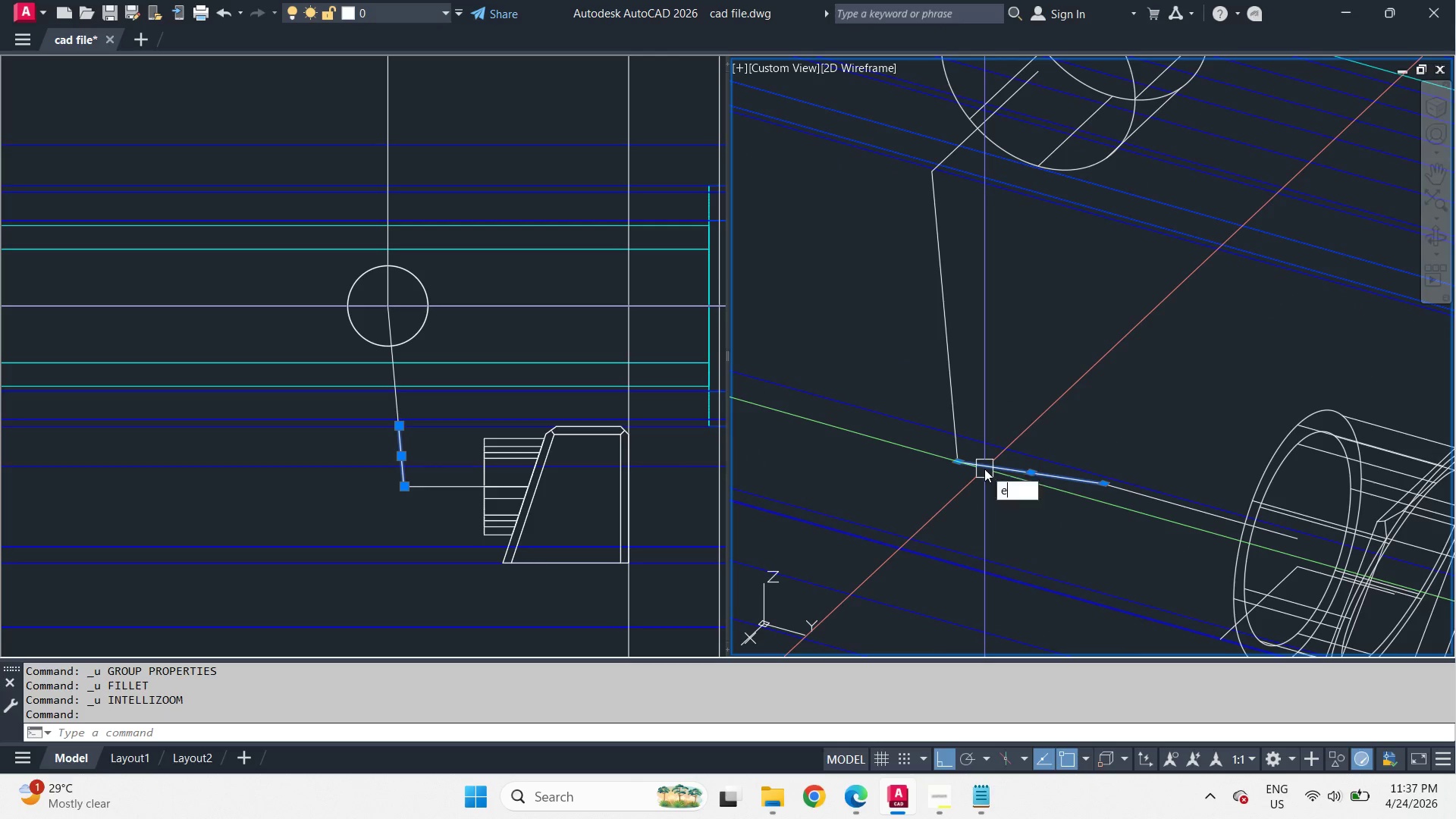 
key(Space)
 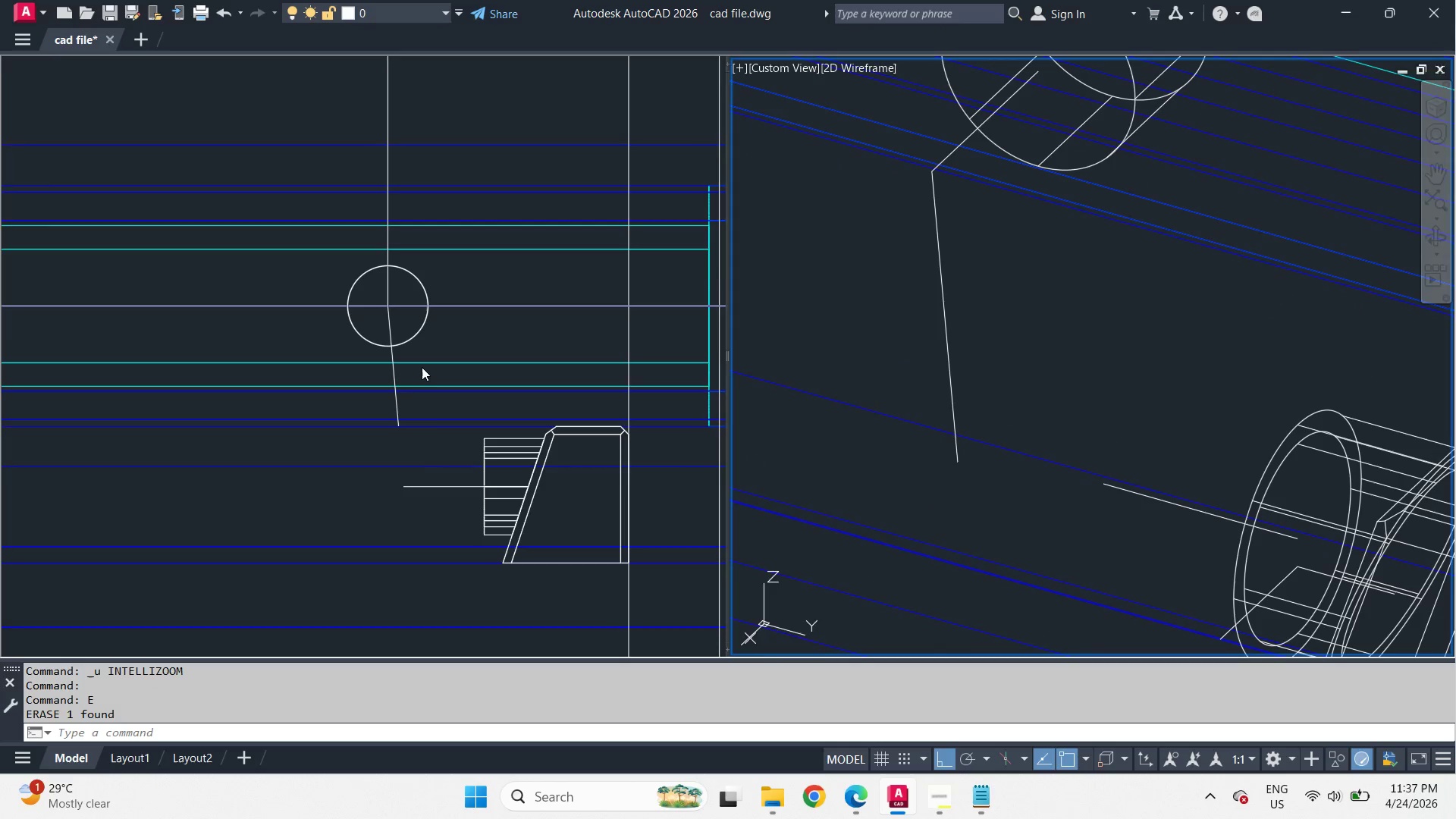 
left_click([418, 367])
 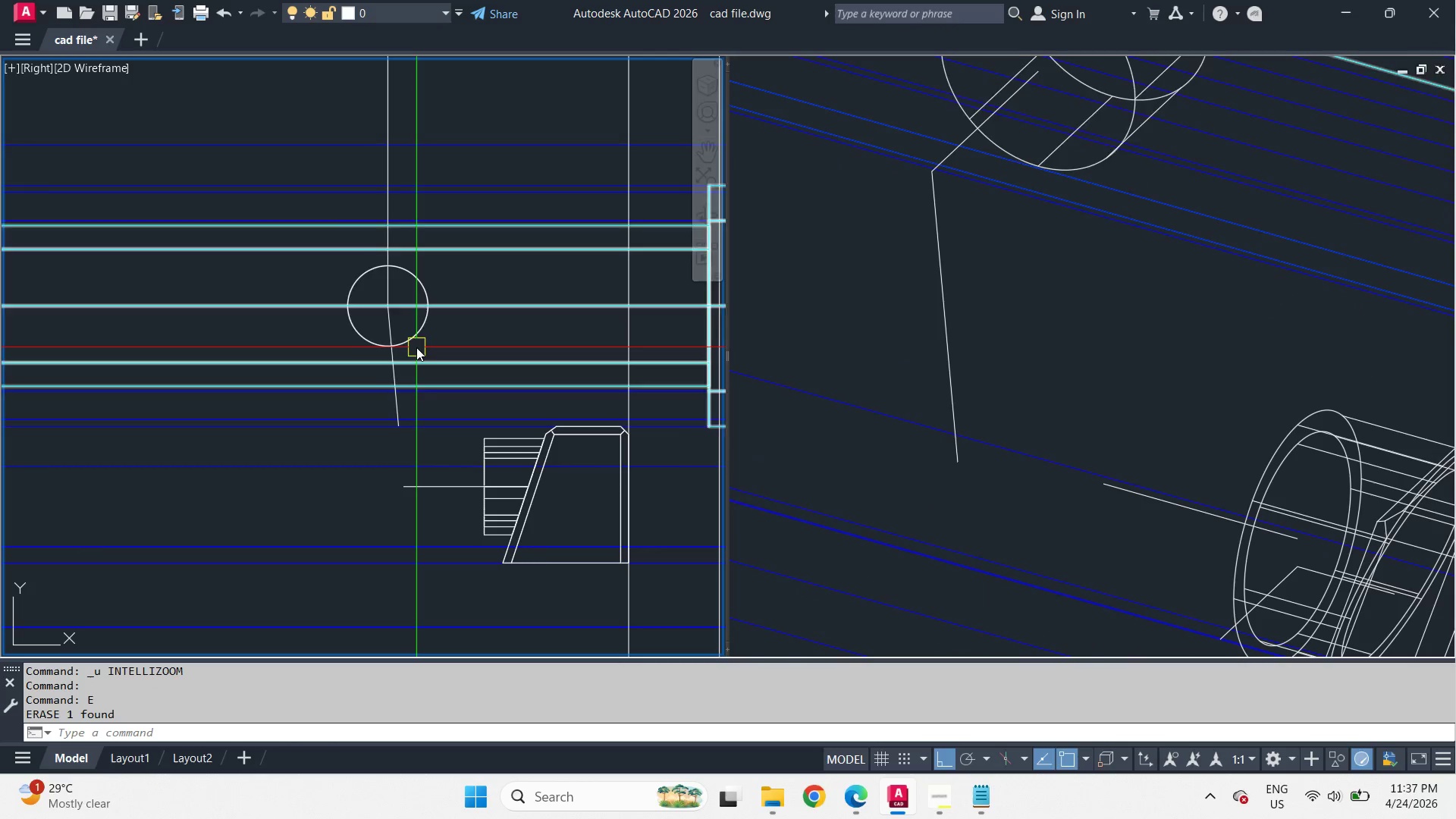 
type(c cen )
 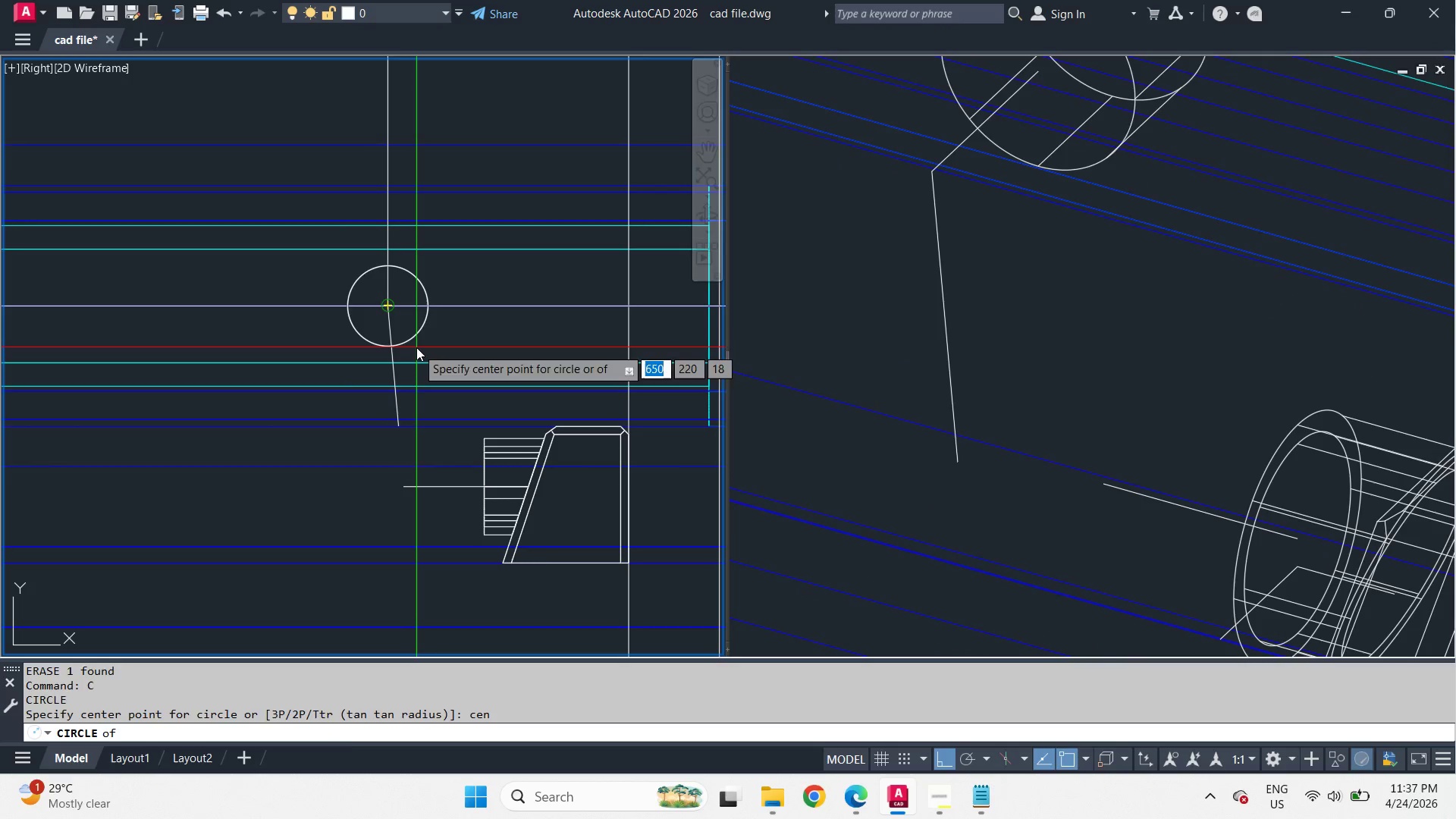 
left_click_drag(start_coordinate=[416, 347], to_coordinate=[442, 350])
 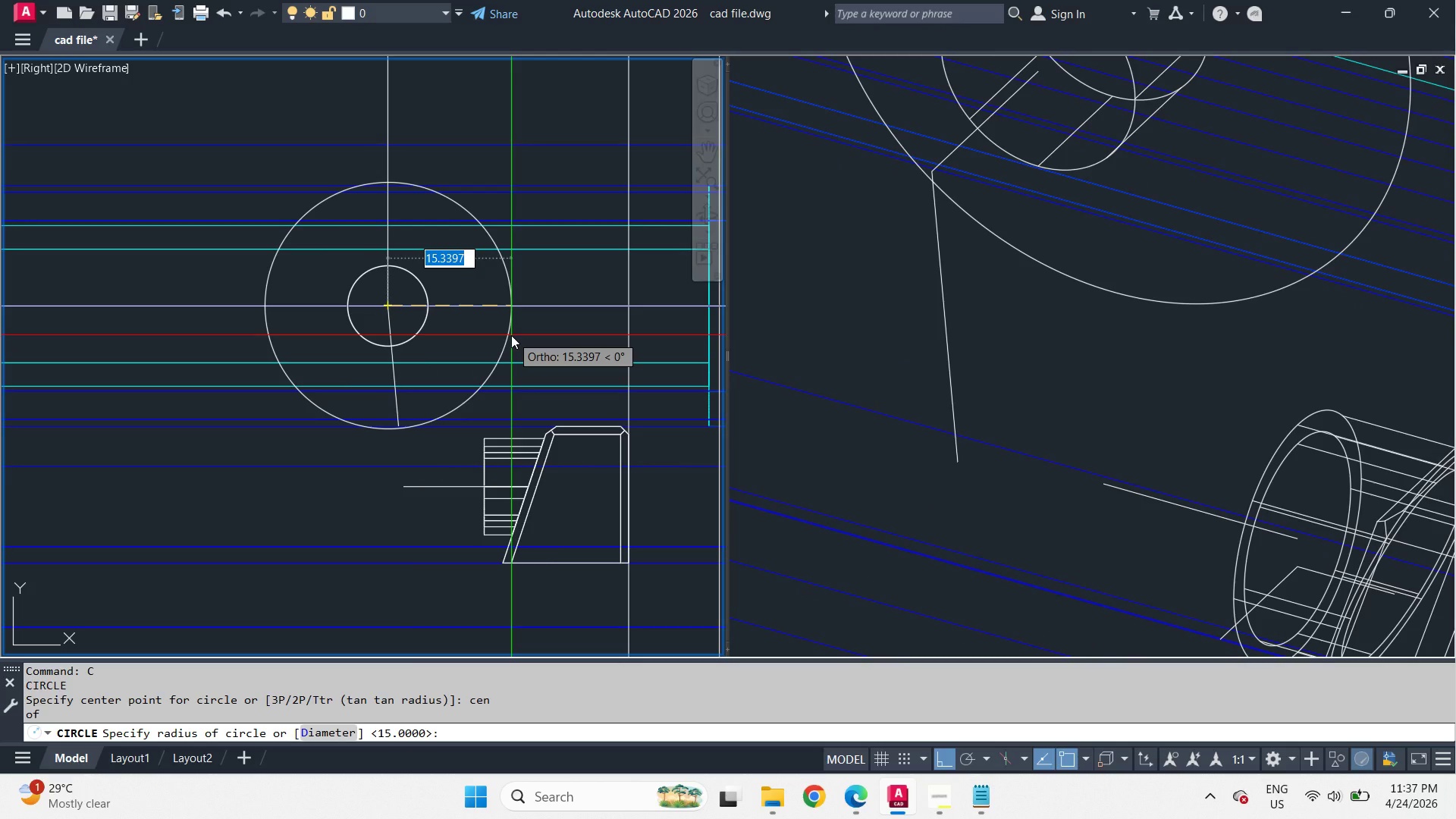 
type(20)
key(NumpadEnter)
type(ex )
 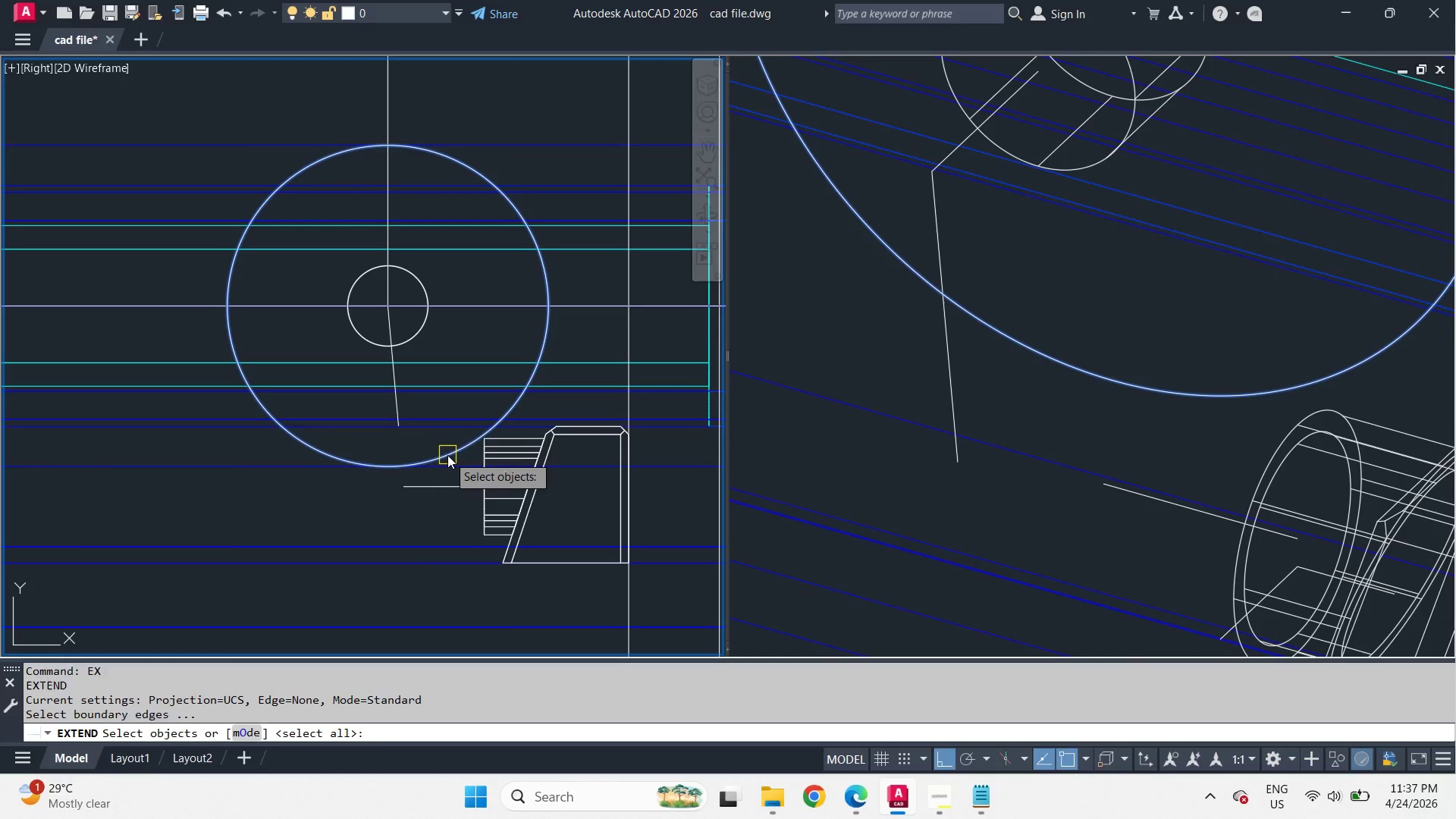 
key(Space)
 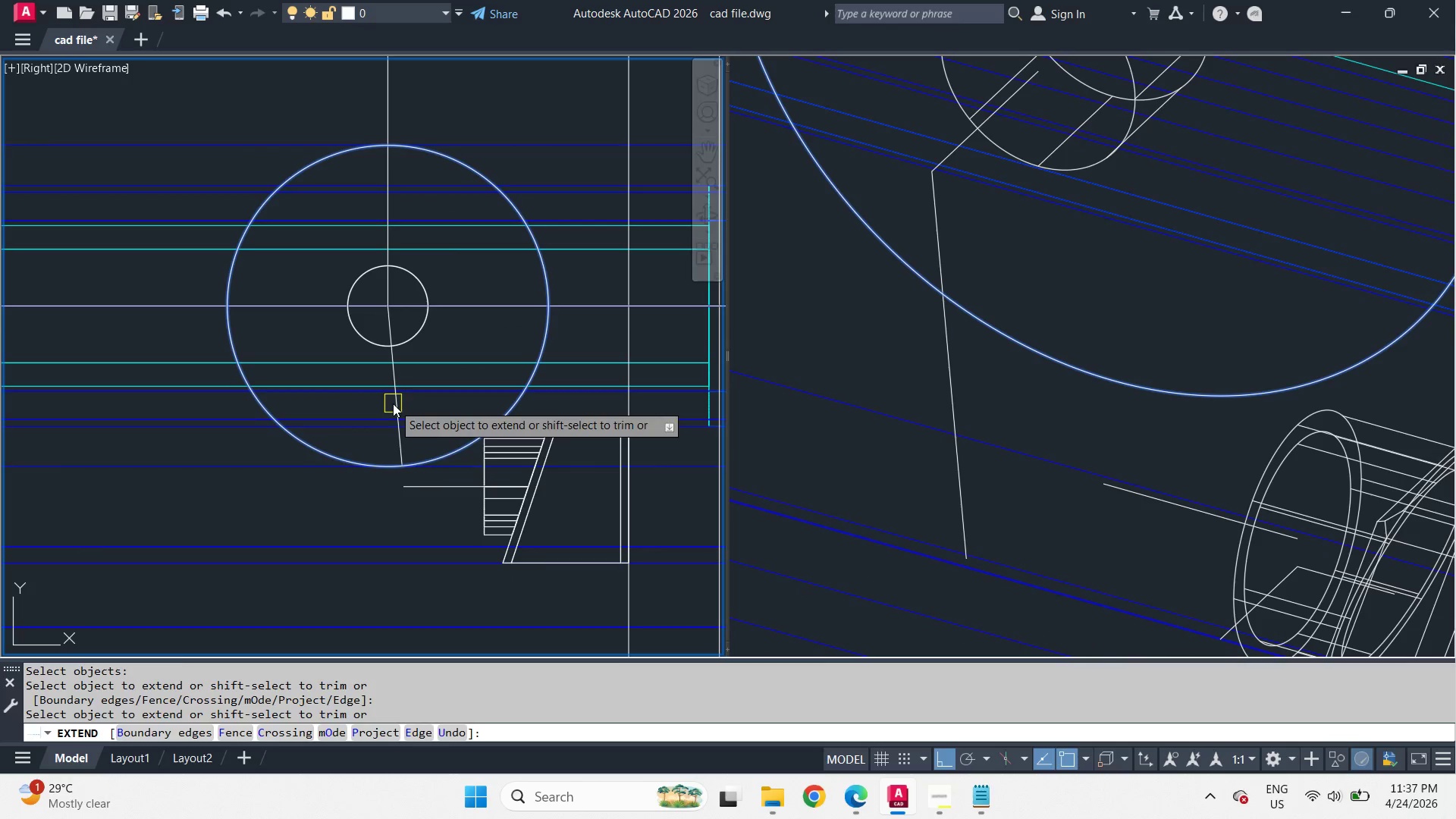 
key(Space)
 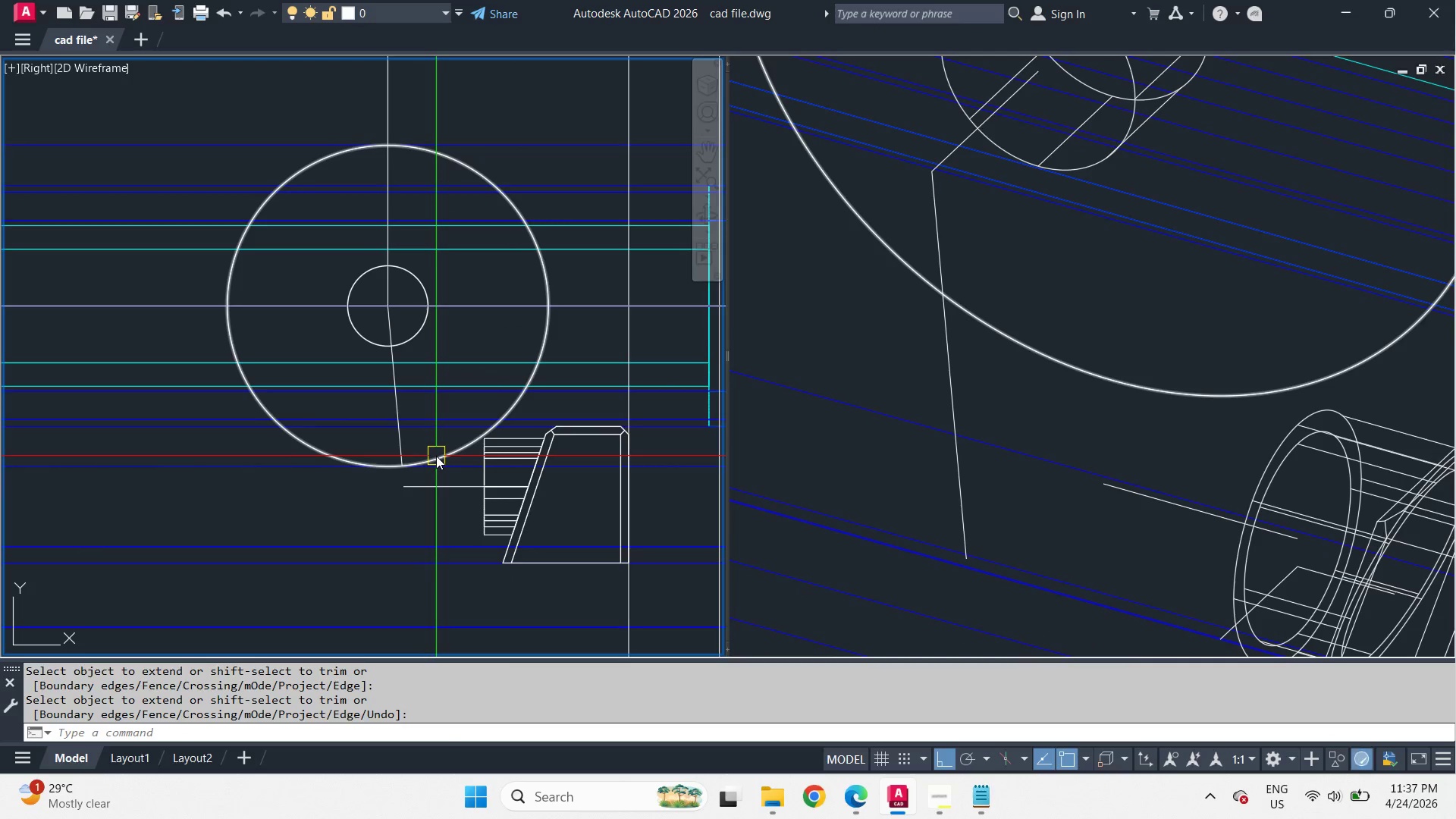 
left_click([437, 456])
 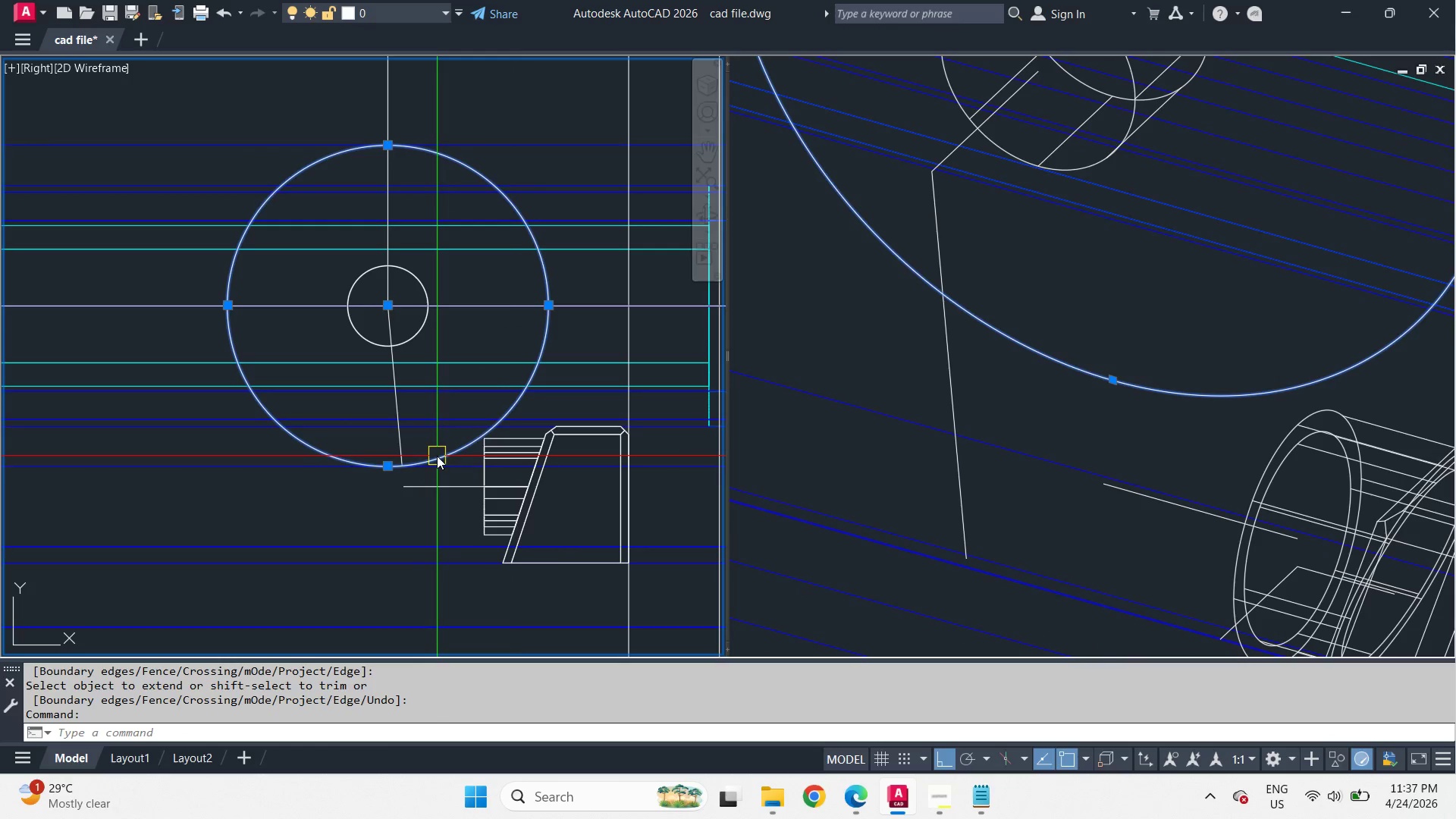 
key(E)
 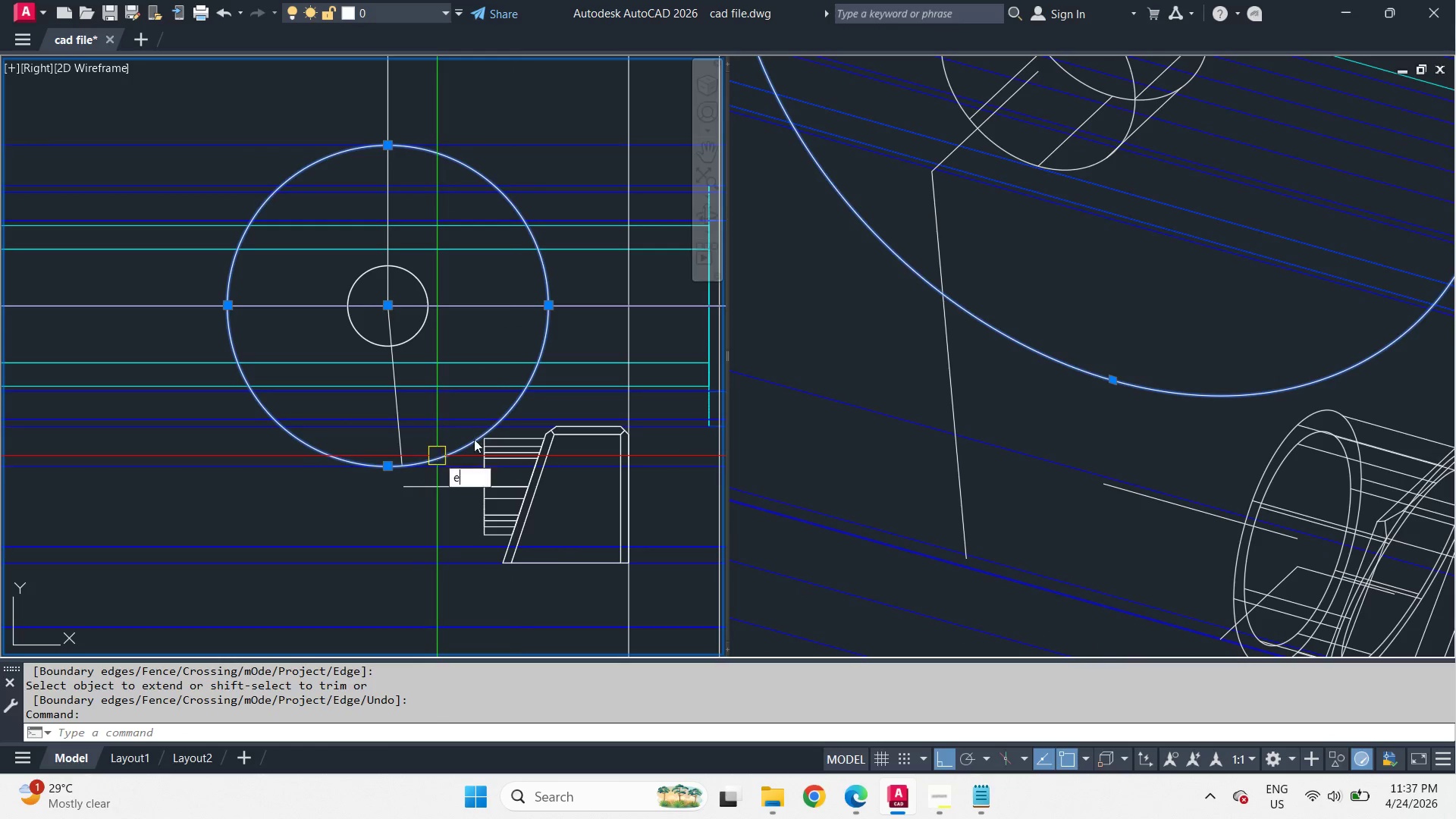 
key(Space)
 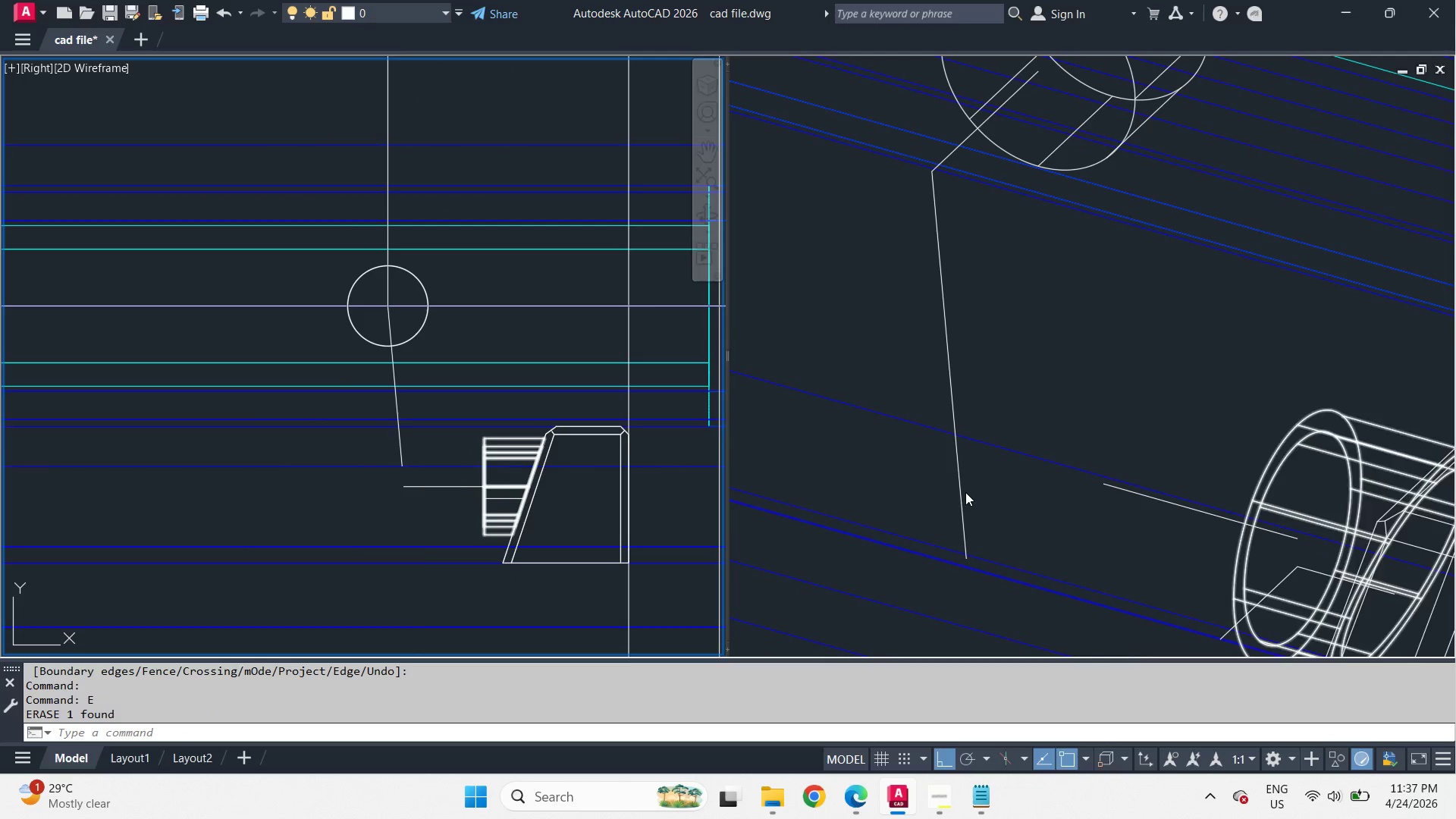 
left_click([1032, 477])
 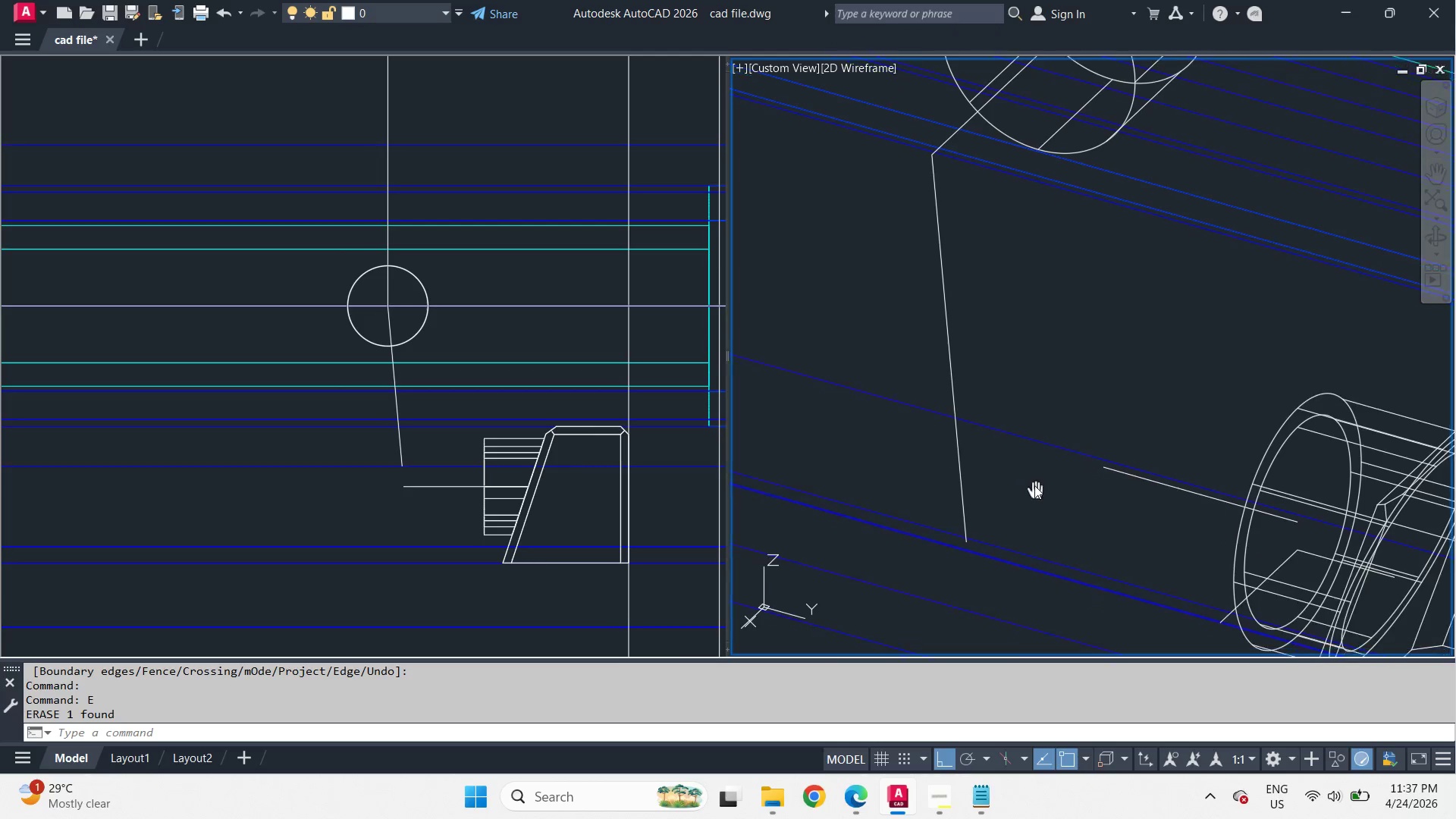 
type(l end )
 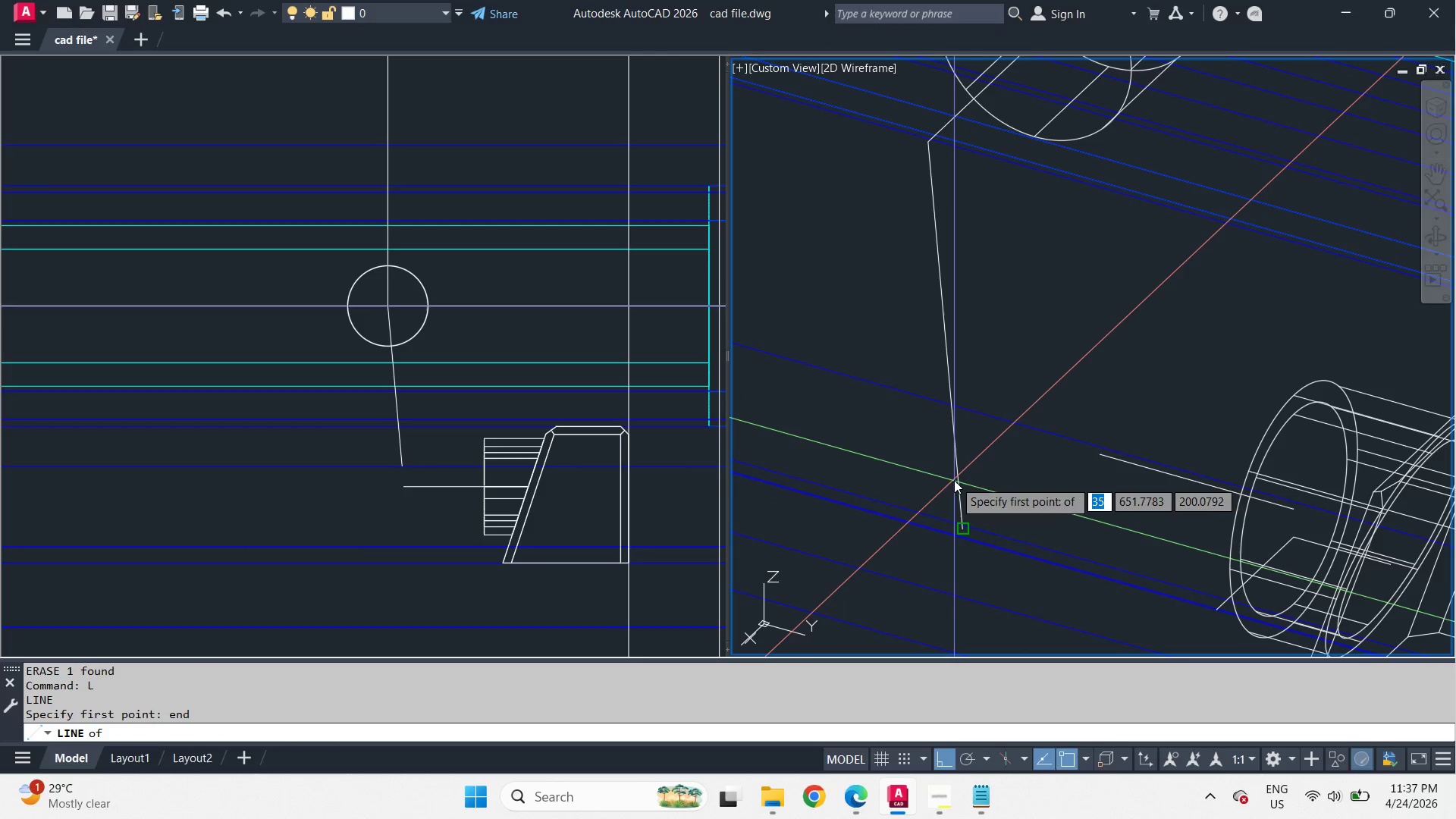 
left_click_drag(start_coordinate=[954, 480], to_coordinate=[1002, 488])
 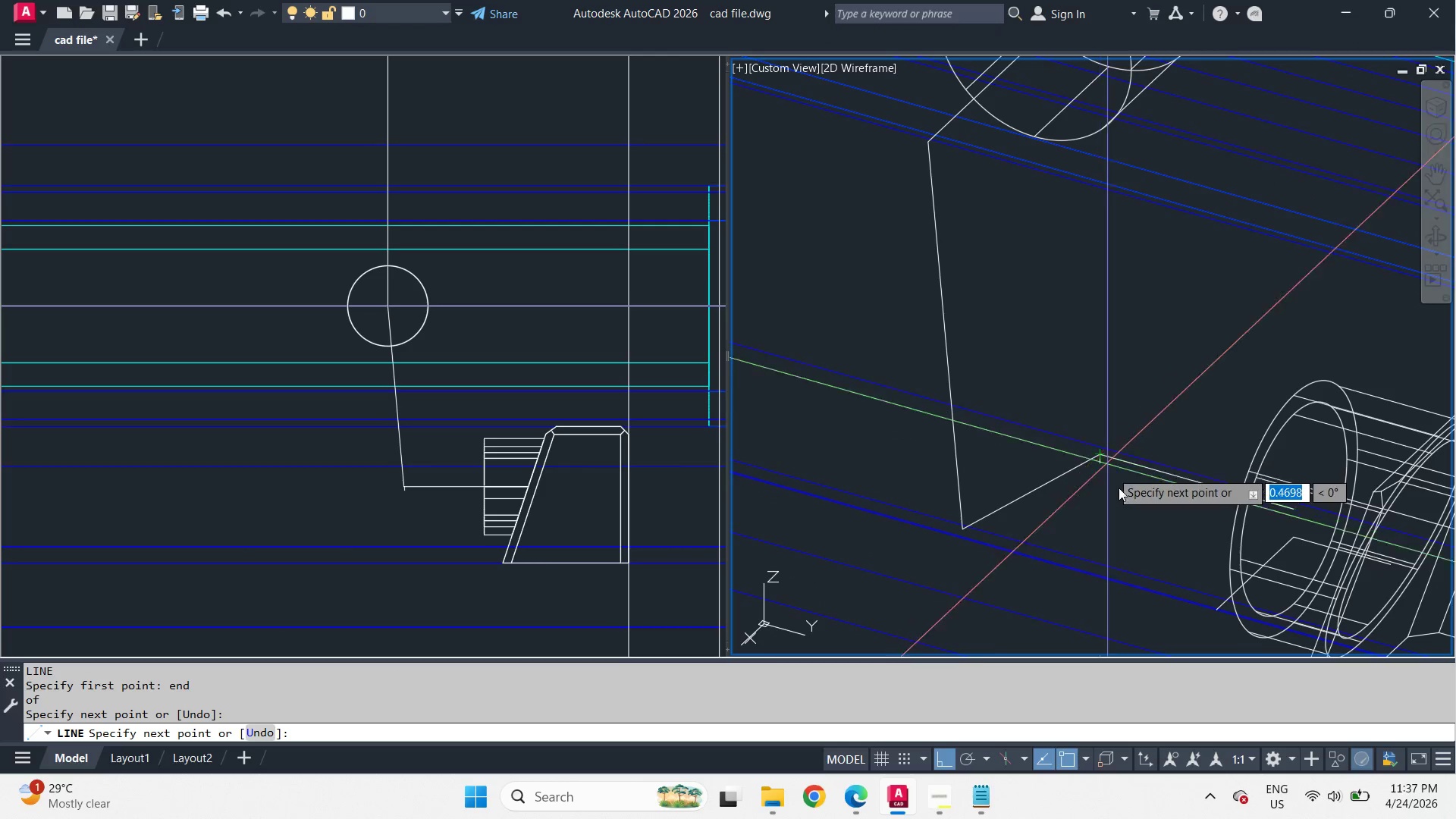 
key(Space)
 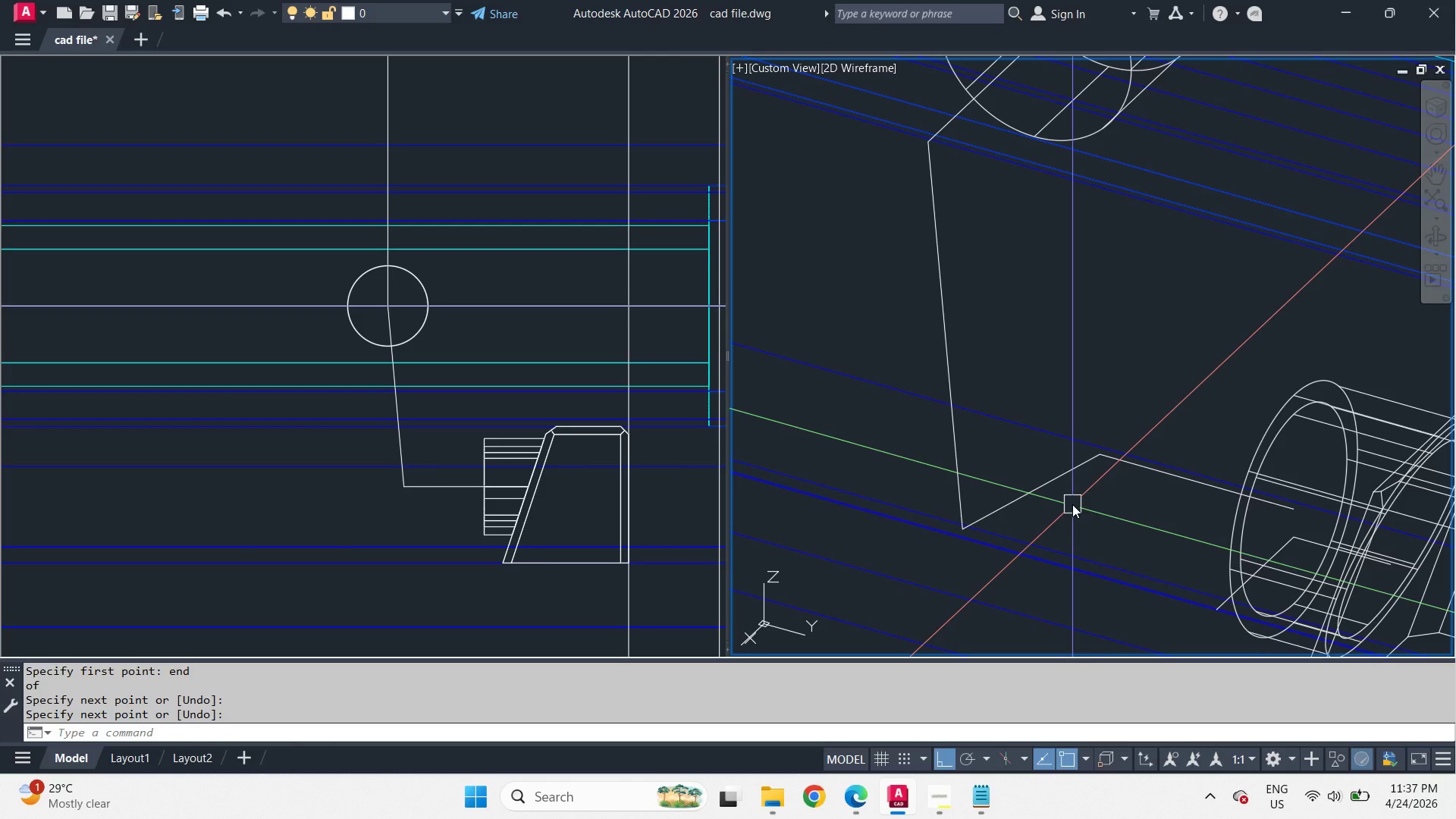 
key(F)
 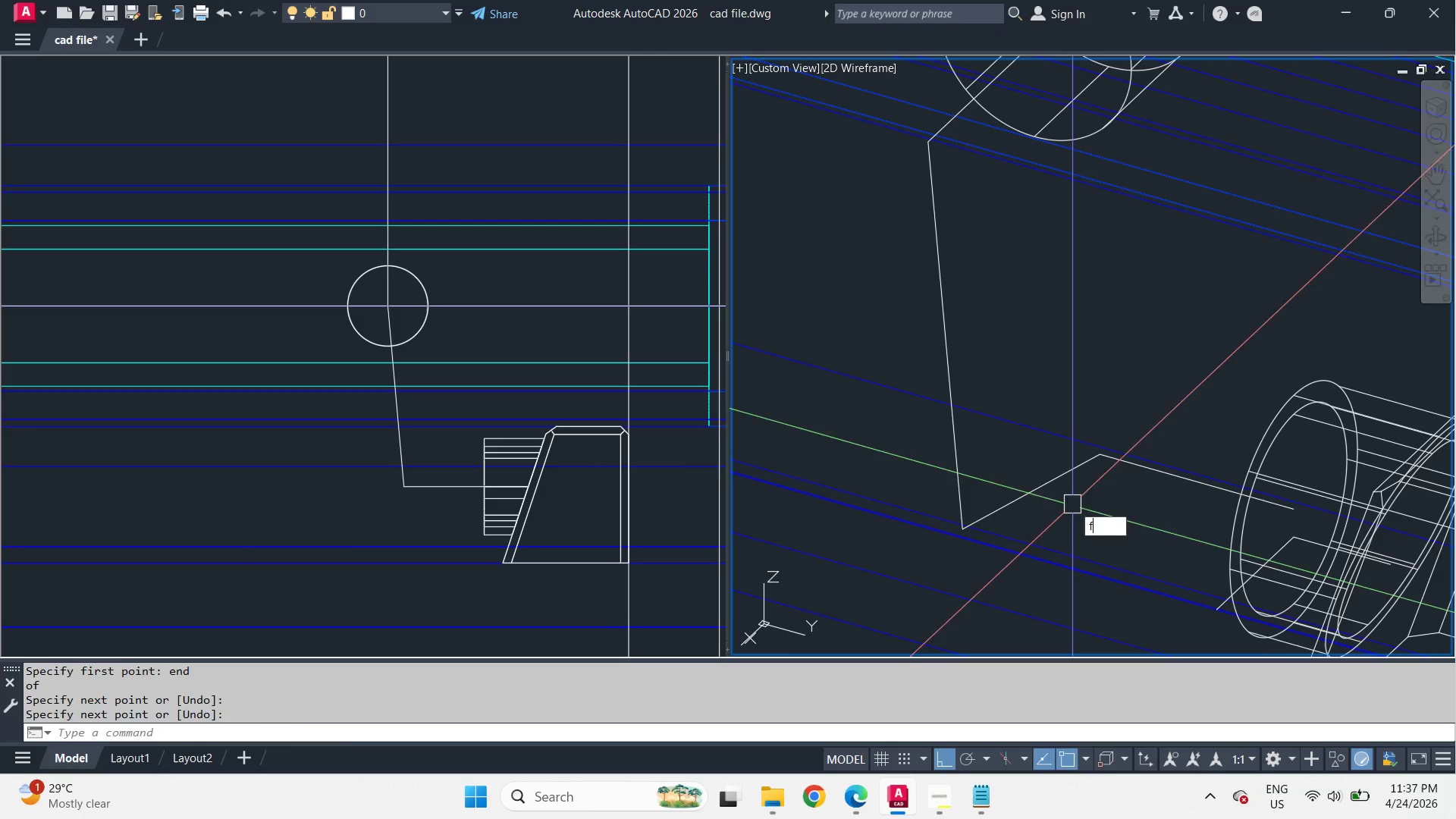 
key(Space)
 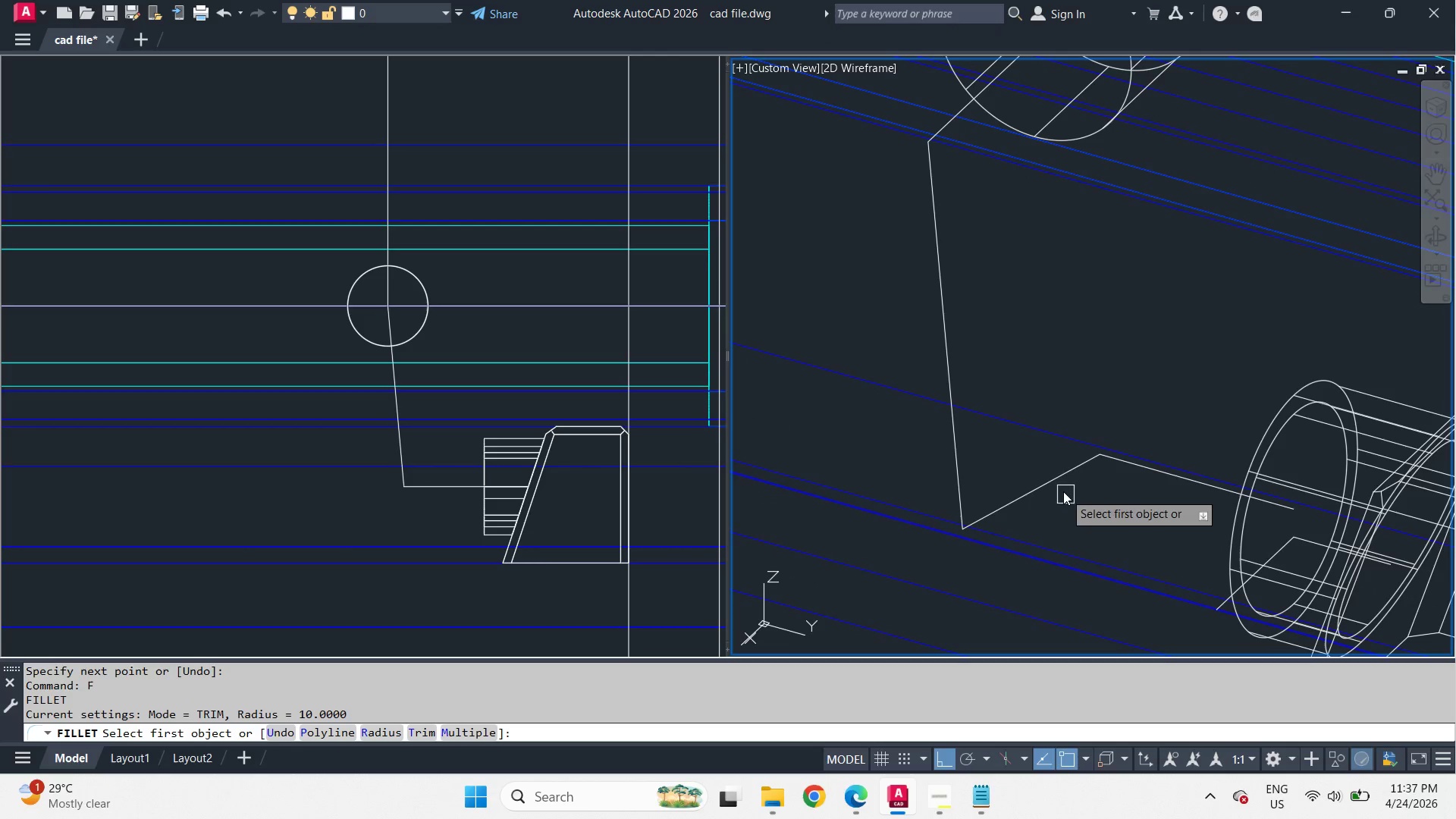 
left_click([1062, 486])
 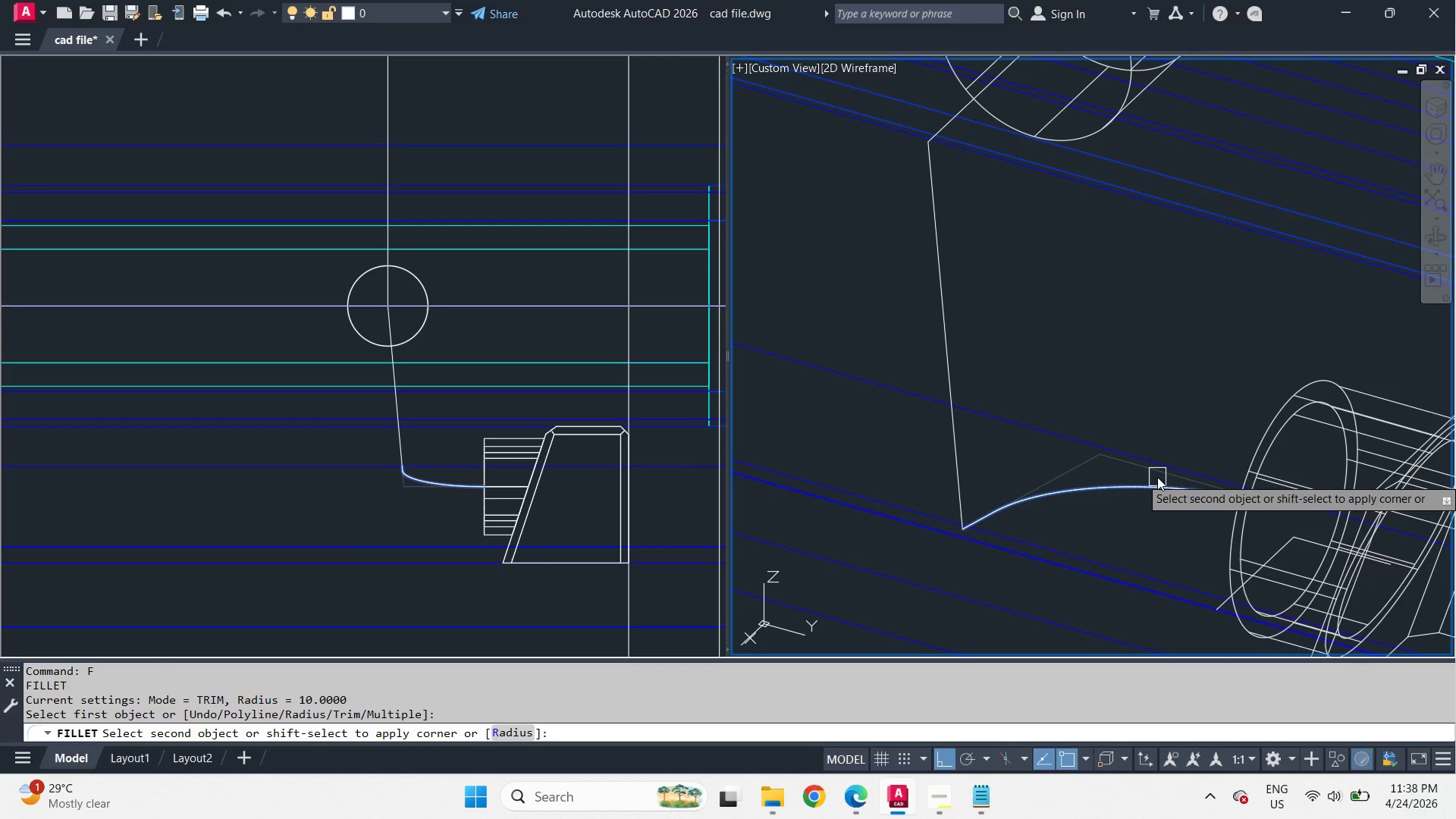 
left_click([1157, 477])
 